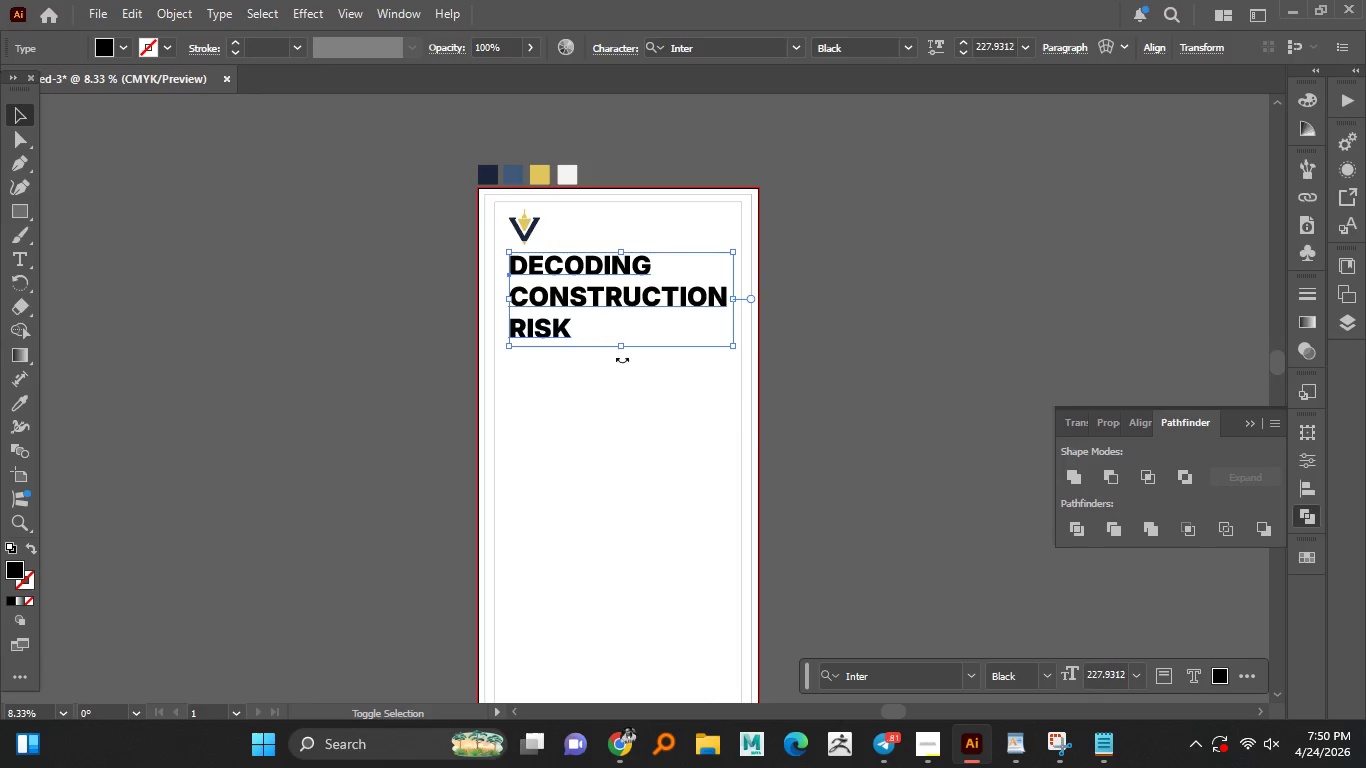 
hold_key(key=ShiftLeft, duration=0.62)
 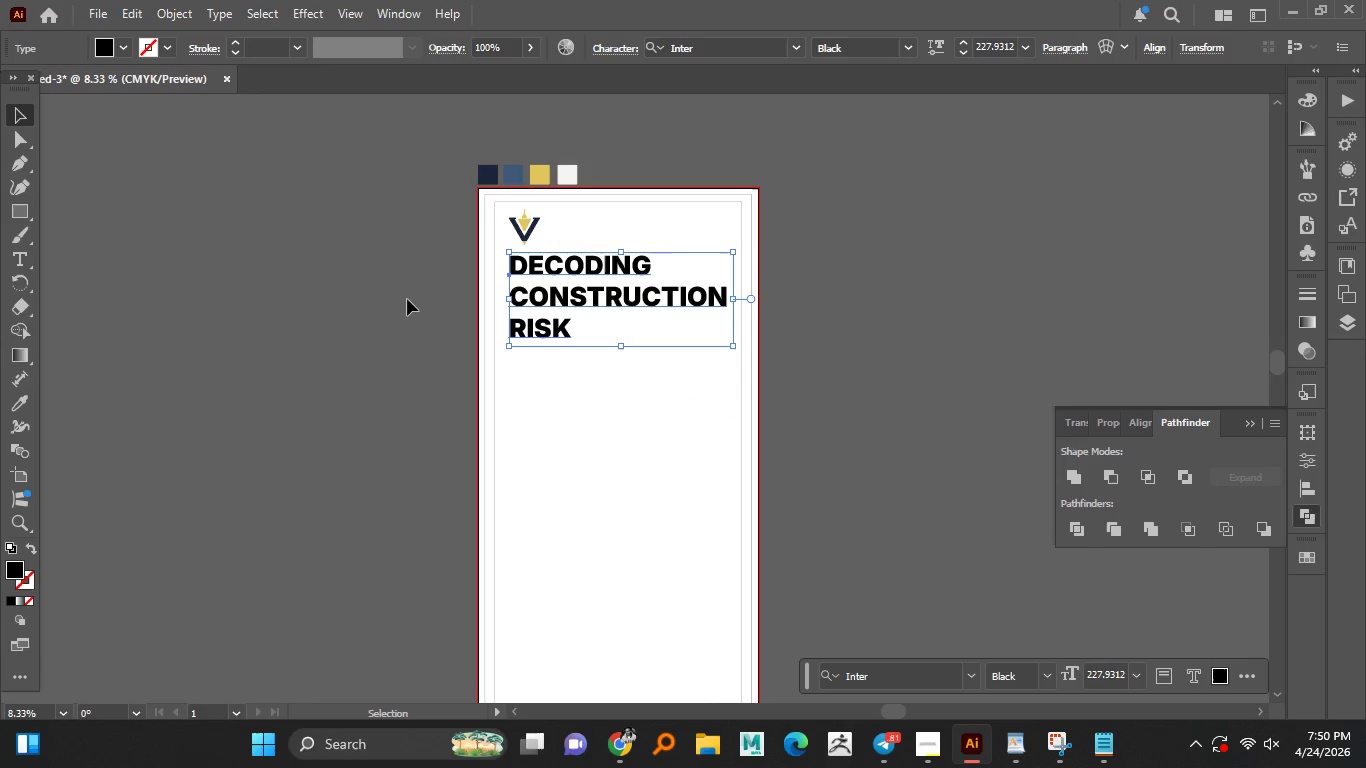 
left_click([407, 299])
 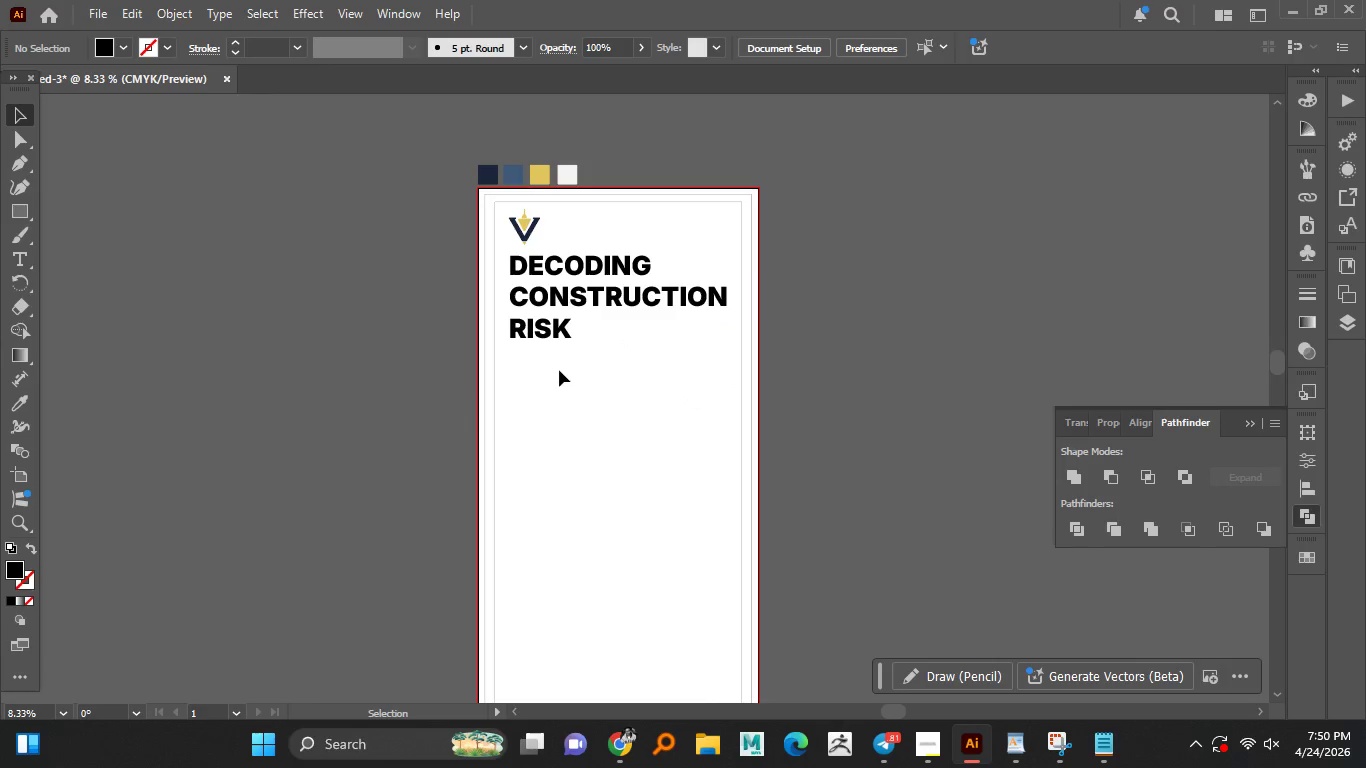 
left_click([529, 318])
 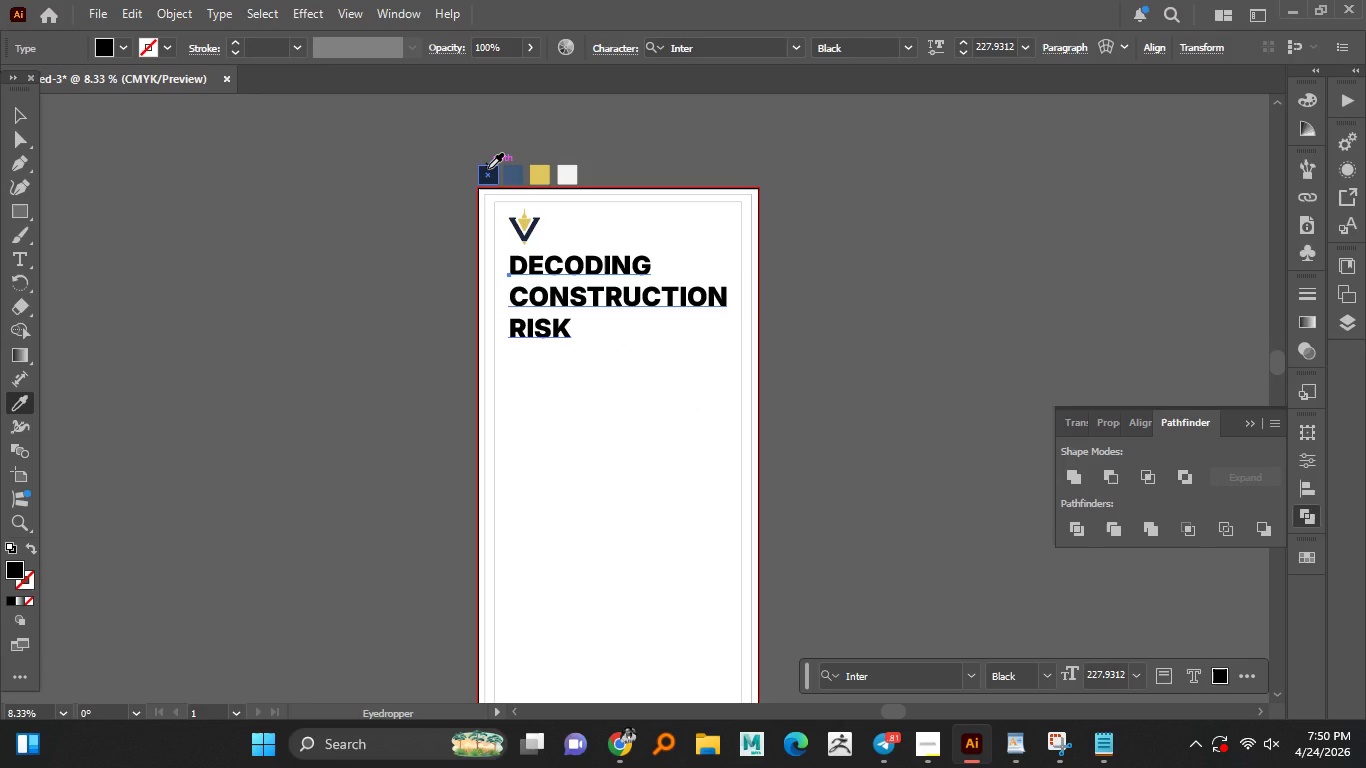 
left_click([488, 168])
 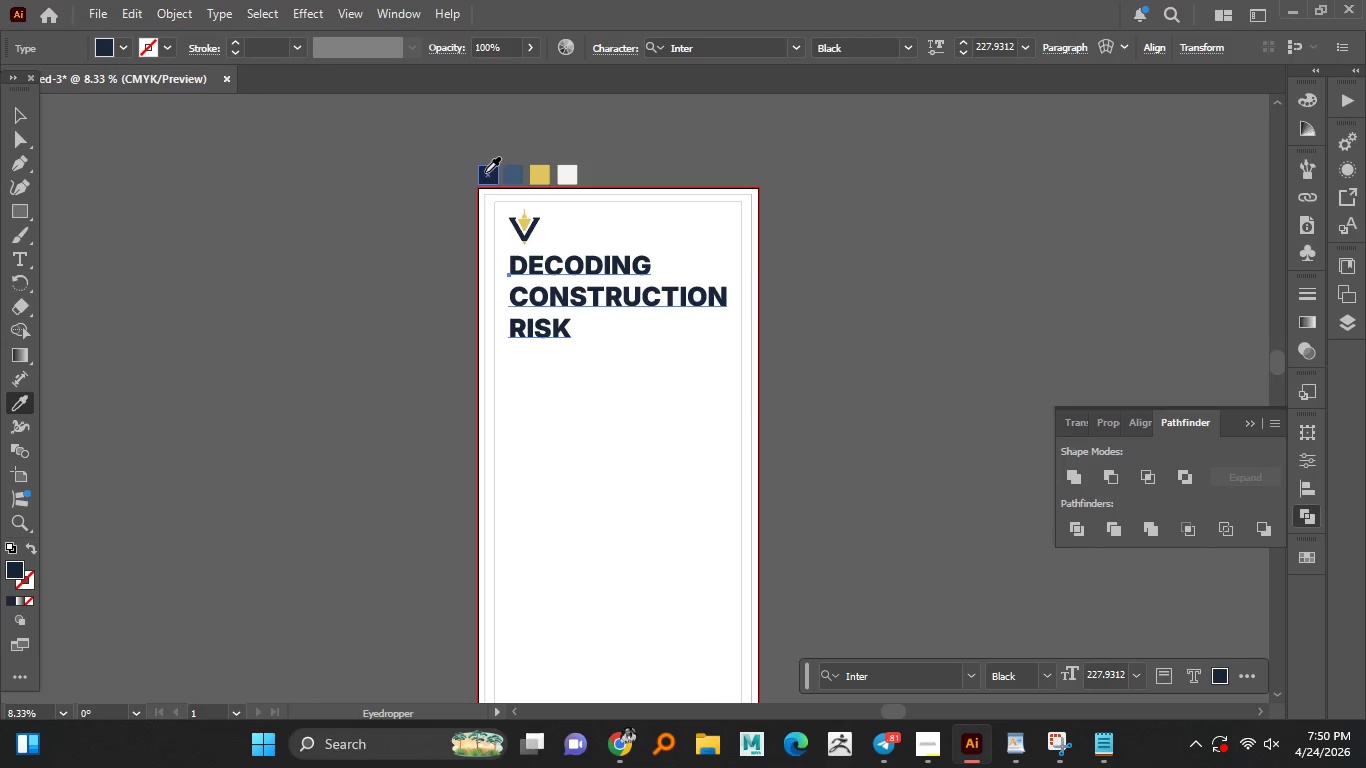 
left_click([486, 173])
 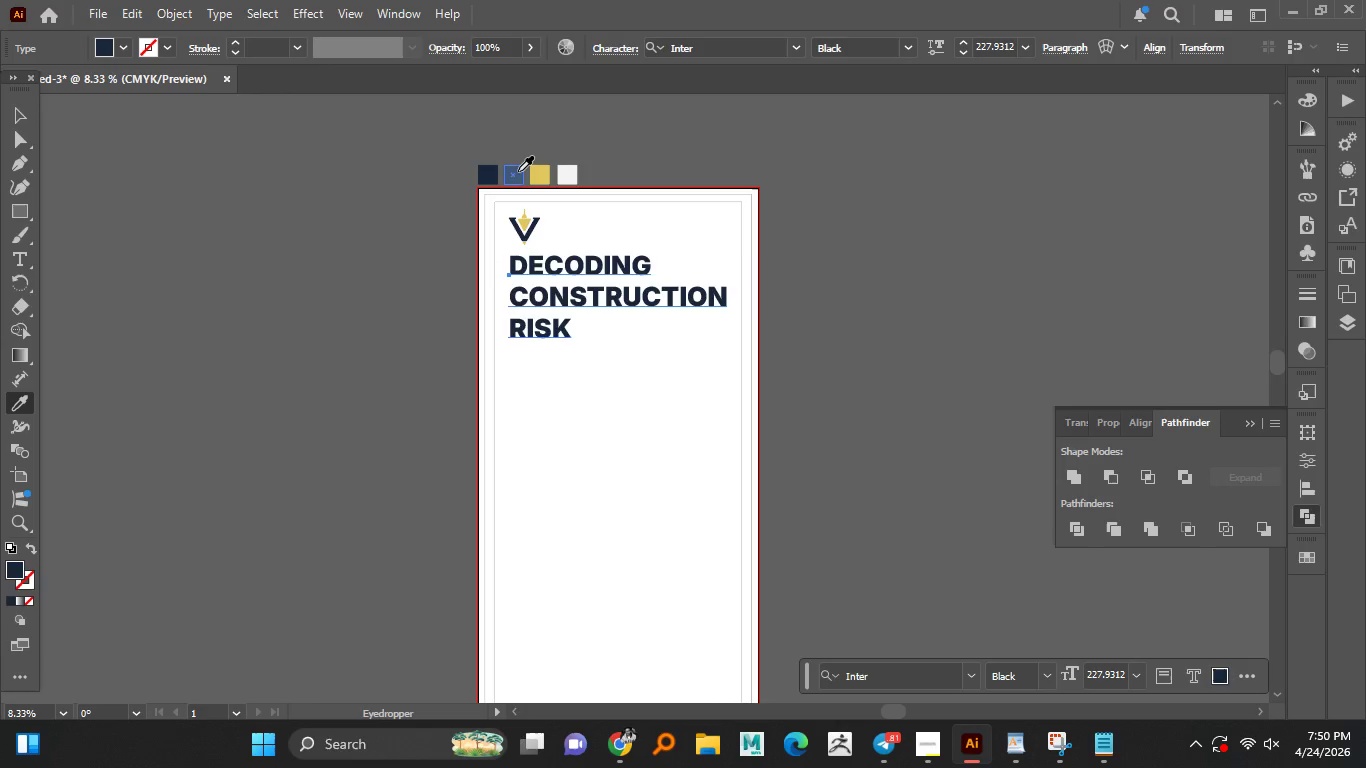 
left_click([518, 171])
 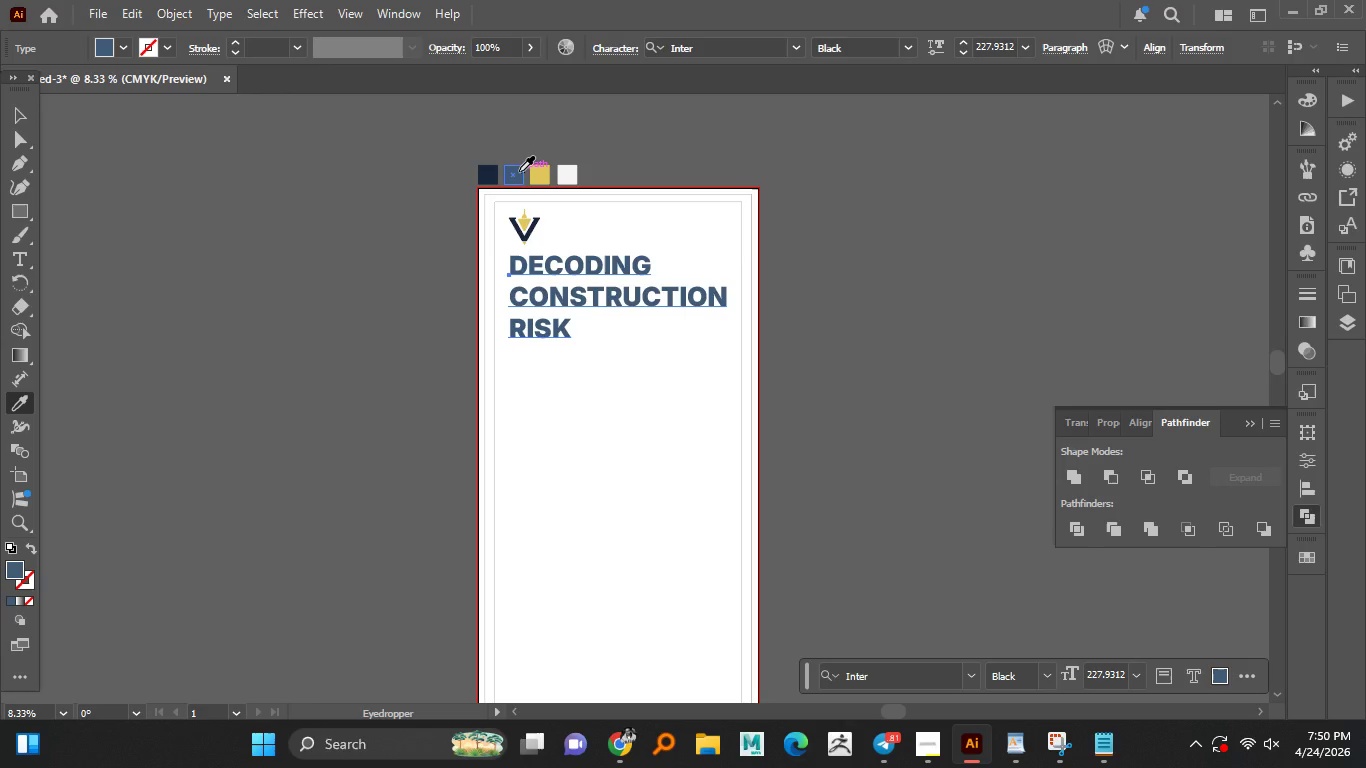 
wait(7.22)
 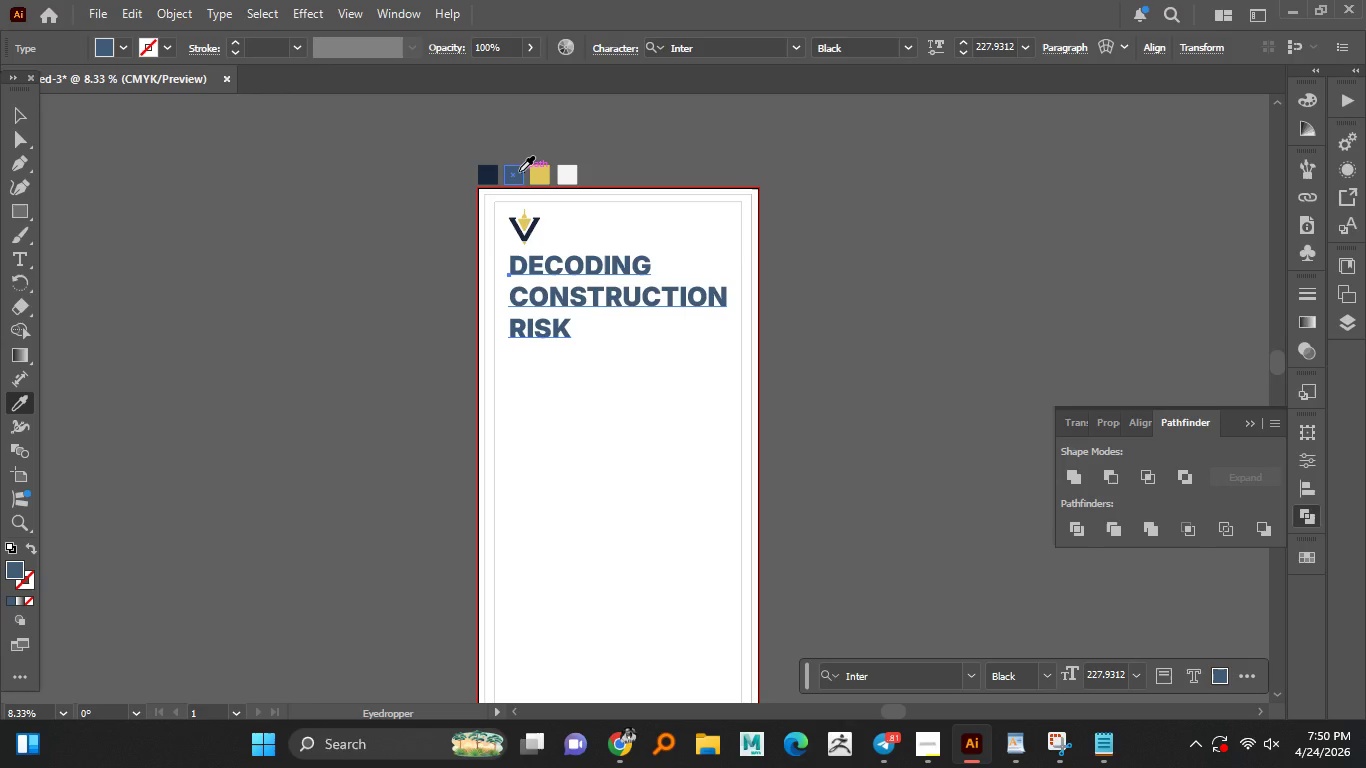 
left_click([488, 175])
 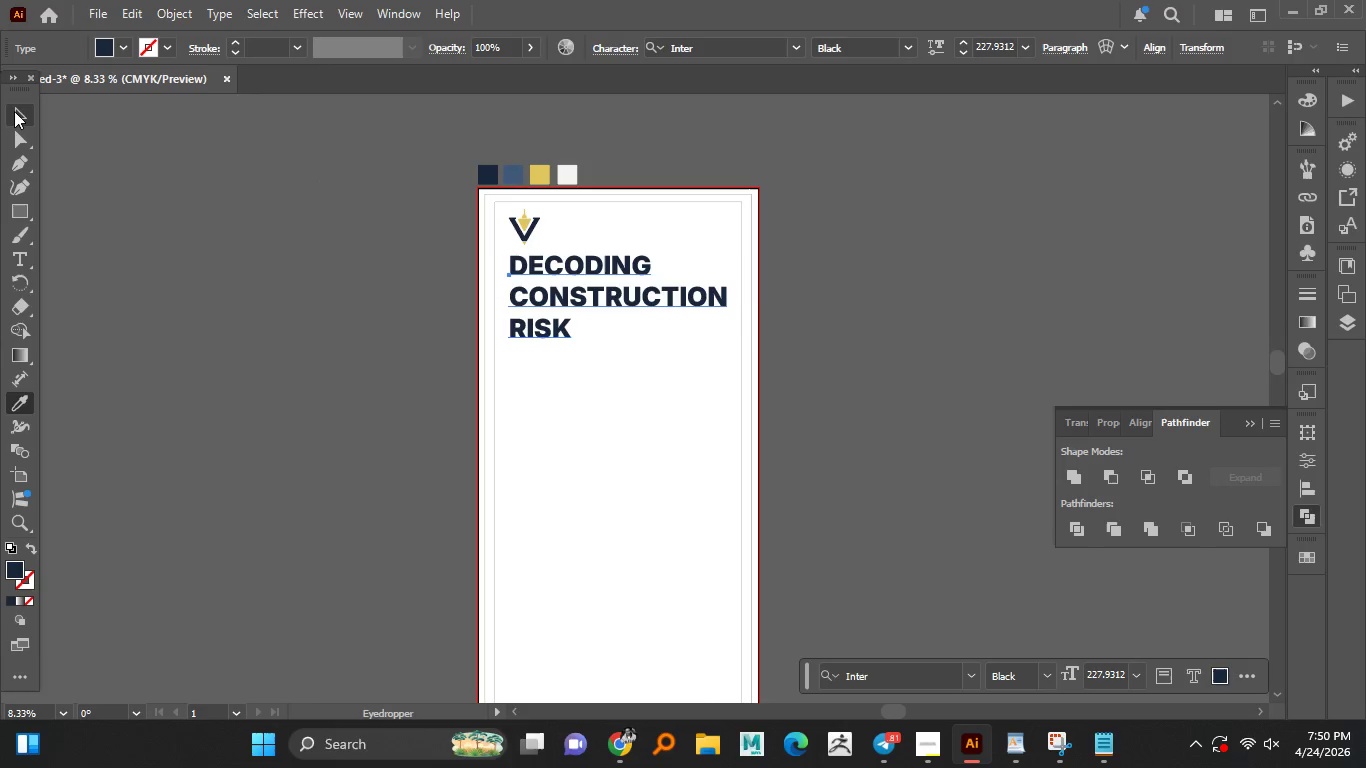 
double_click([133, 180])
 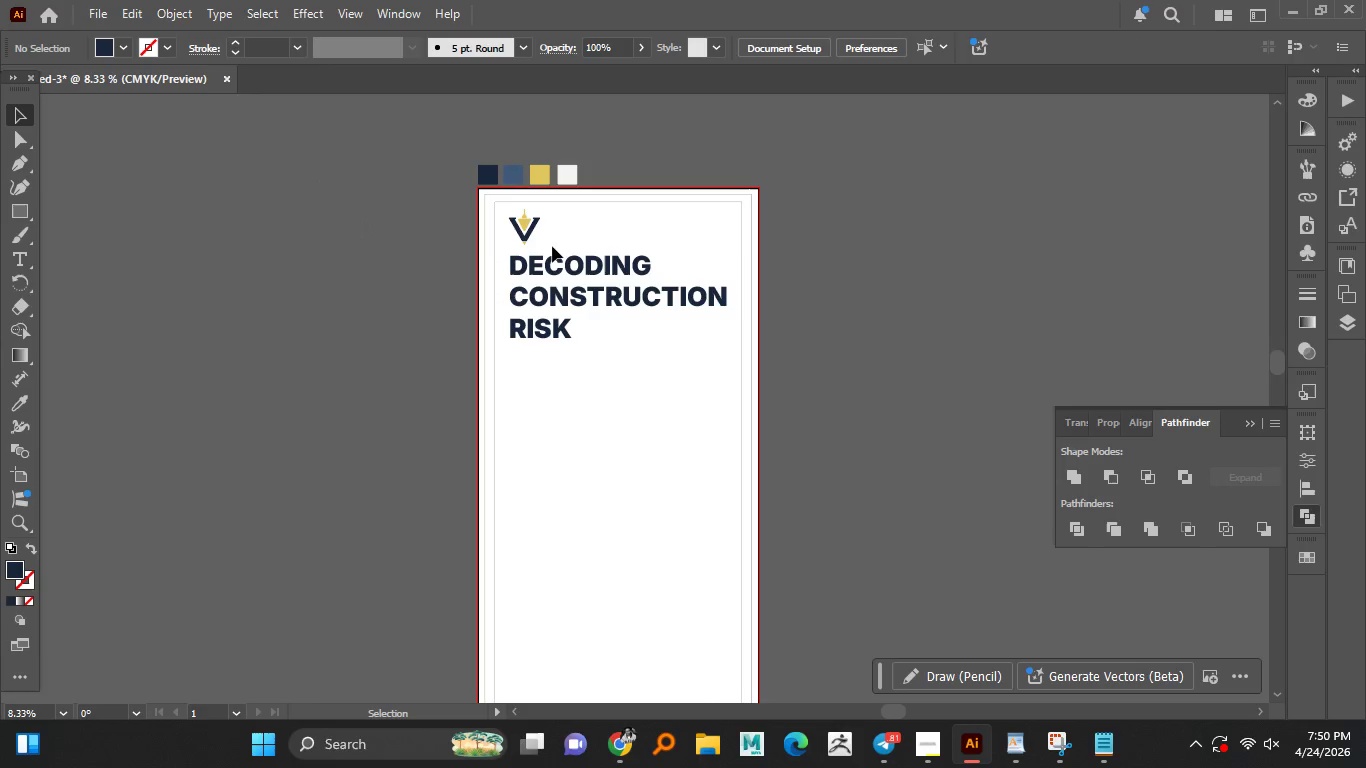 
hold_key(key=AltLeft, duration=1.5)
scroll: coordinate [556, 251], scroll_direction: up, amount: 2.0
 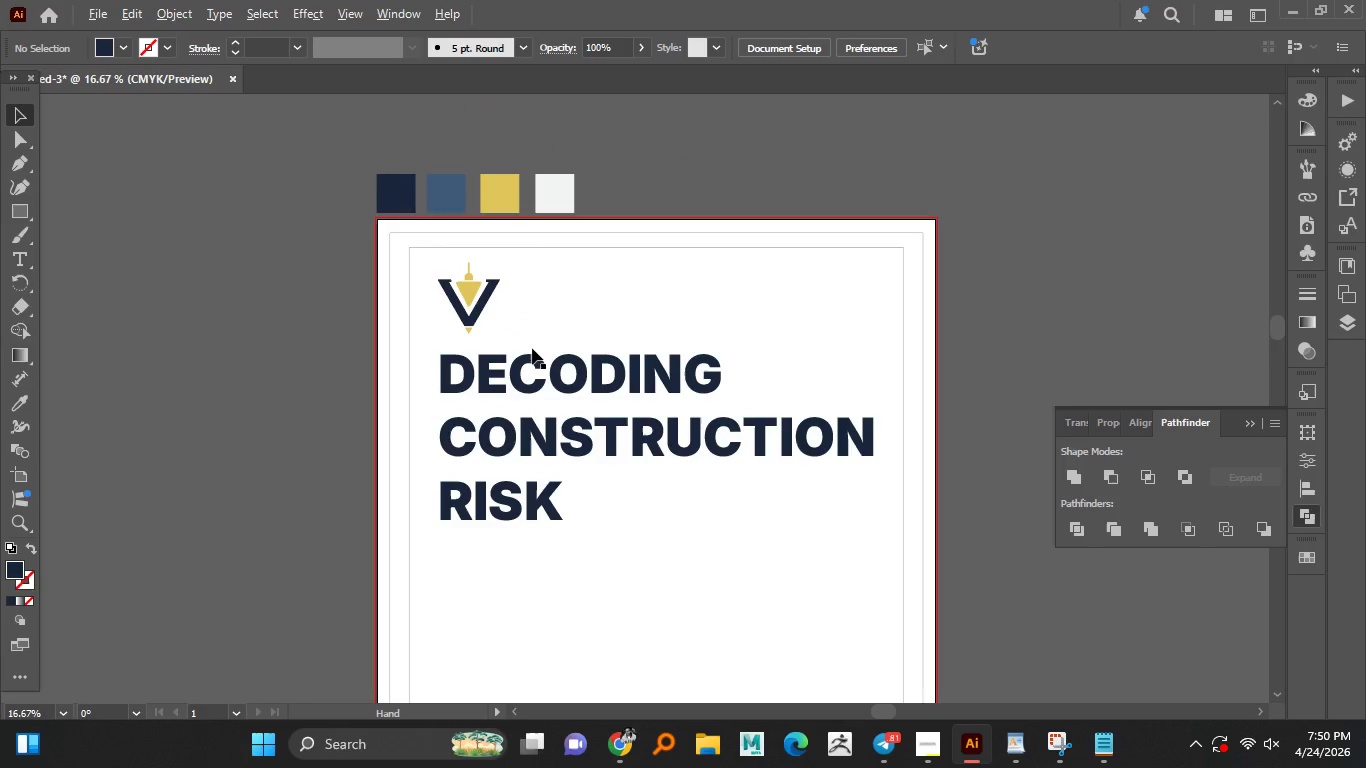 
hold_key(key=AltLeft, duration=1.5)
scroll: coordinate [524, 325], scroll_direction: up, amount: 1.0
 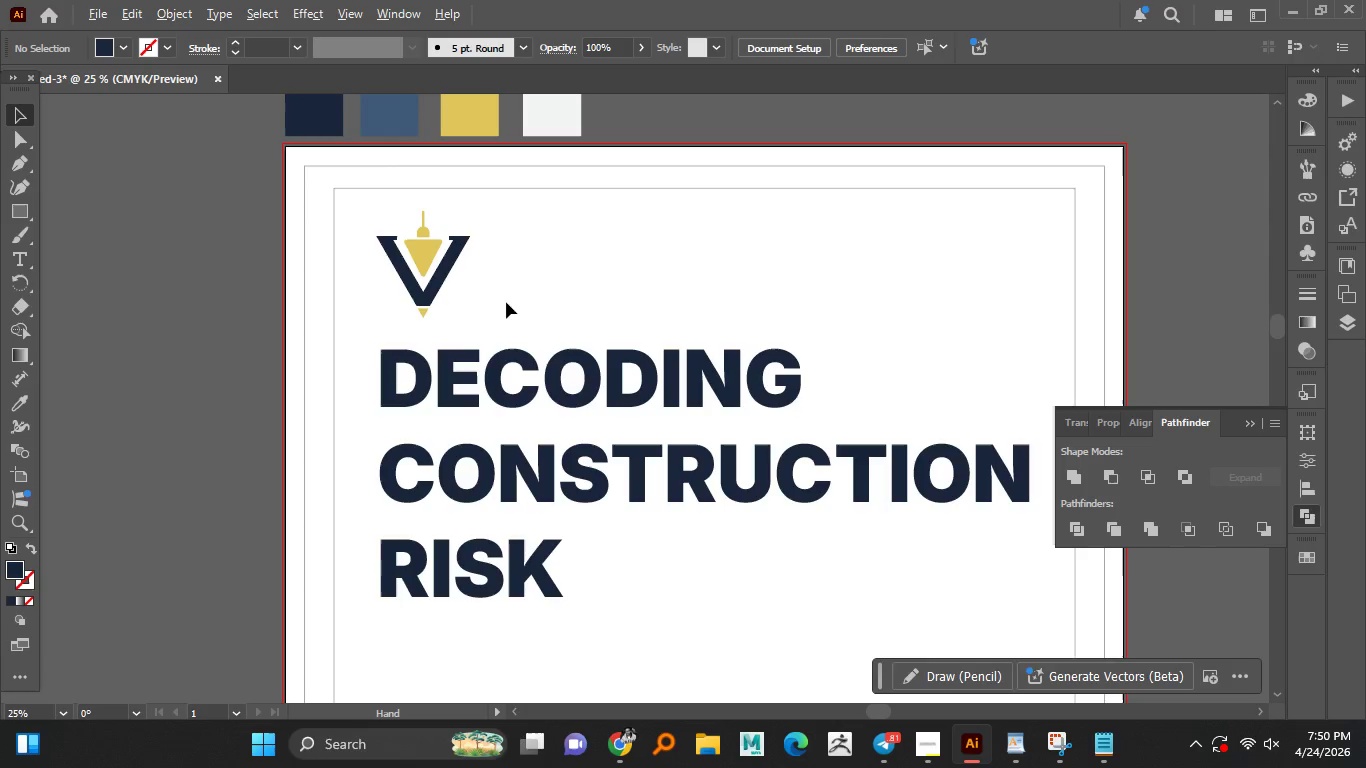 
hold_key(key=AltLeft, duration=1.3)
 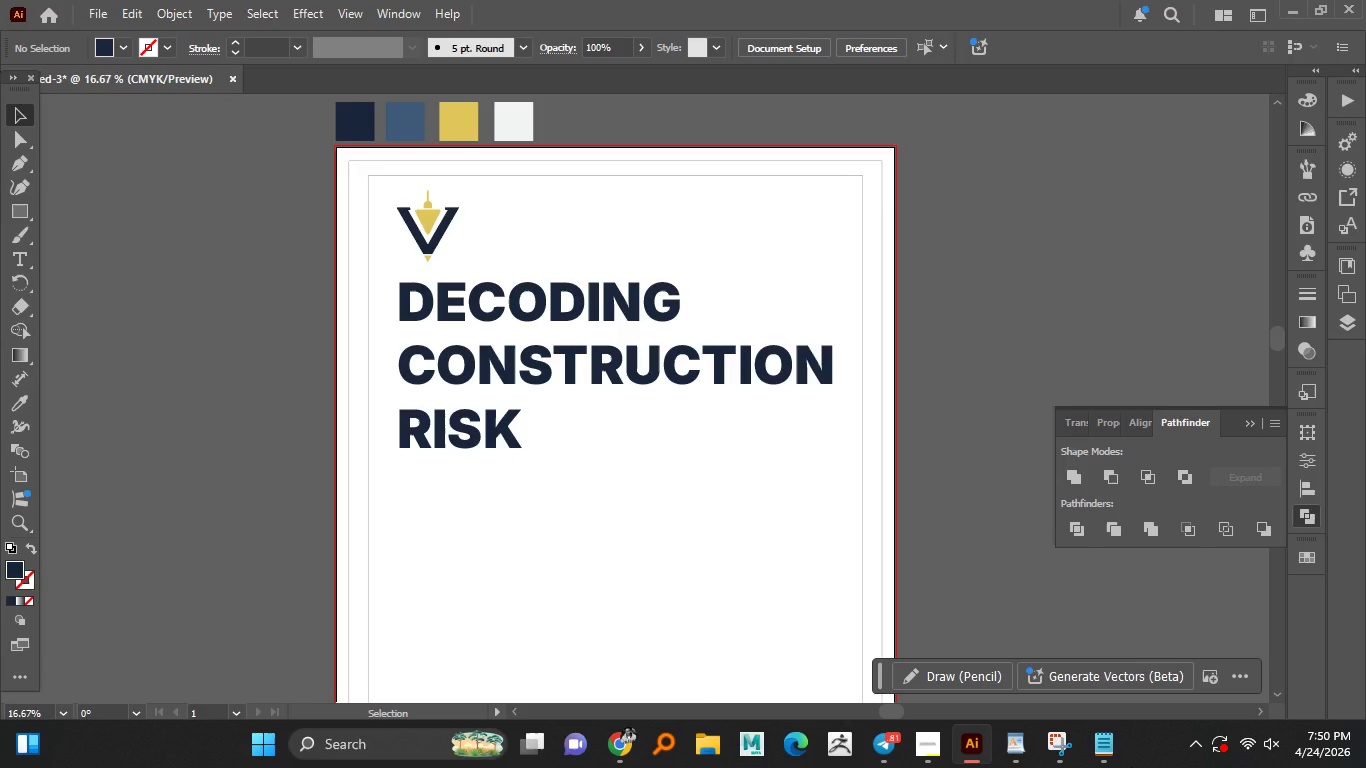 
scroll: coordinate [506, 302], scroll_direction: down, amount: 1.0
 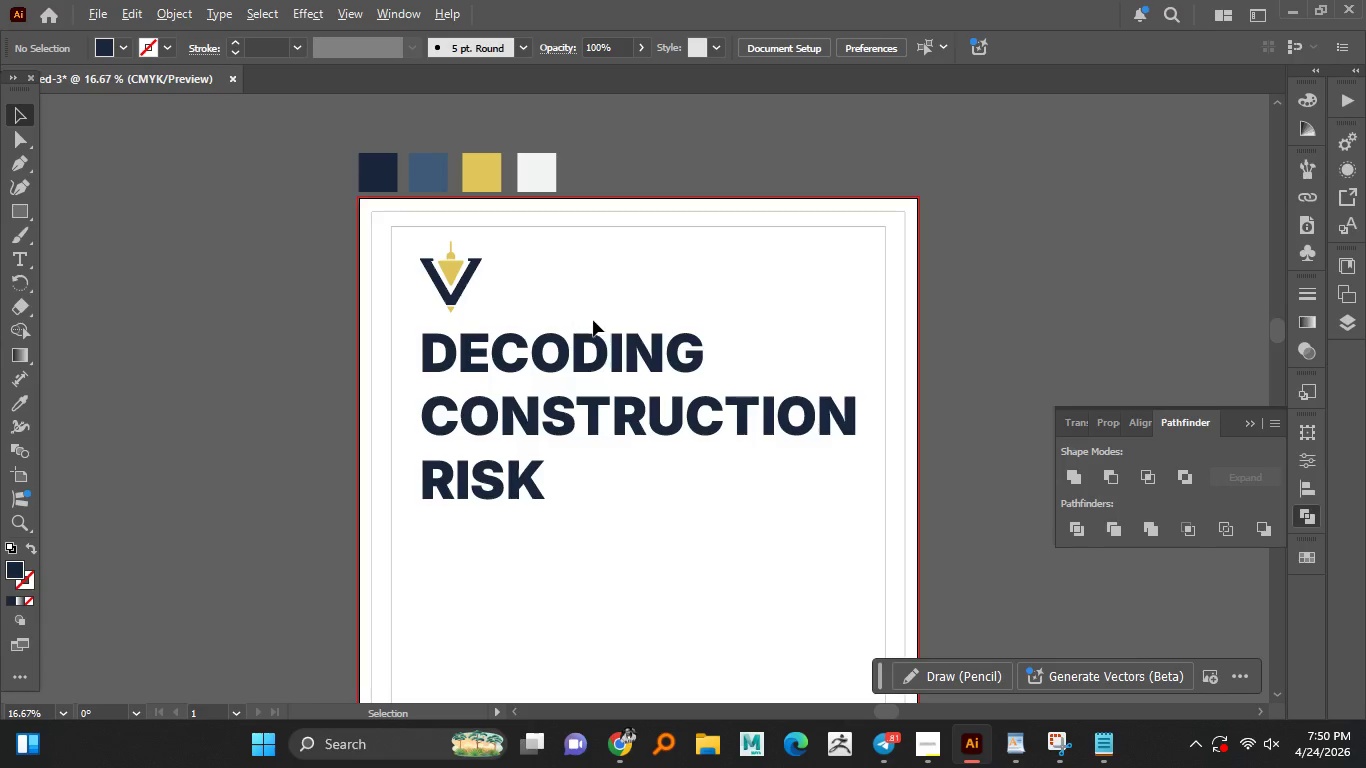 
wait(13.52)
 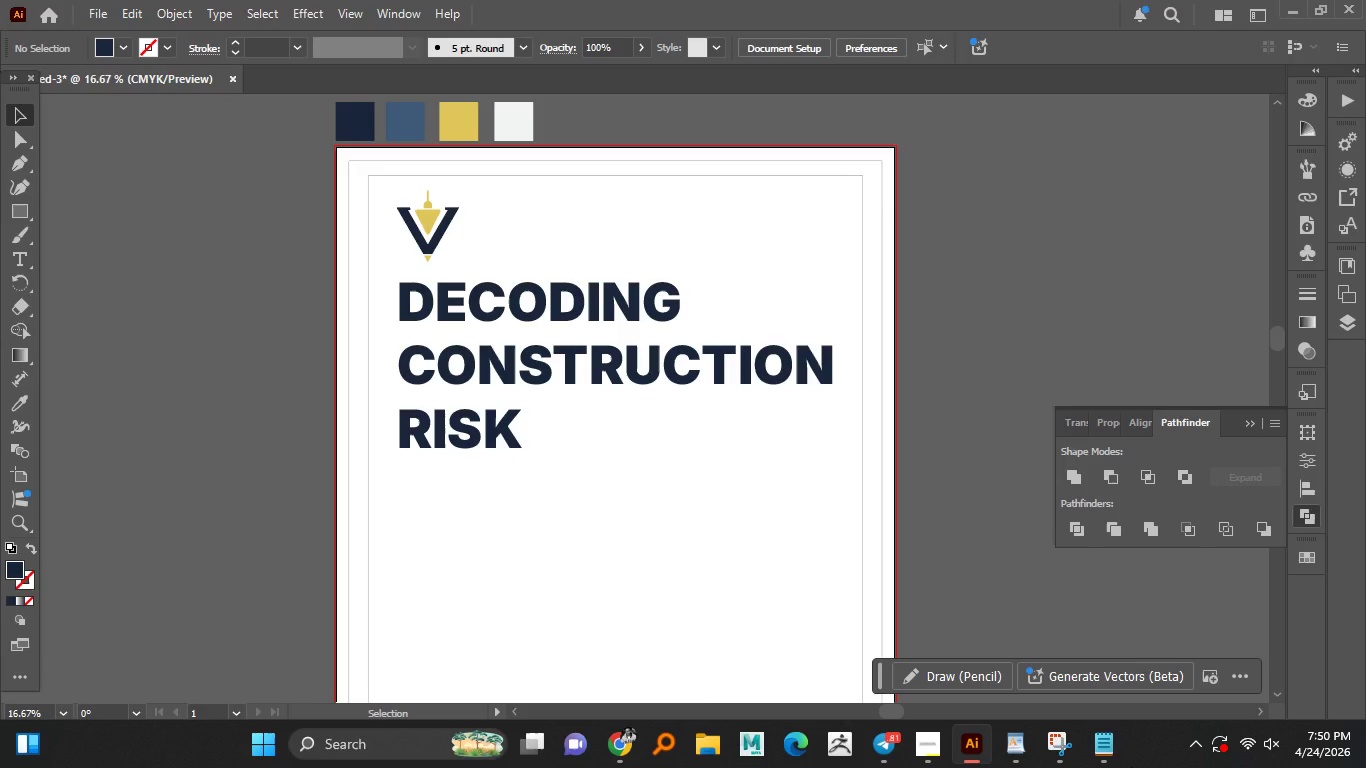 
hold_key(key=AltLeft, duration=1.42)
scroll: coordinate [613, 332], scroll_direction: down, amount: 3.0
 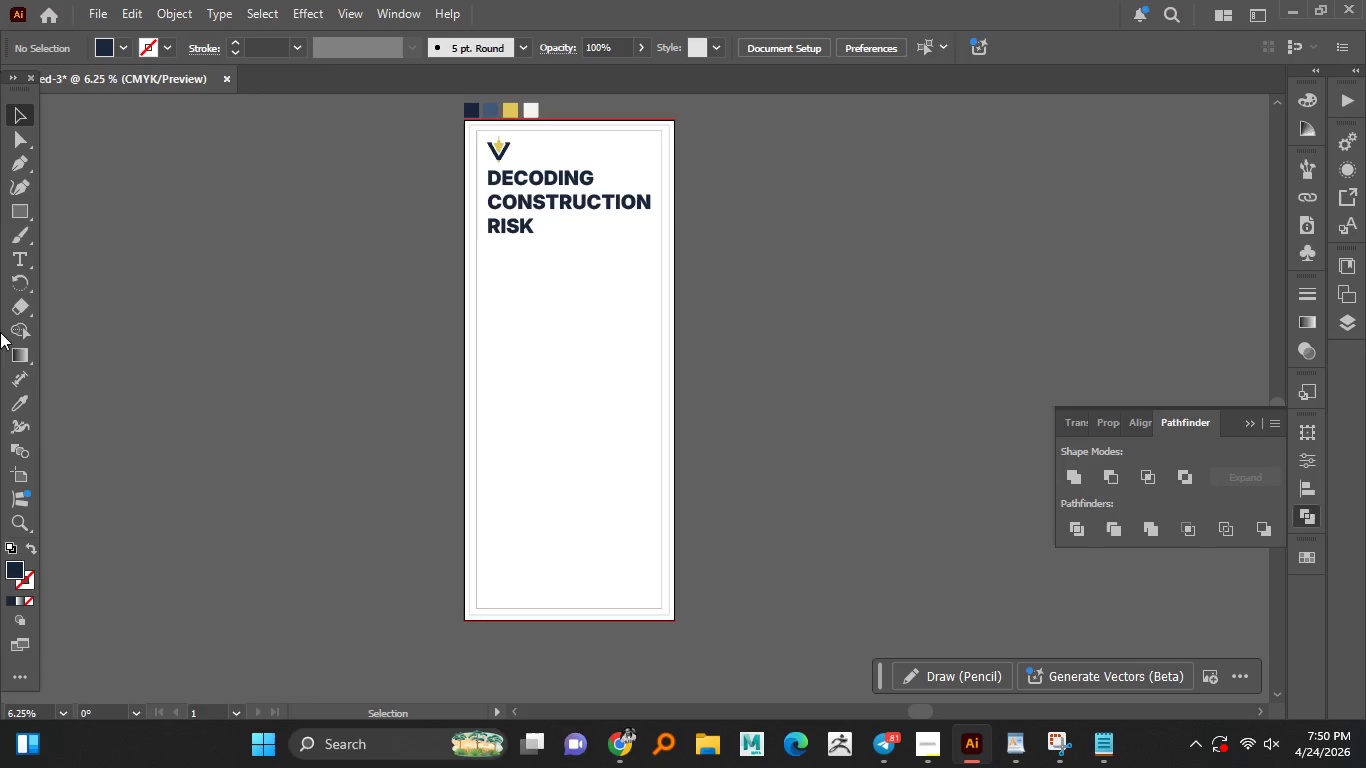 
left_click([17, 166])
 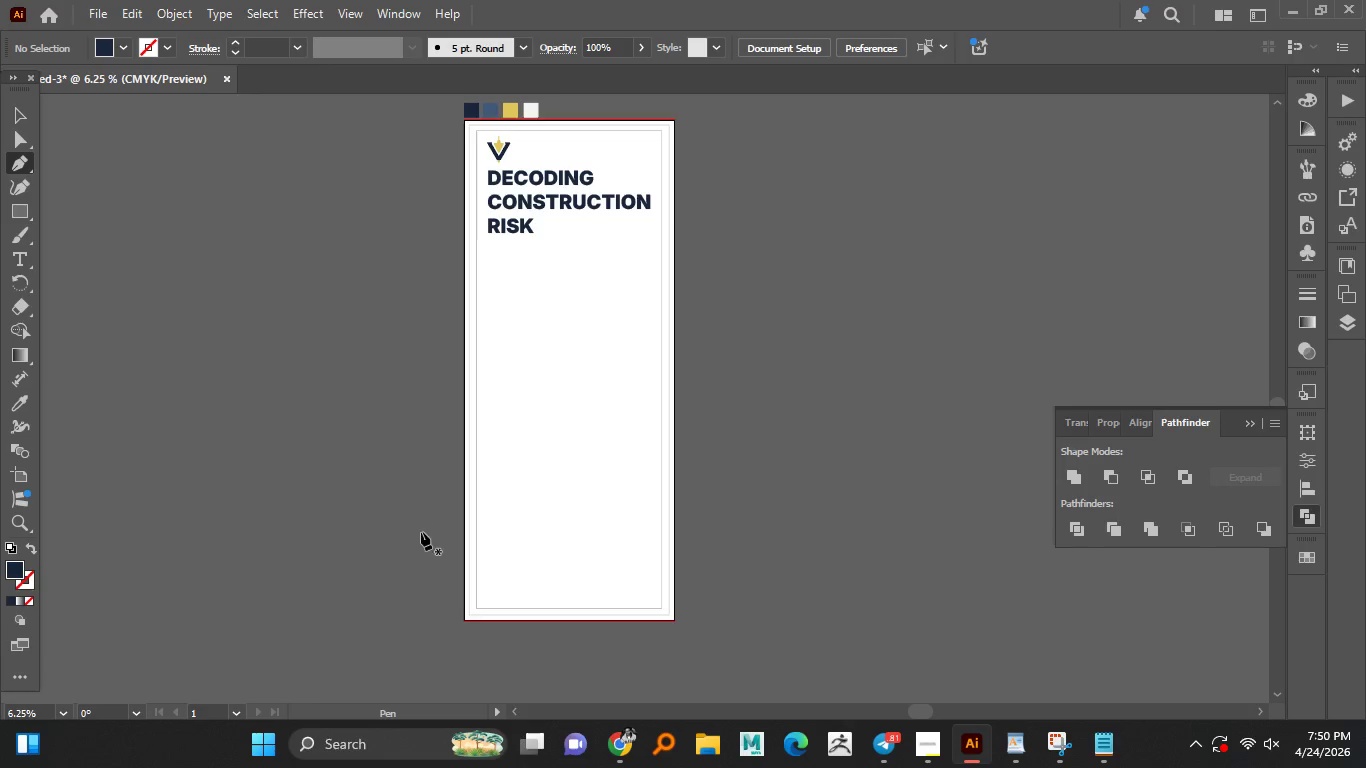 
hold_key(key=AltLeft, duration=1.53)
 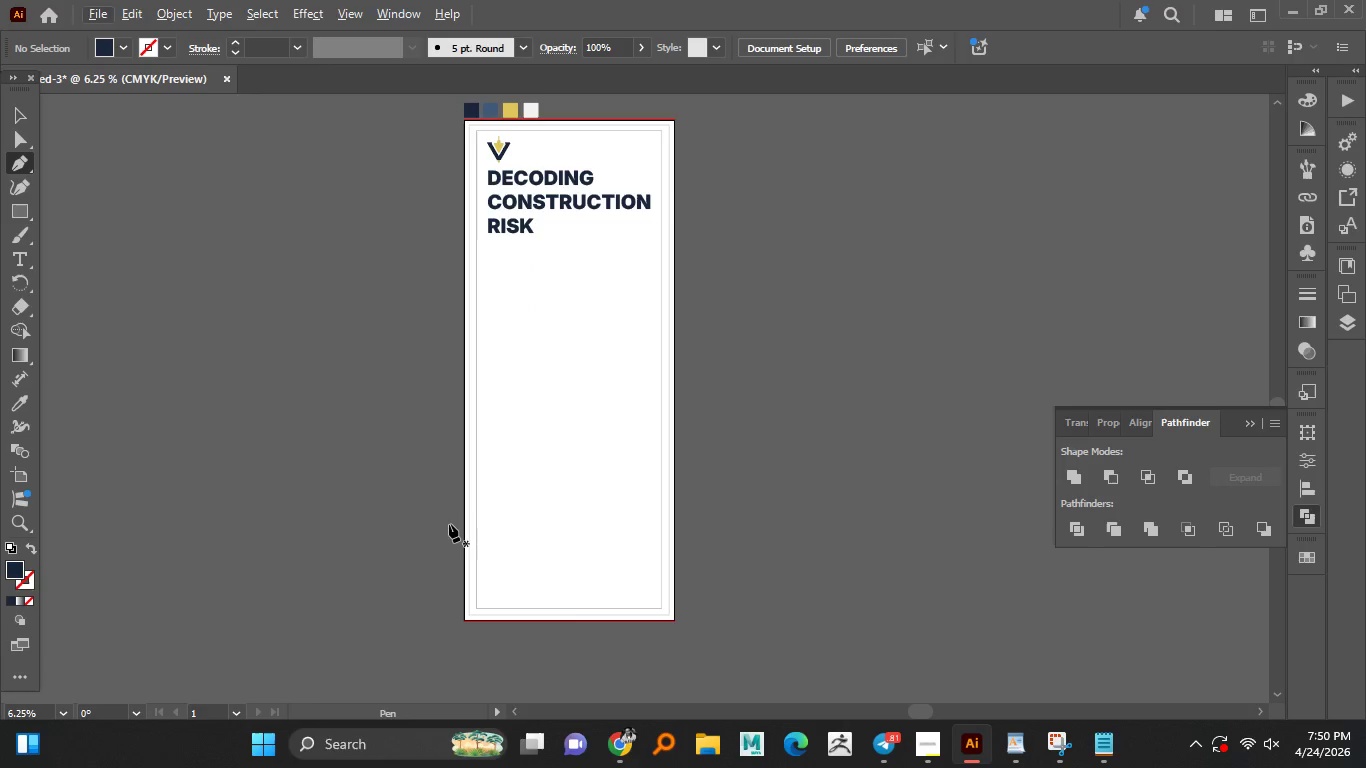 
hold_key(key=AltLeft, duration=0.34)
 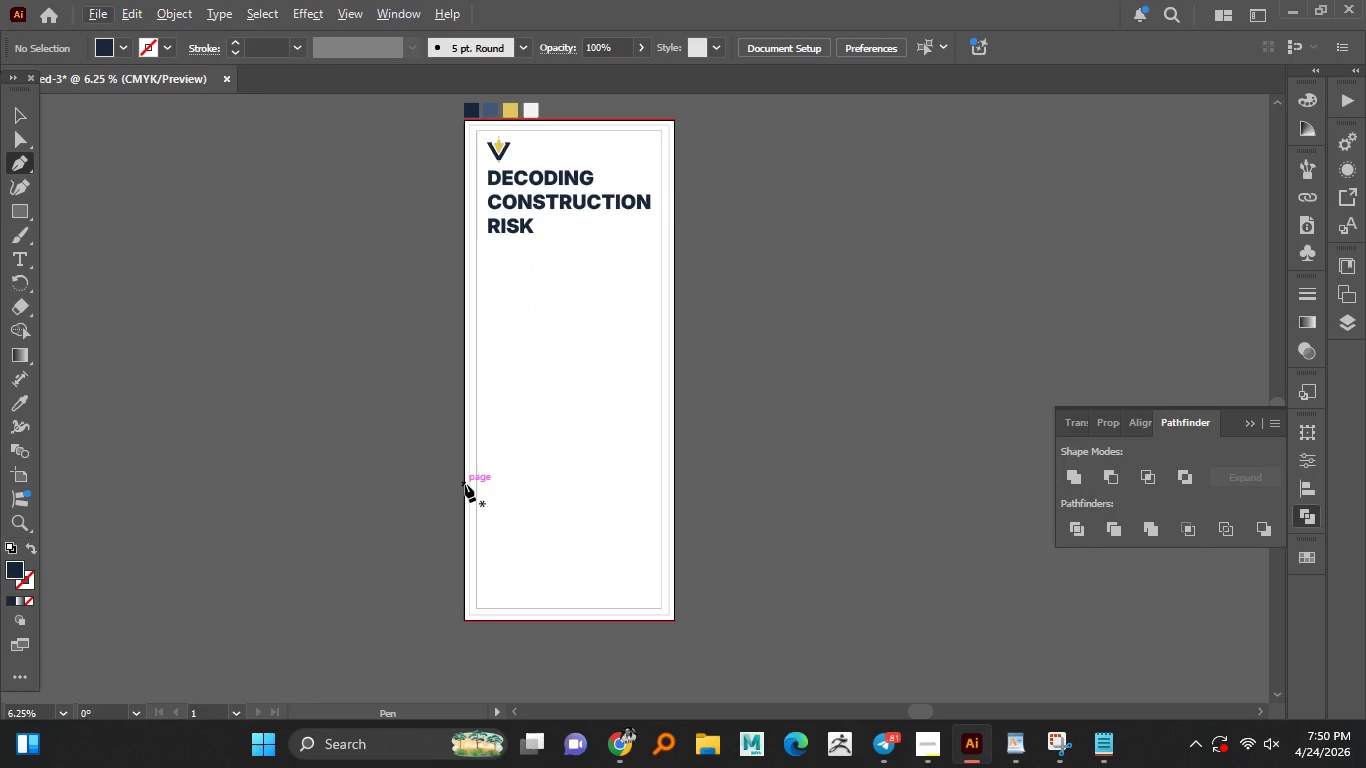 
left_click([465, 484])
 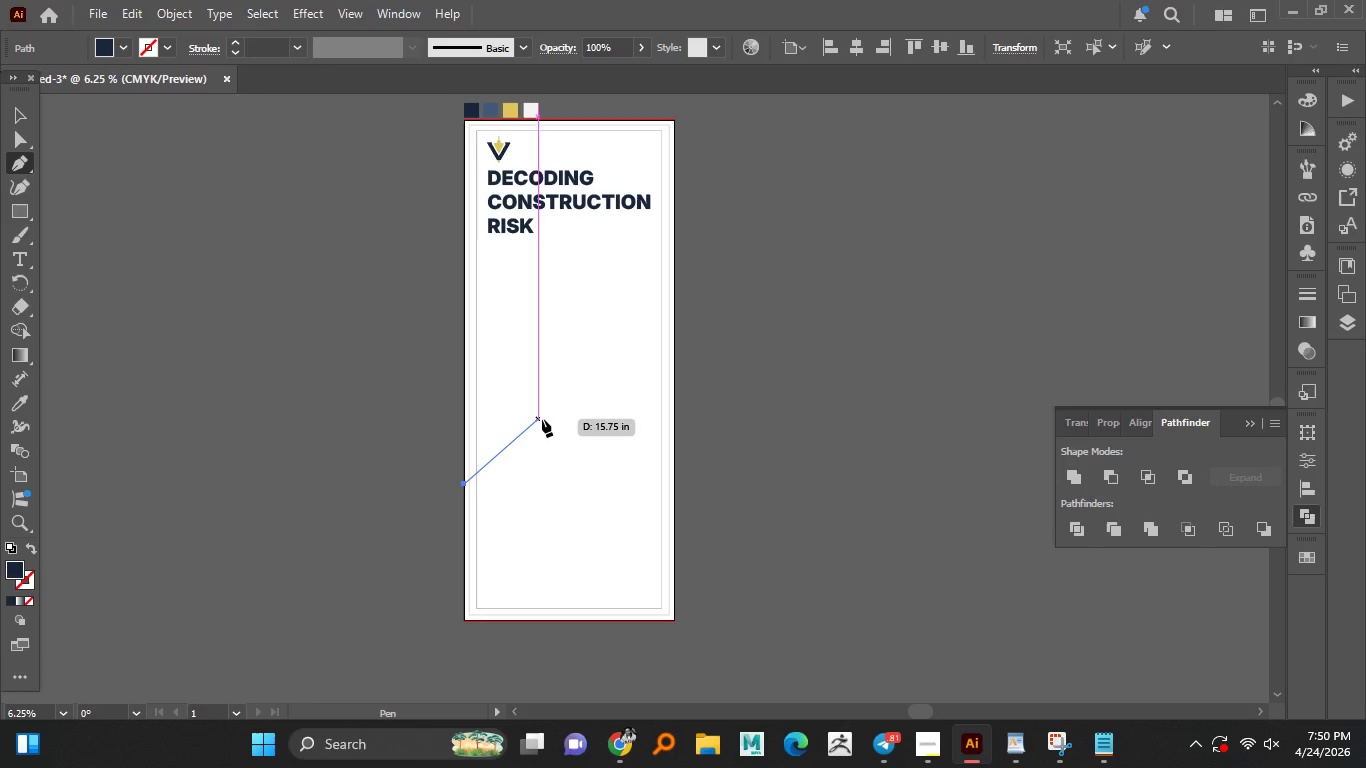 
wait(8.28)
 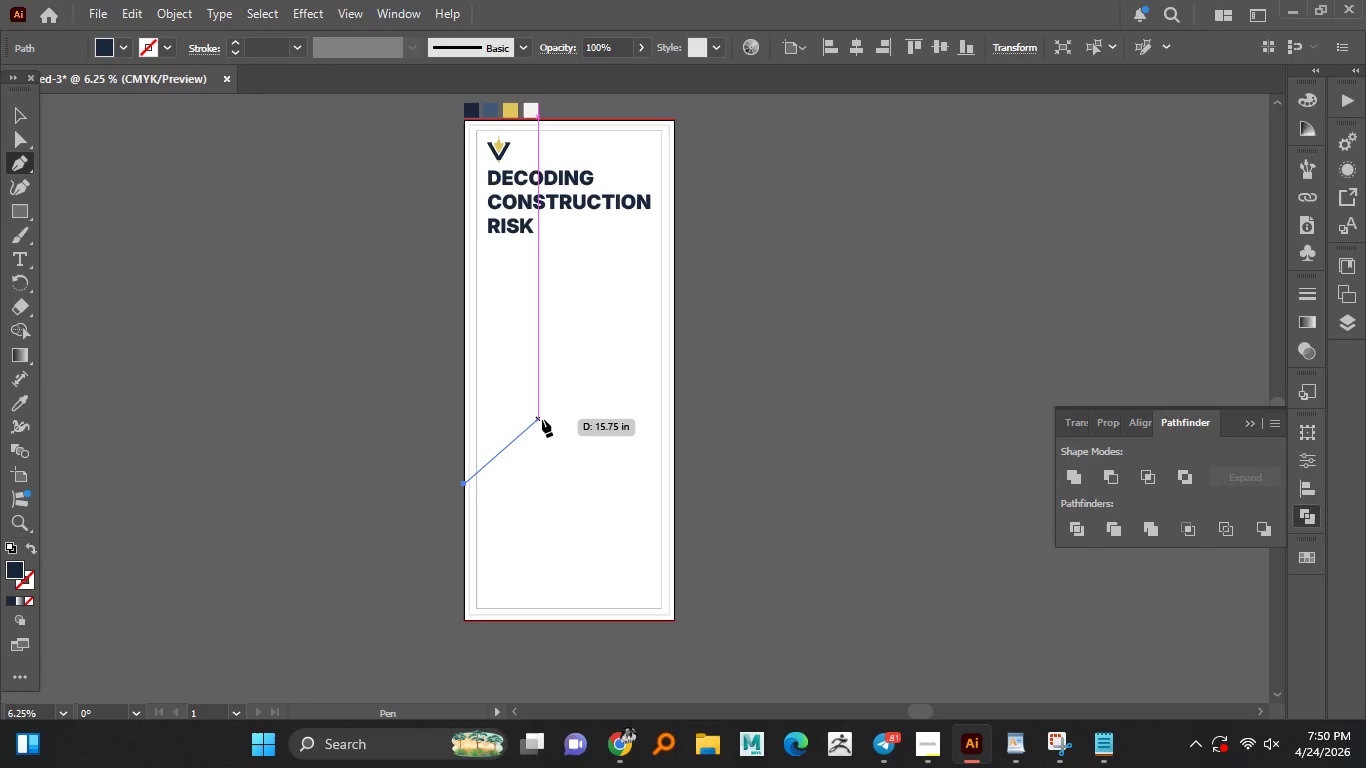 
left_click([532, 434])
 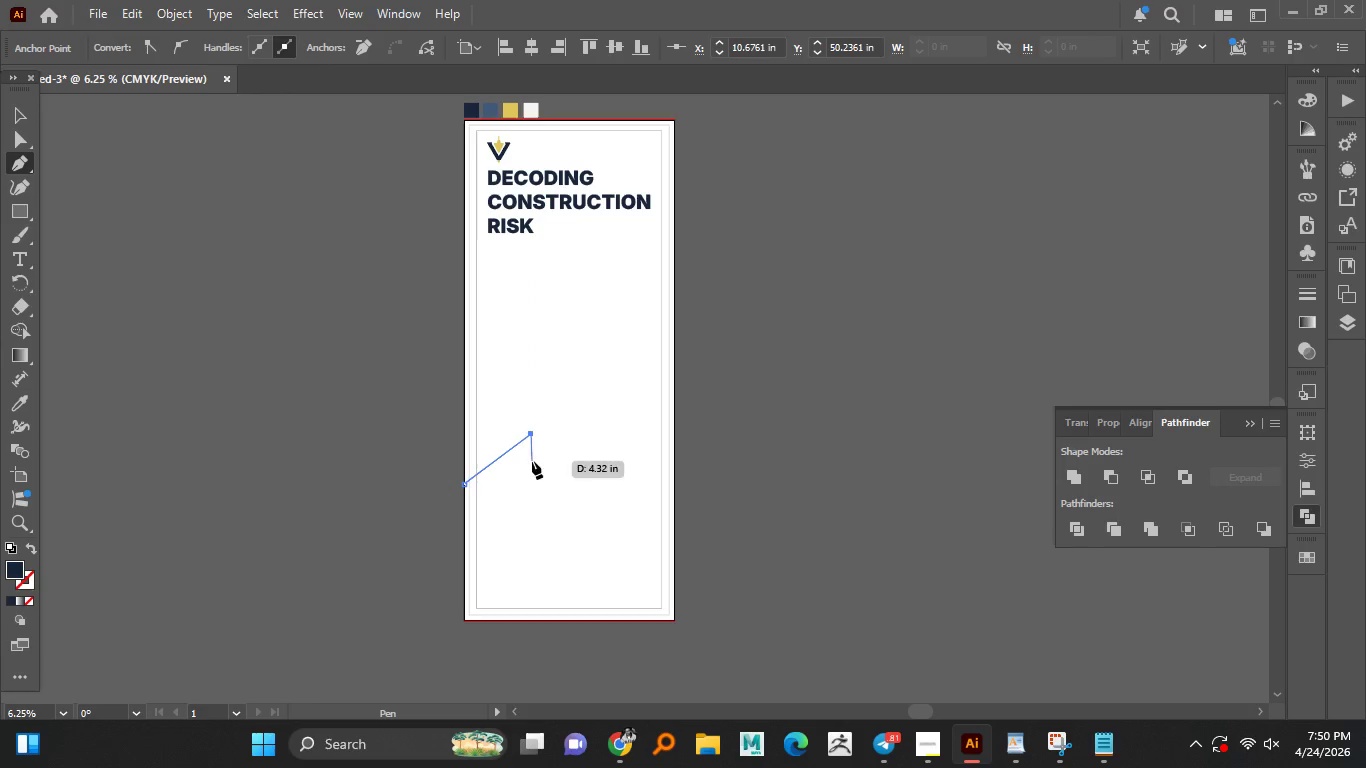 
hold_key(key=ShiftLeft, duration=1.5)
 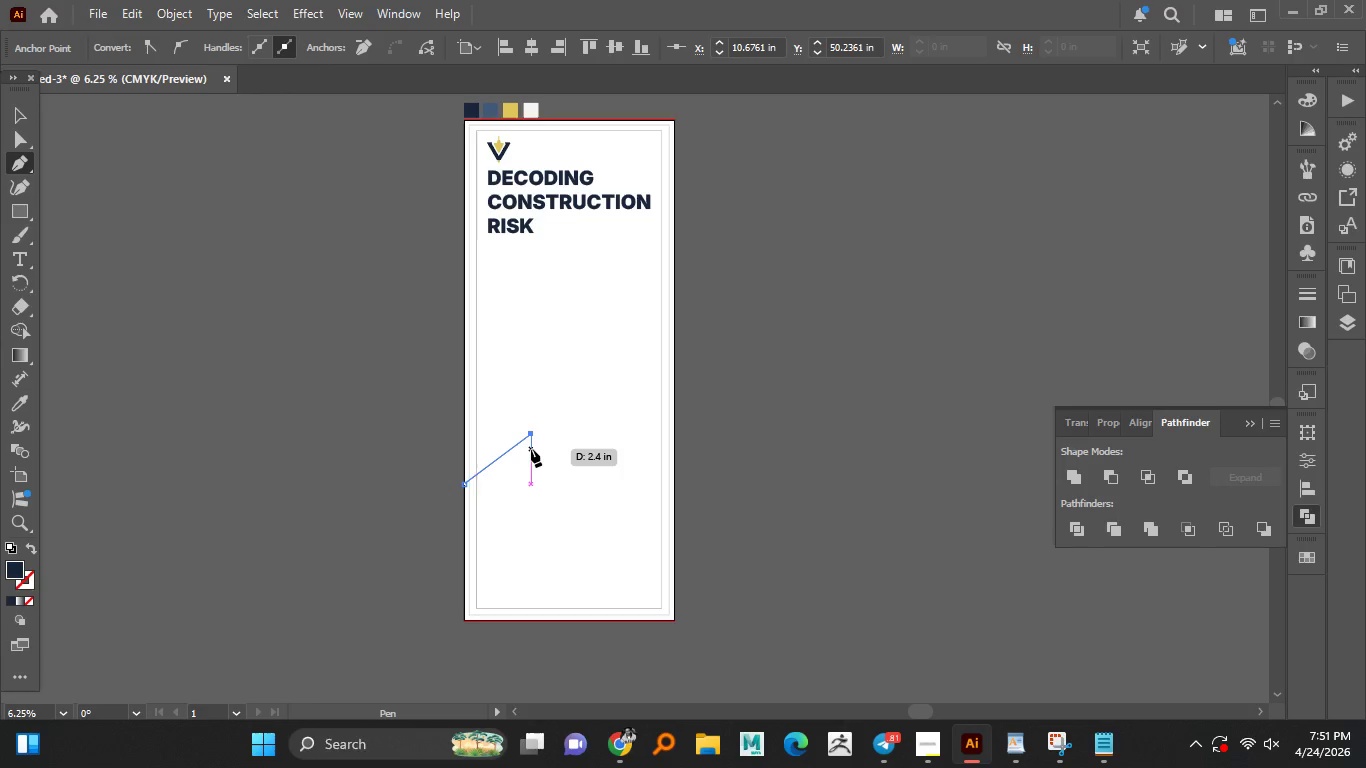 
hold_key(key=ShiftLeft, duration=1.44)
left_click([531, 449])
 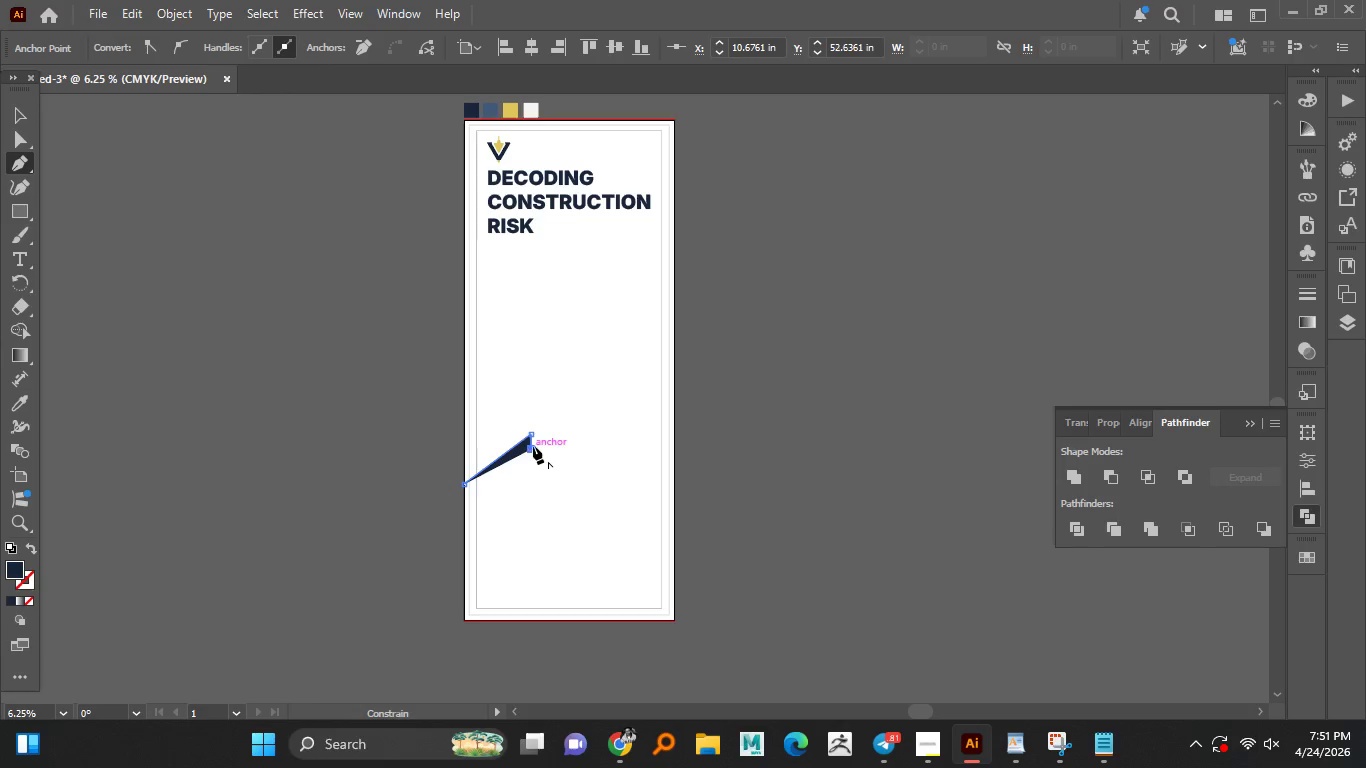 
hold_key(key=ShiftLeft, duration=0.84)
 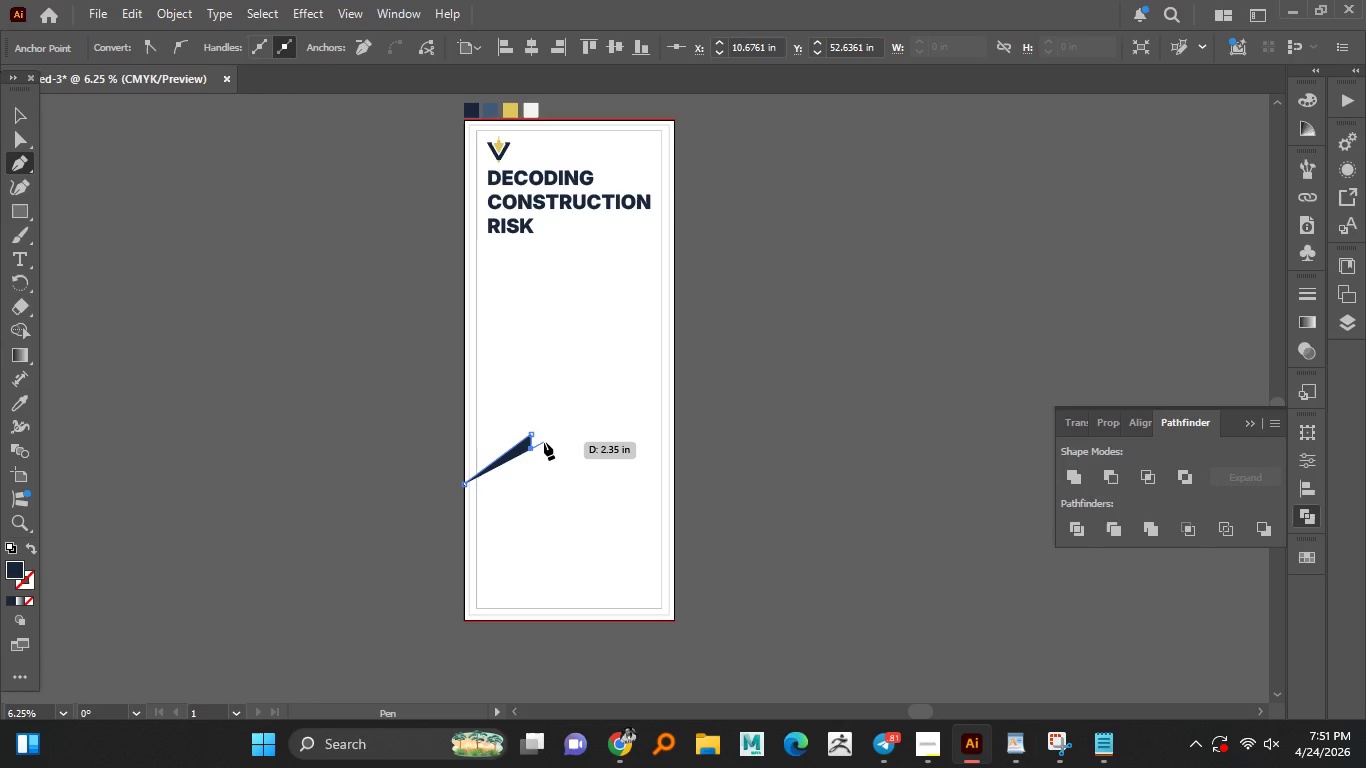 
wait(6.78)
 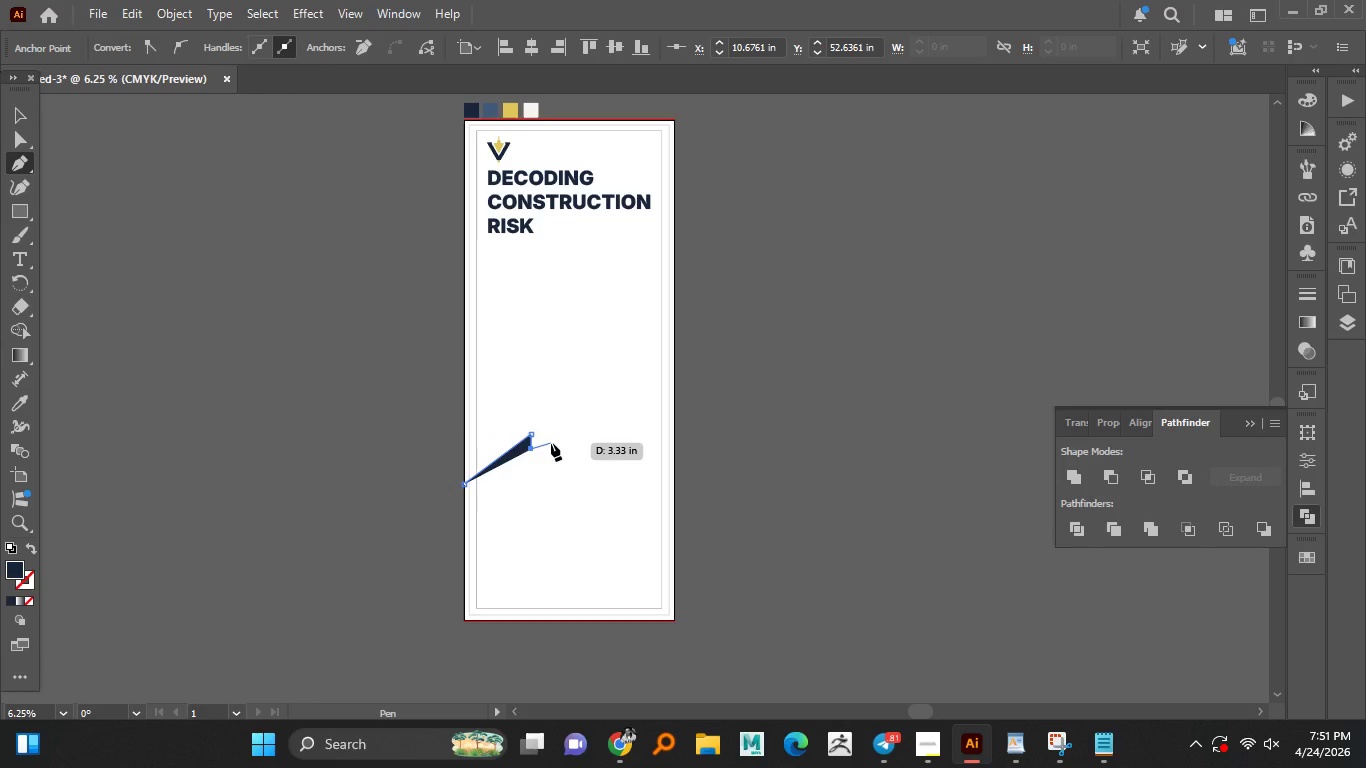 
left_click([544, 442])
 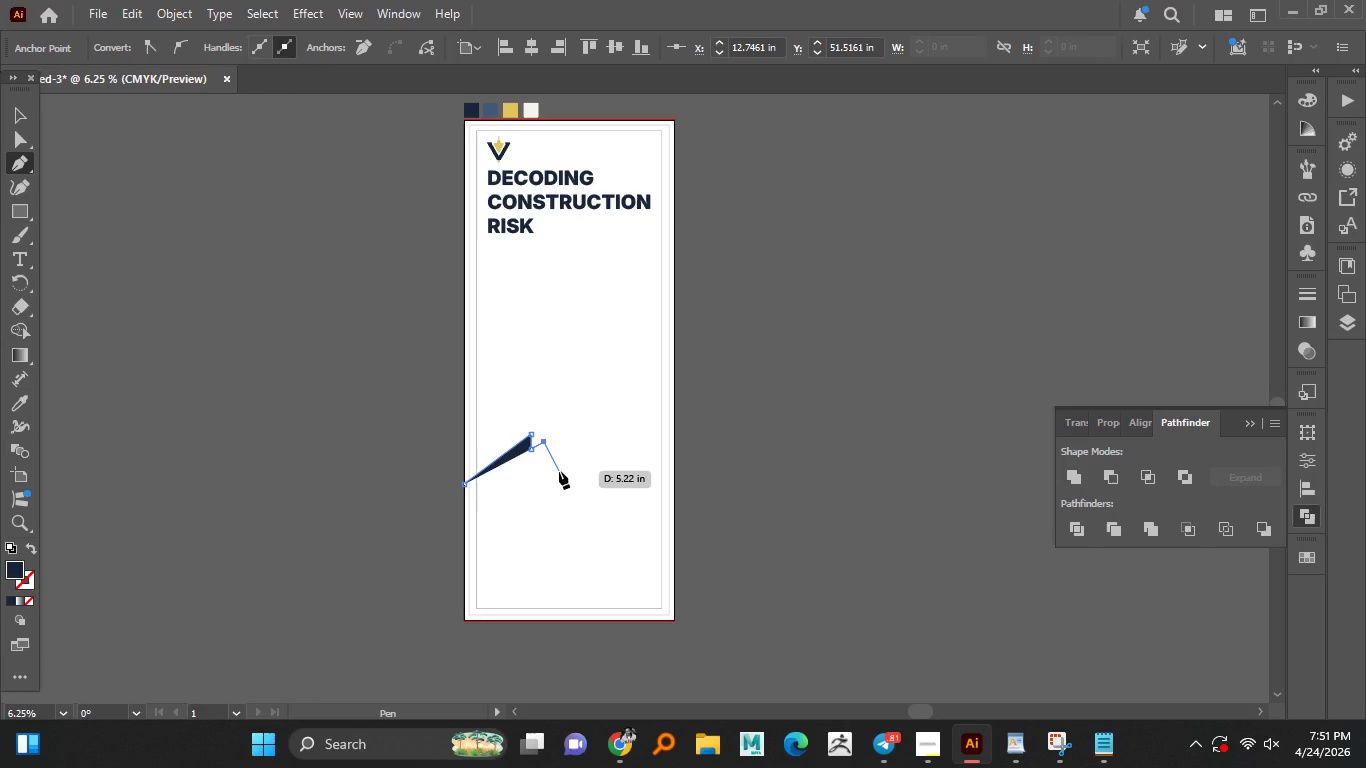 
wait(8.08)
 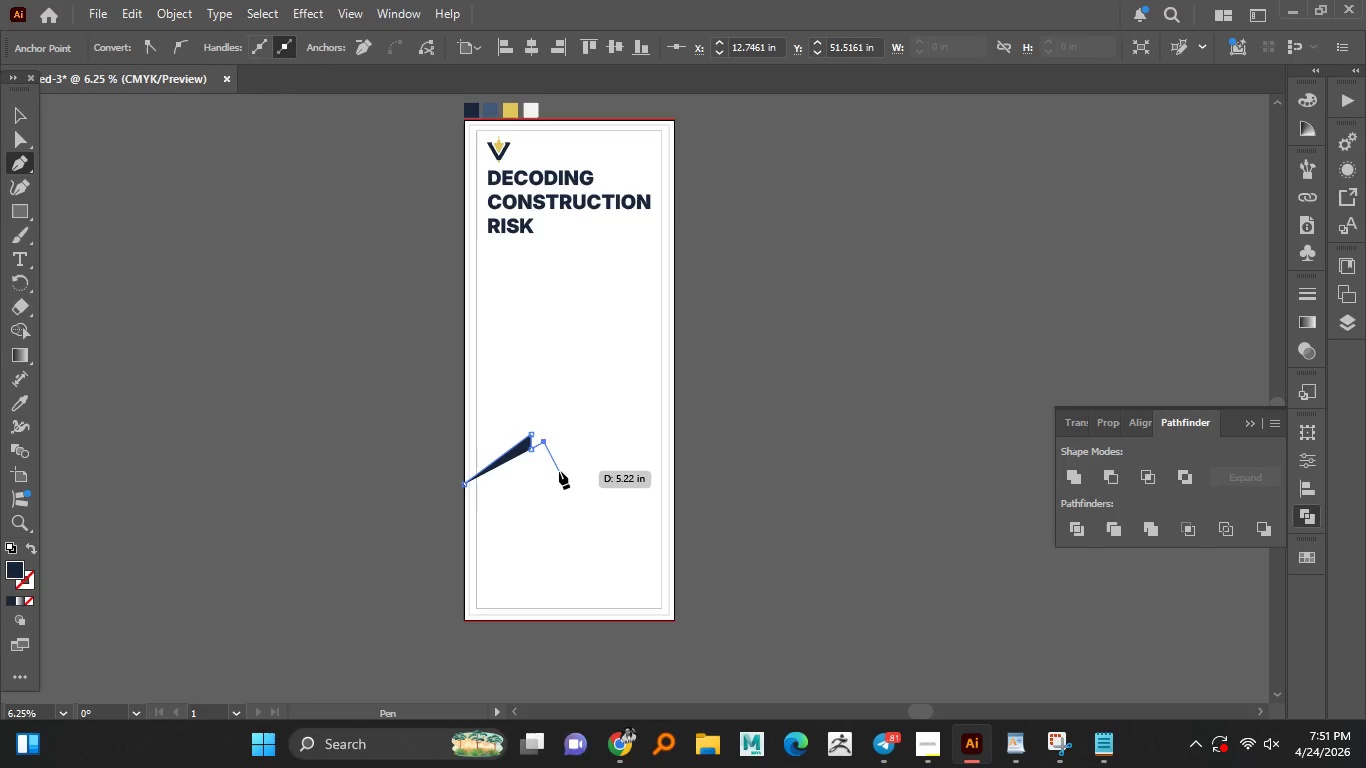 
left_click([557, 469])
 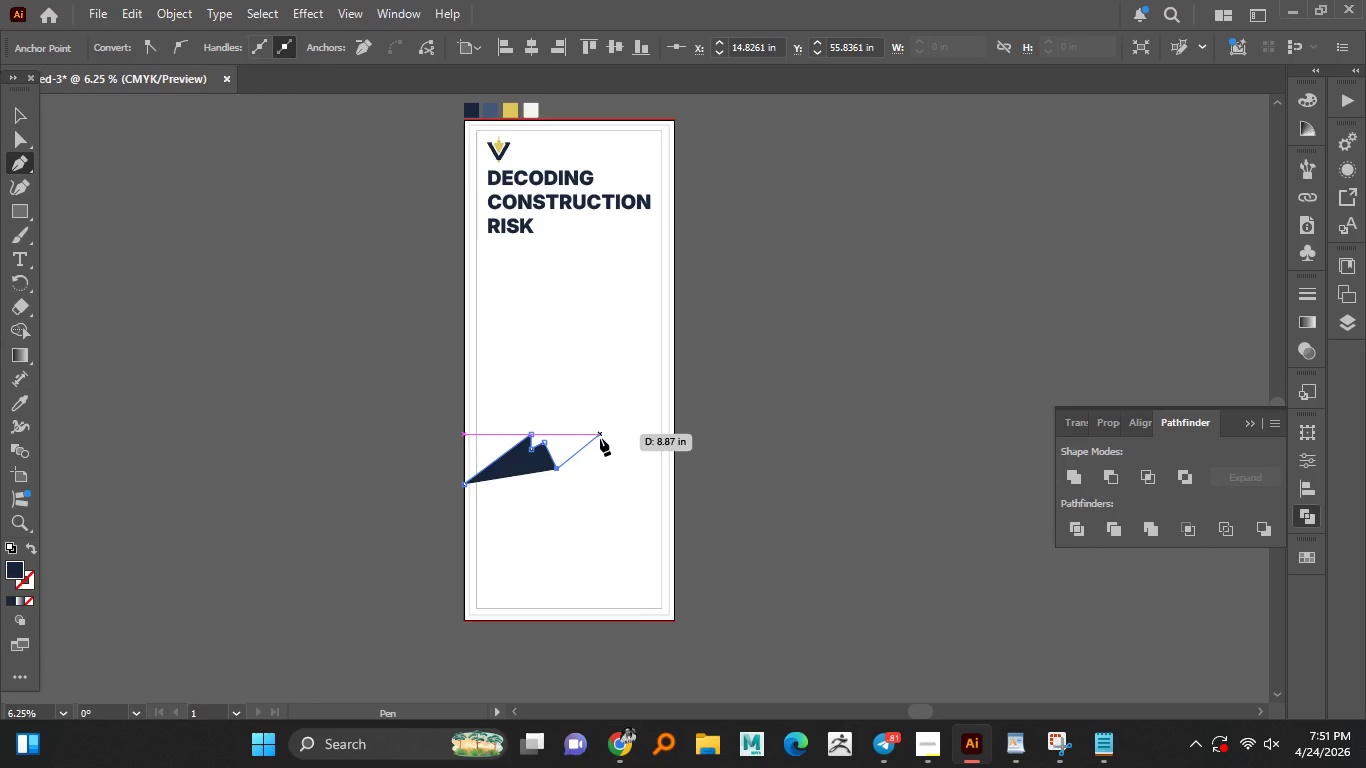 
wait(5.75)
 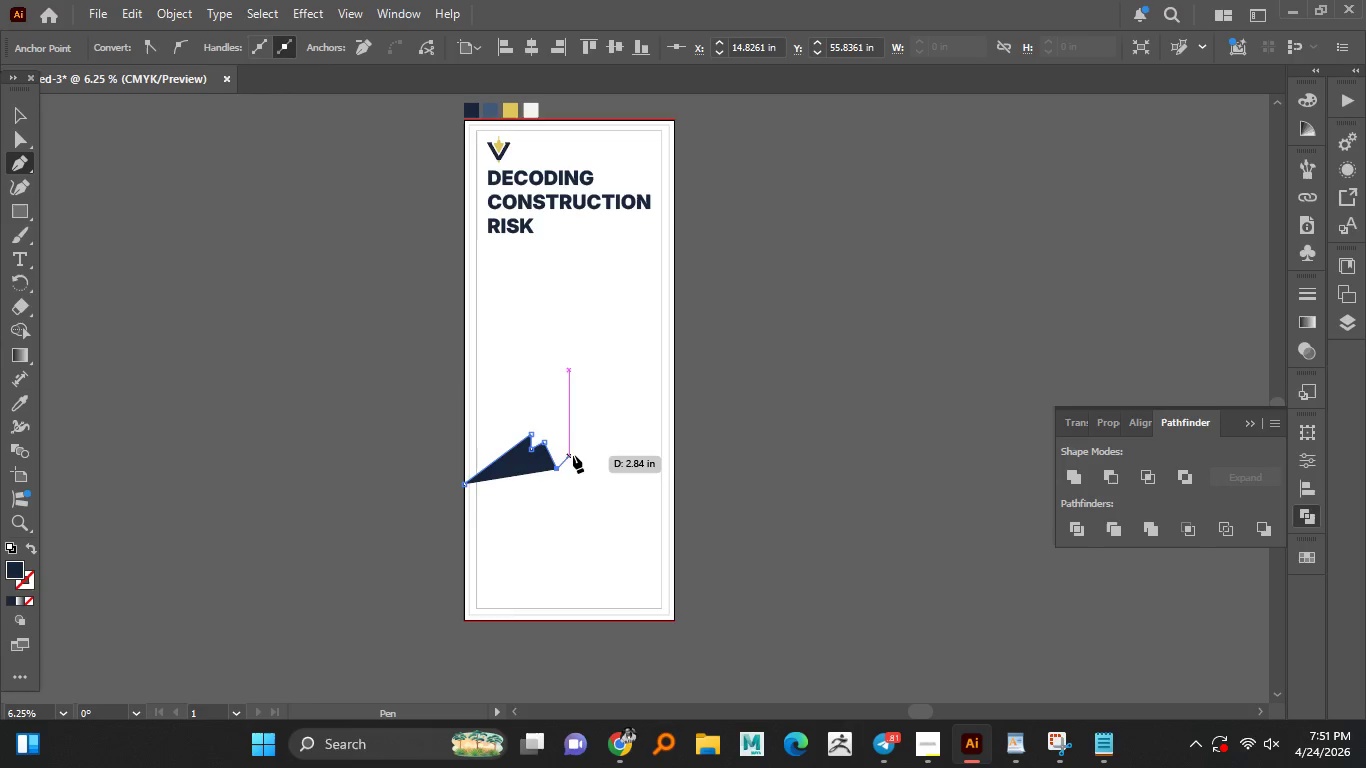 
left_click([600, 438])
 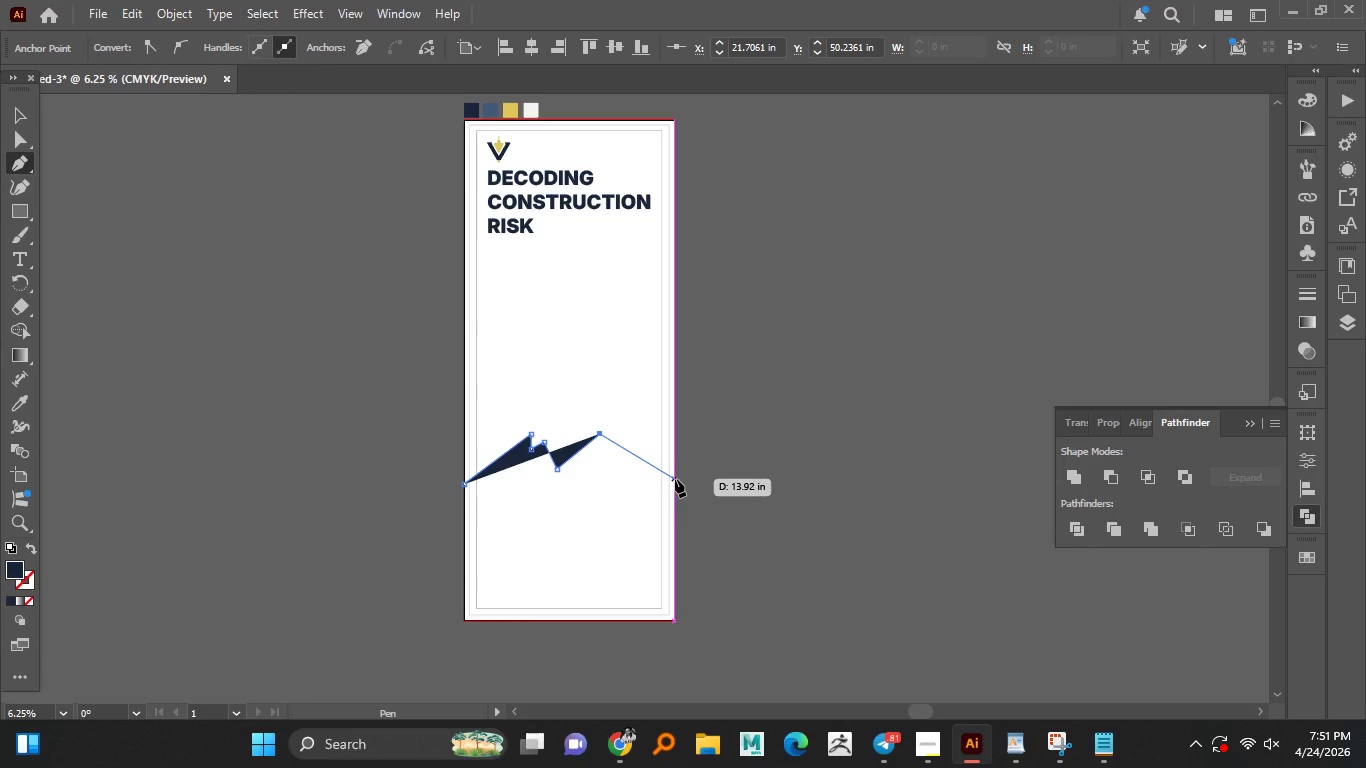 
wait(7.33)
 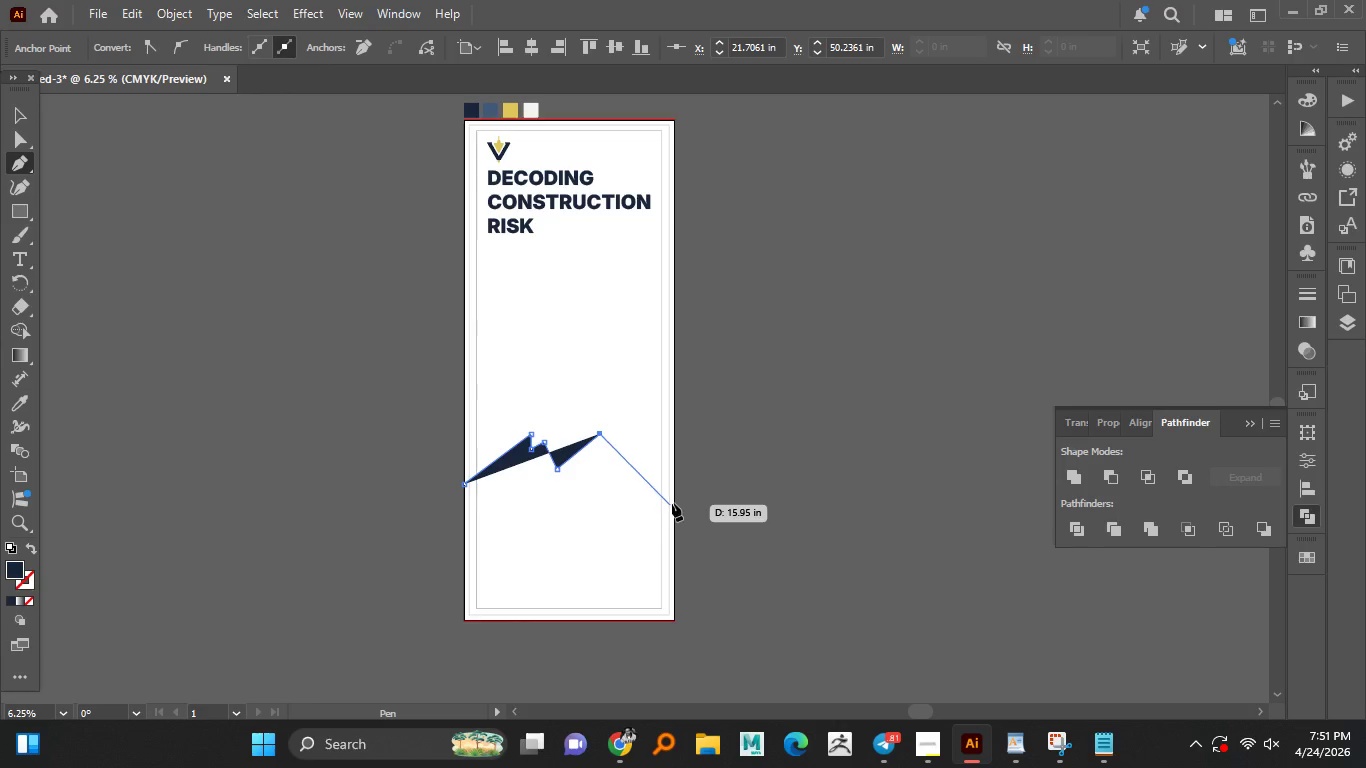 
left_click([675, 479])
 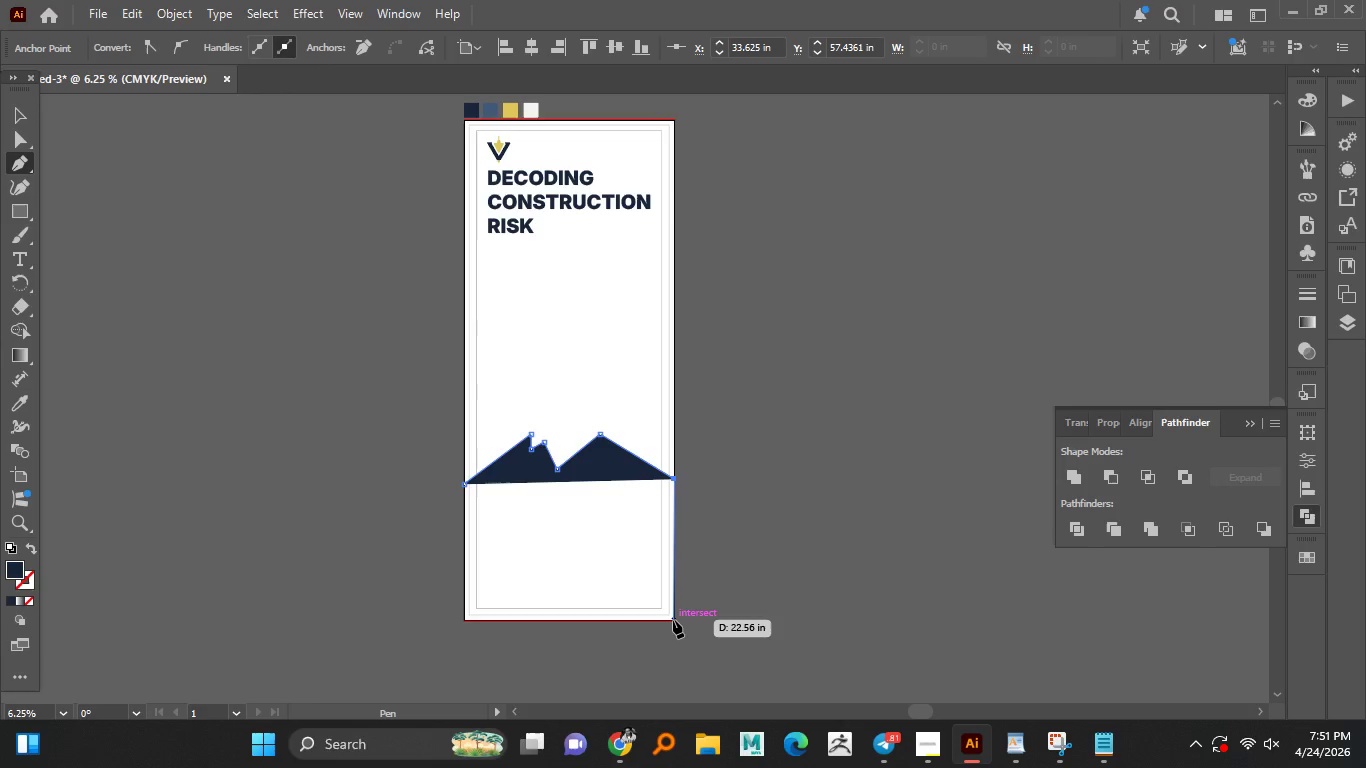 
hold_key(key=AltLeft, duration=0.59)
scroll: coordinate [666, 634], scroll_direction: up, amount: 2.0
 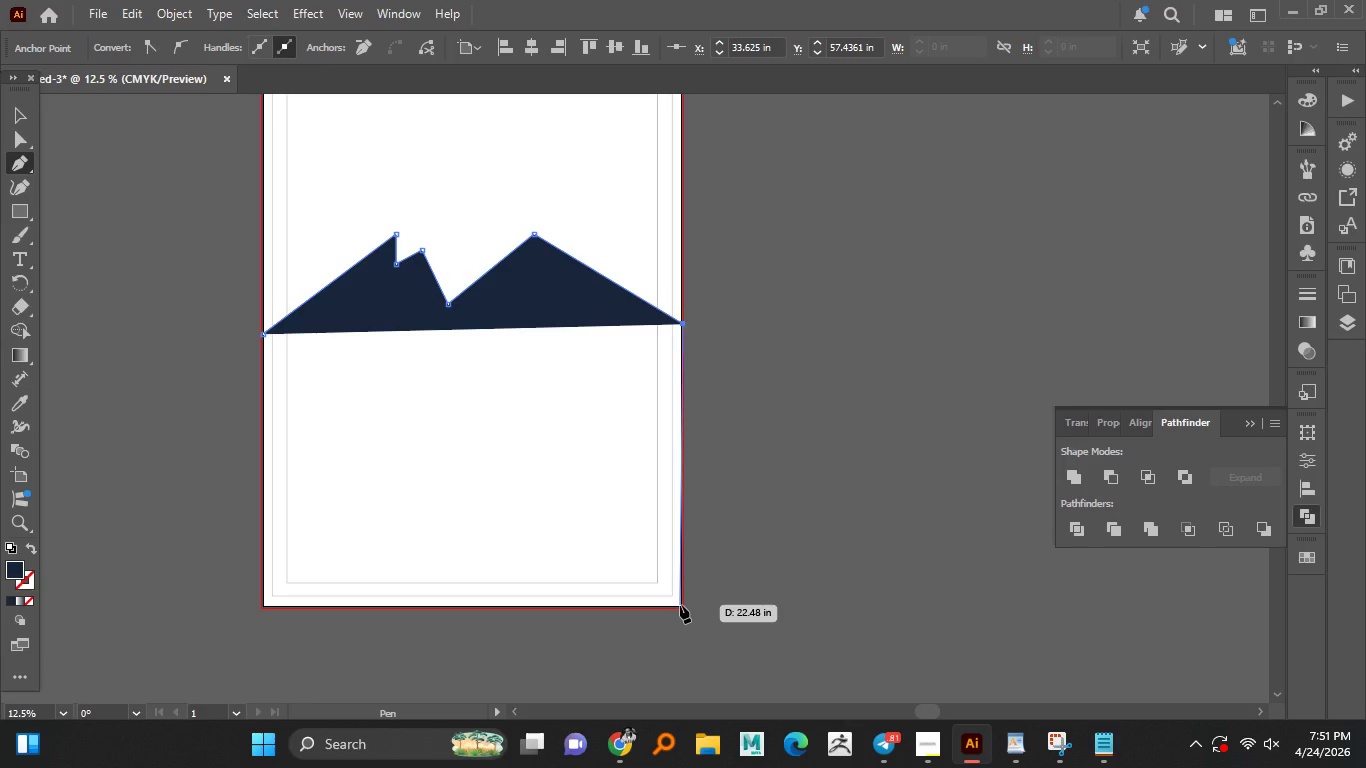 
left_click([680, 605])
 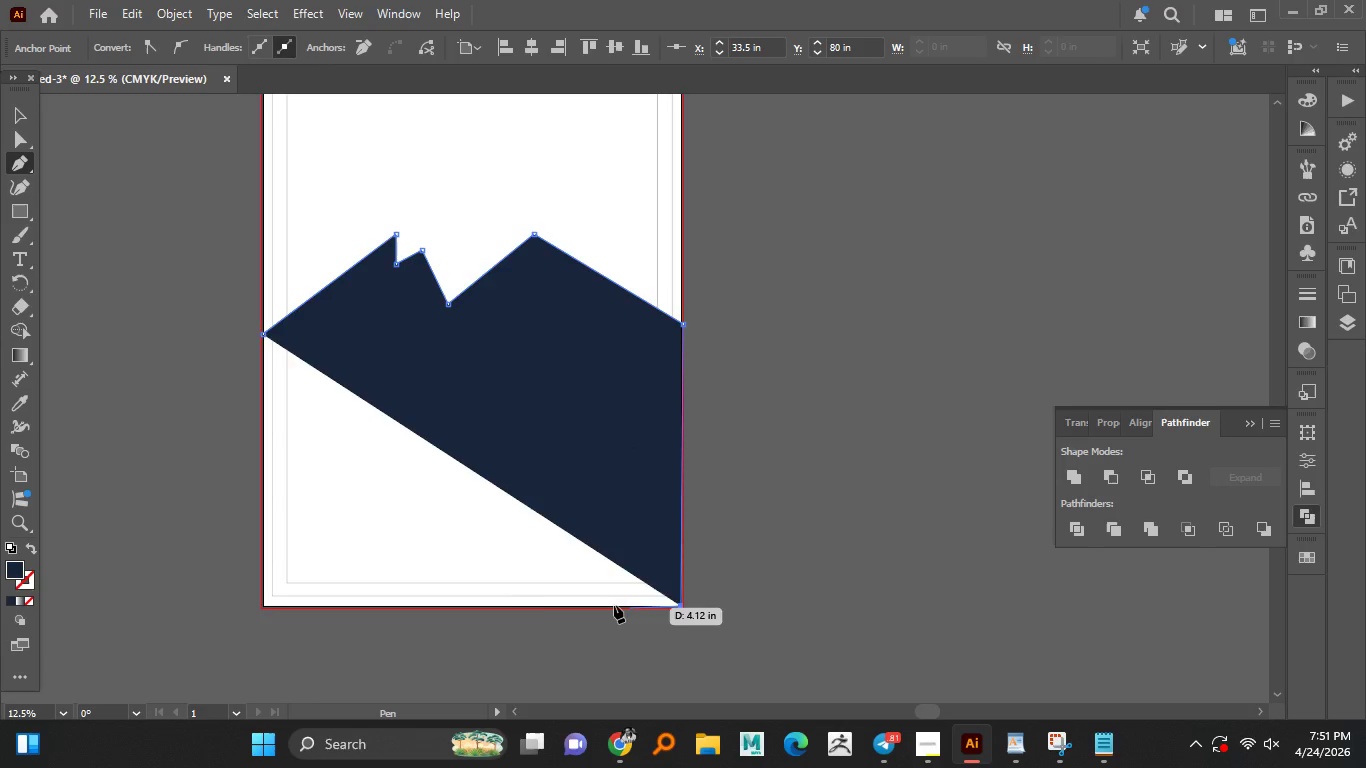 
wait(7.88)
 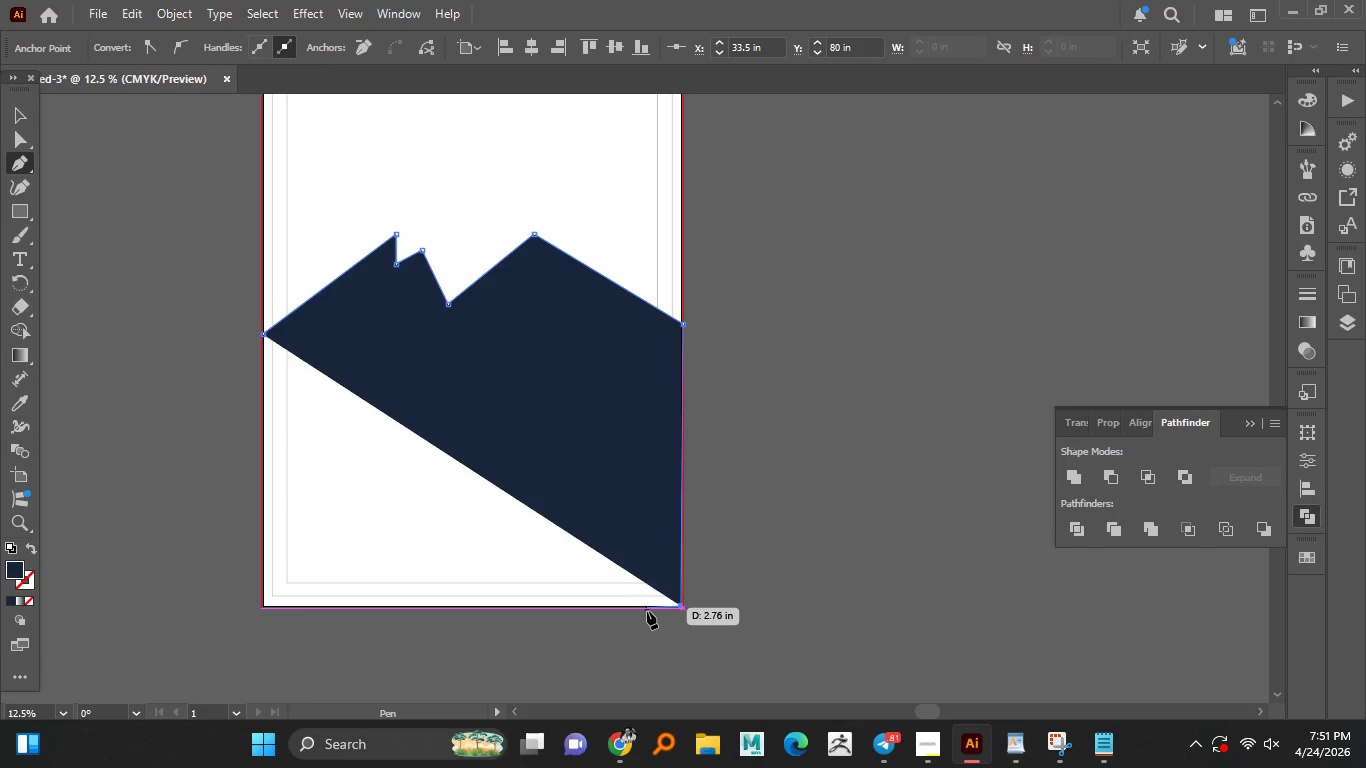 
left_click([266, 604])
 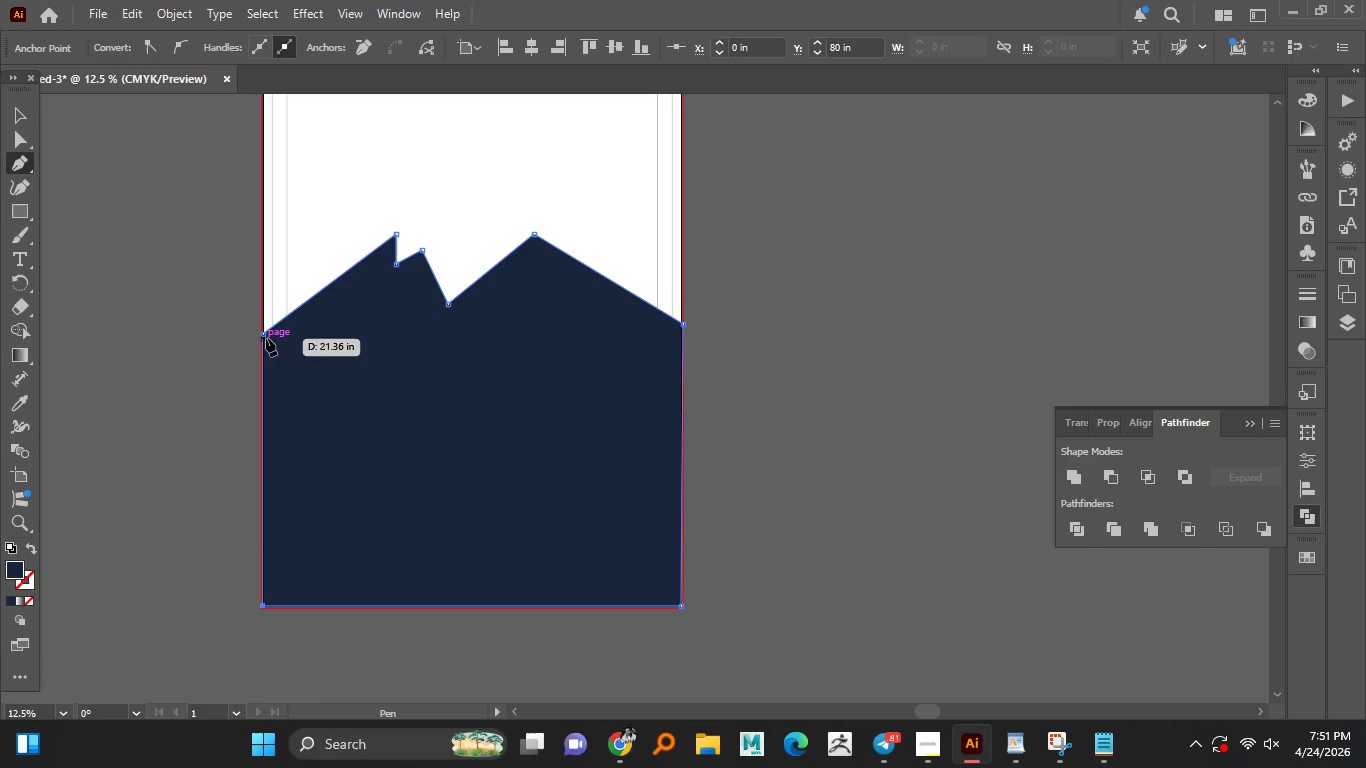 
left_click([266, 338])
 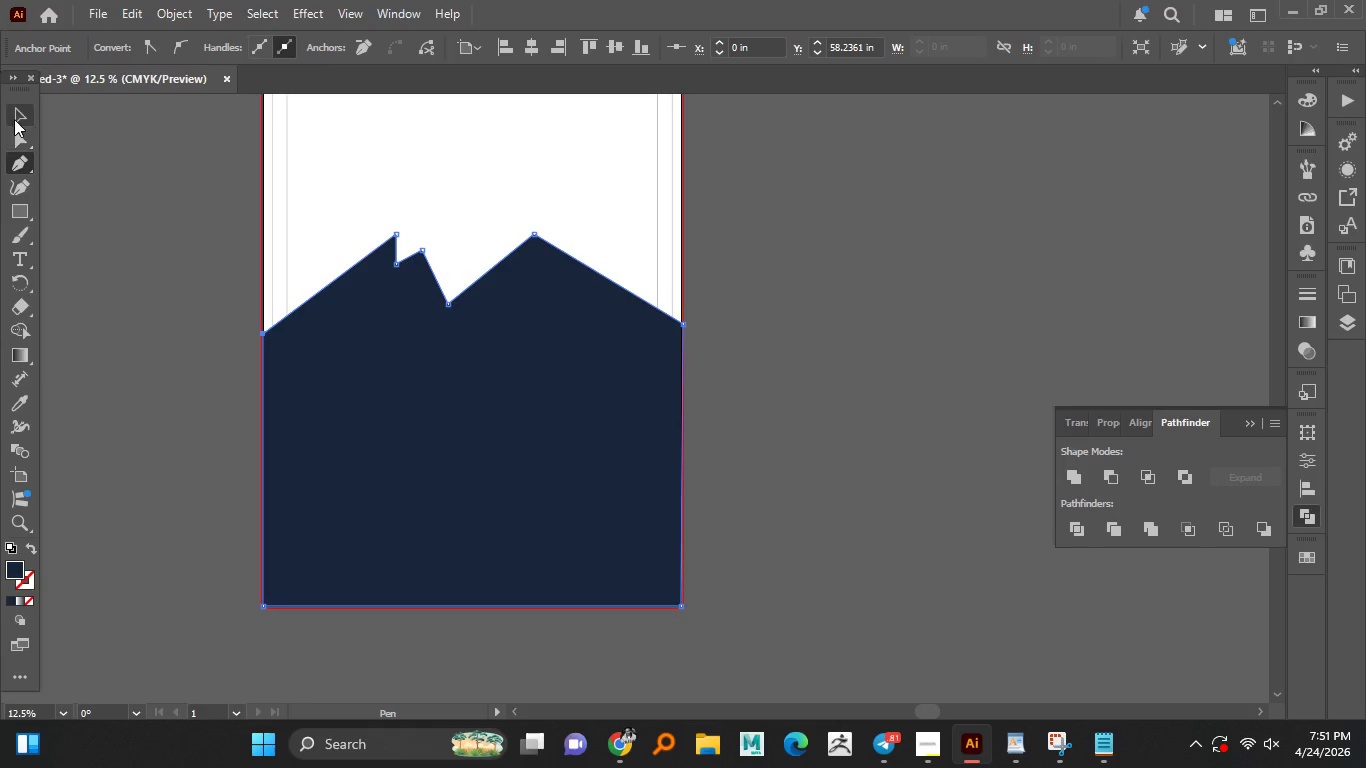 
double_click([86, 219])
 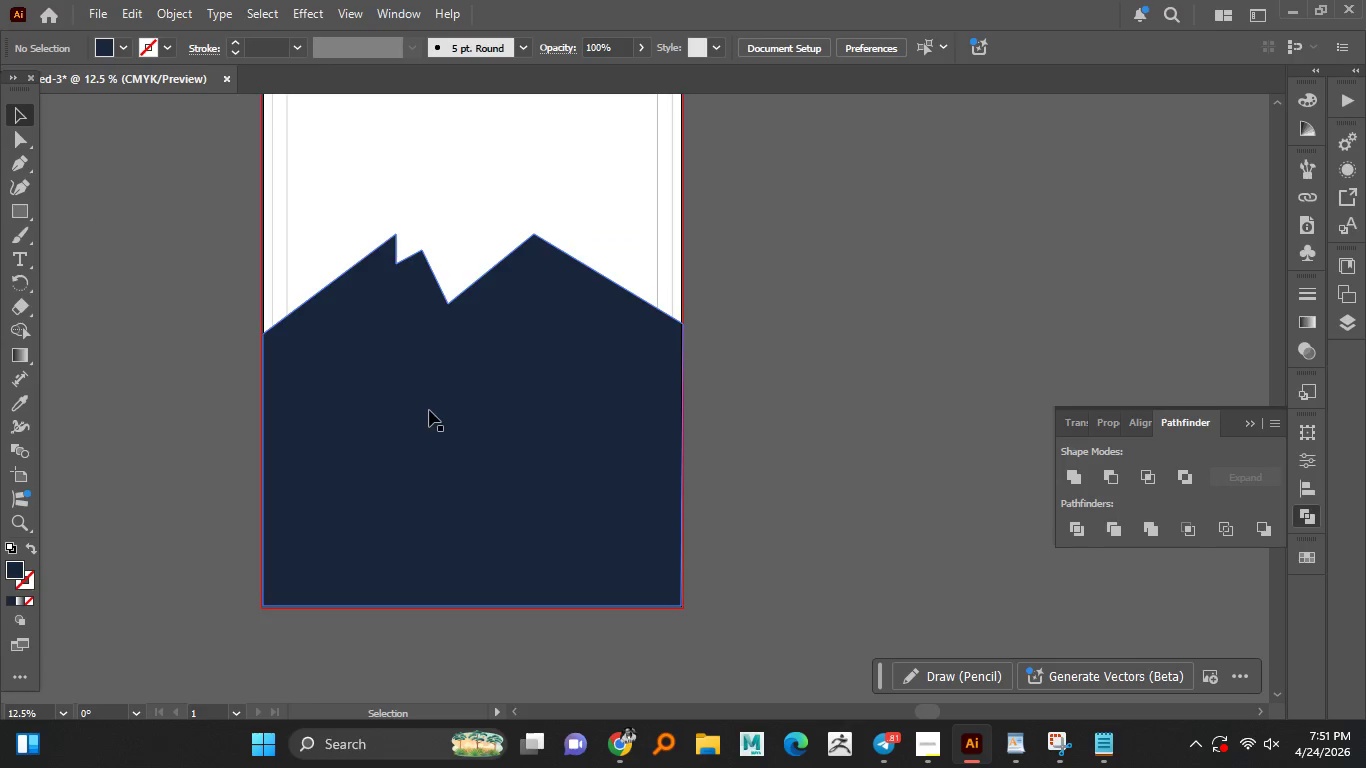 
hold_key(key=AltLeft, duration=1.52)
hold_key(key=AltLeft, duration=0.98)
scroll: coordinate [402, 333], scroll_direction: up, amount: 2.0
 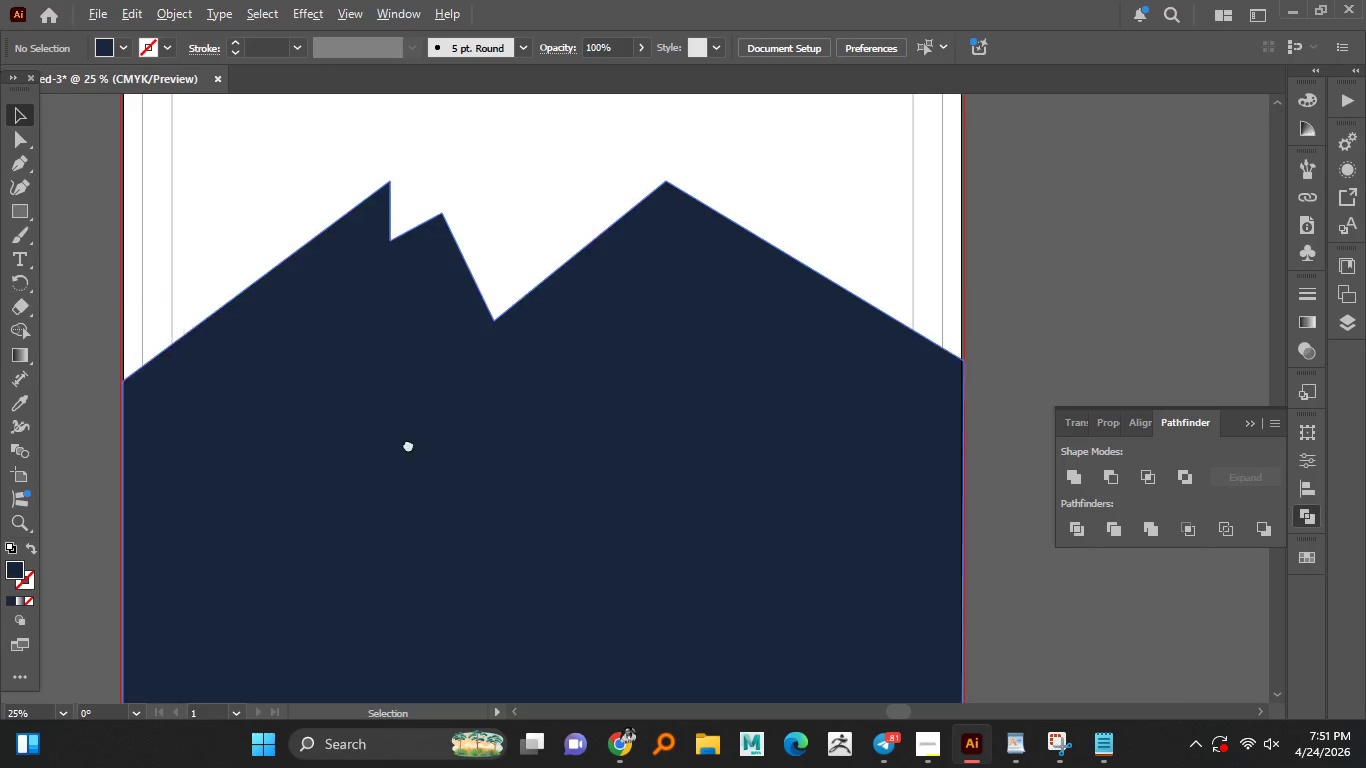 
left_click([491, 434])
 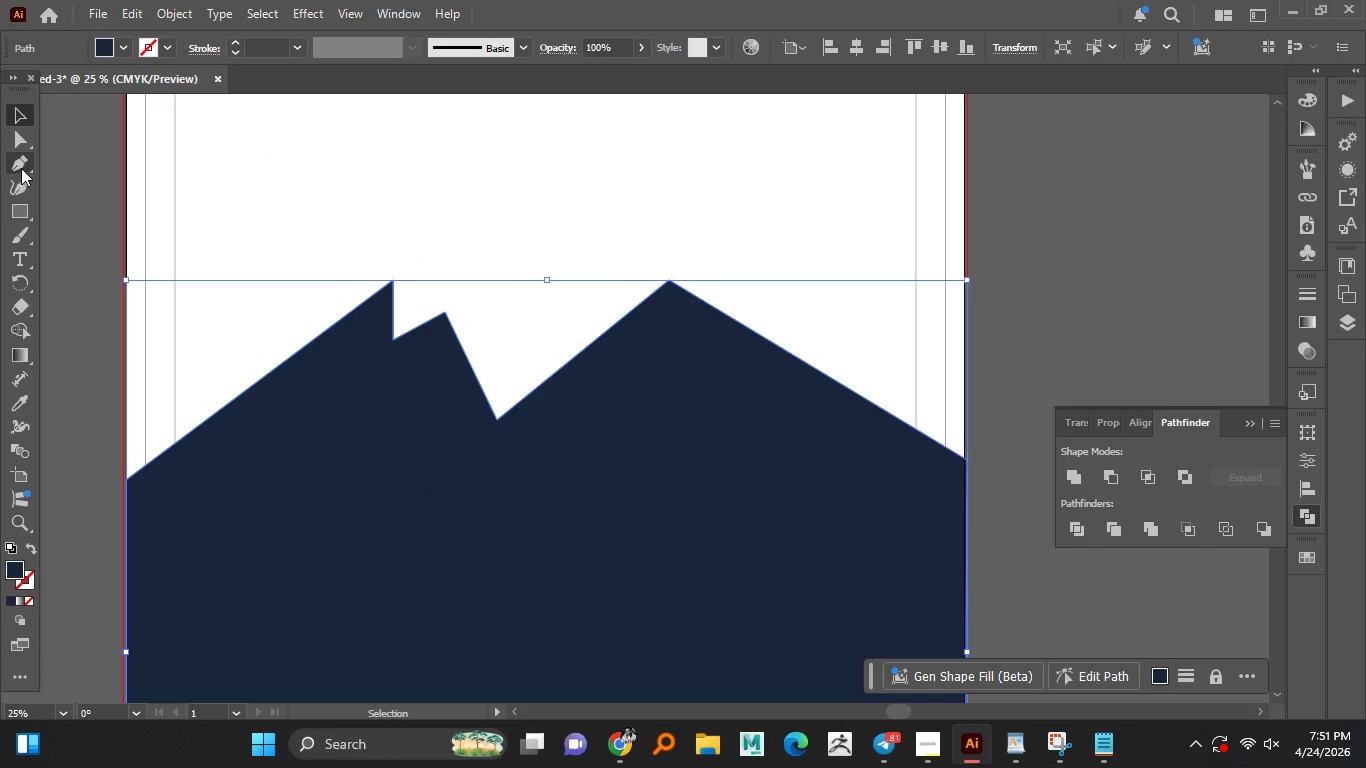 
left_click([22, 146])
 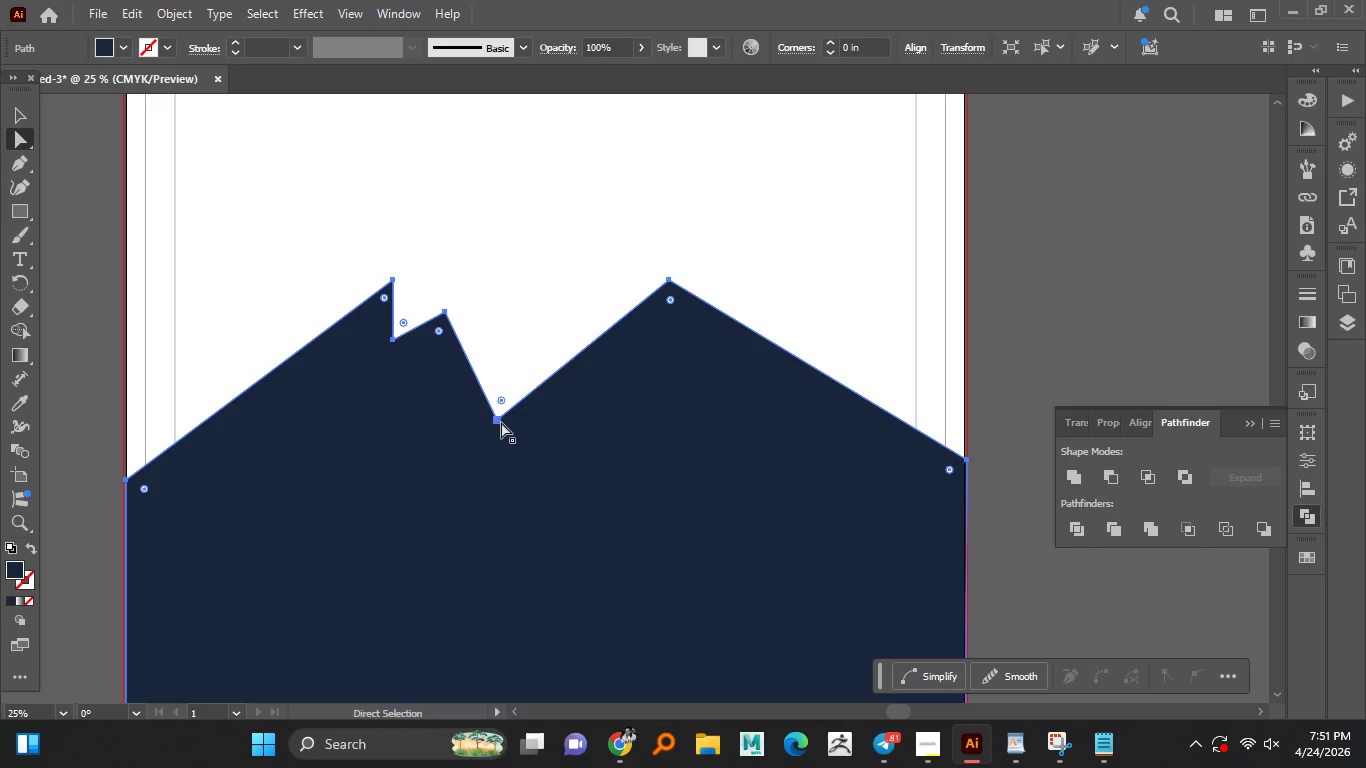 
left_click([498, 421])
 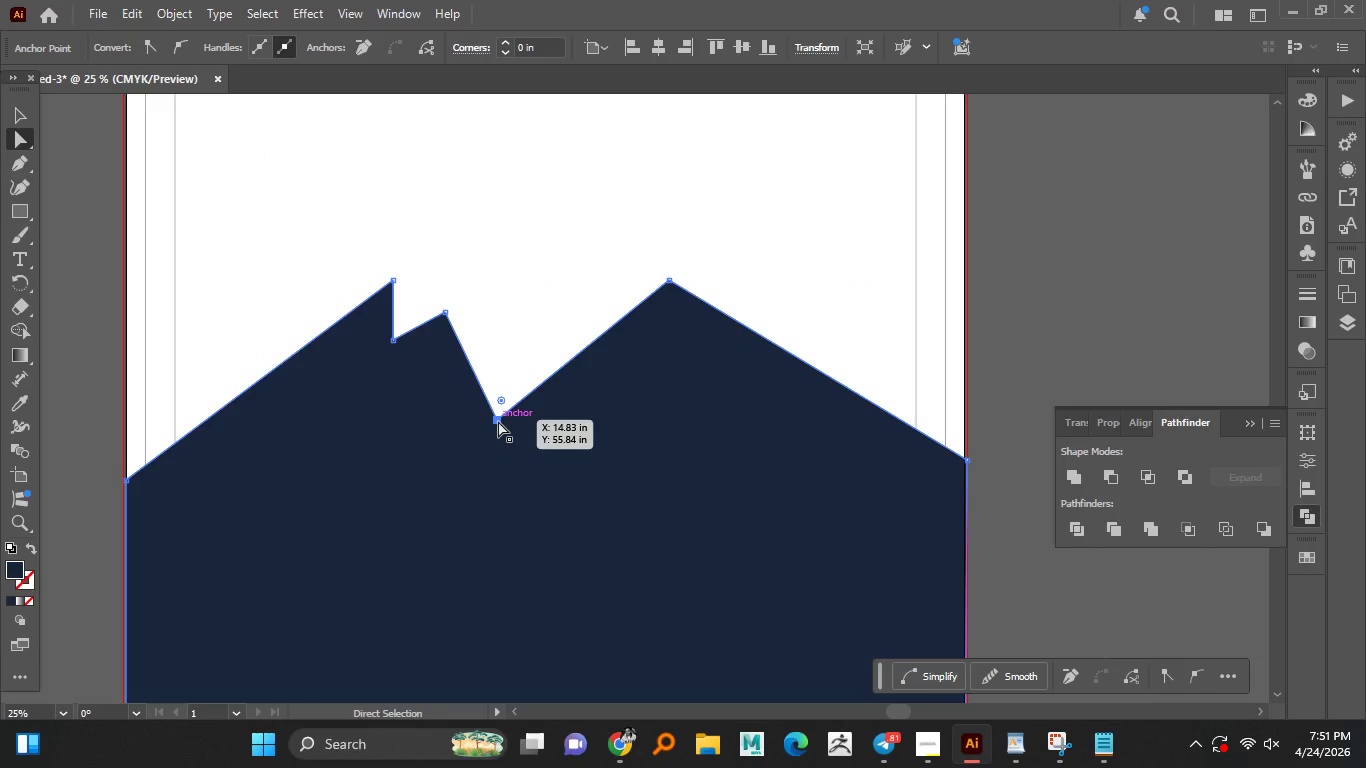 
left_click_drag(start_coordinate=[498, 421], to_coordinate=[503, 411])
 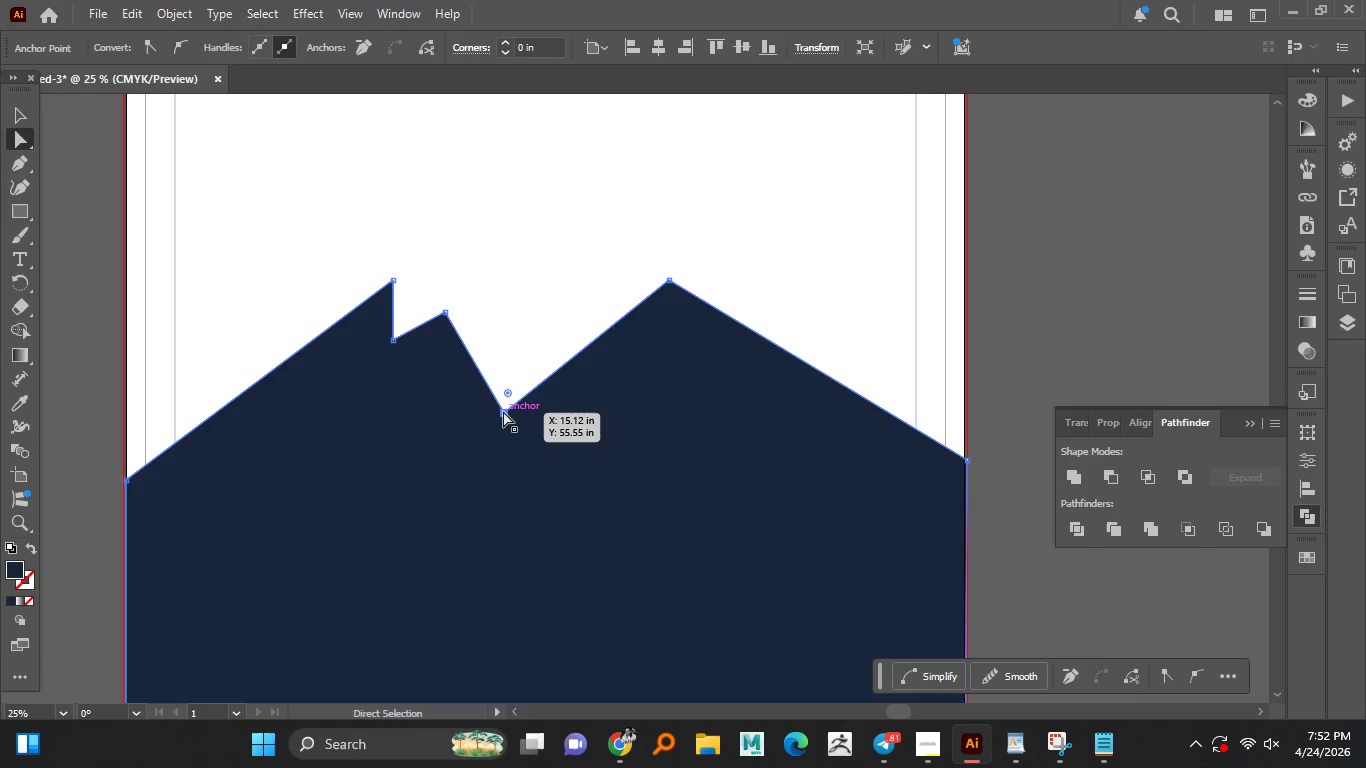 
hold_key(key=ShiftLeft, duration=1.51)
 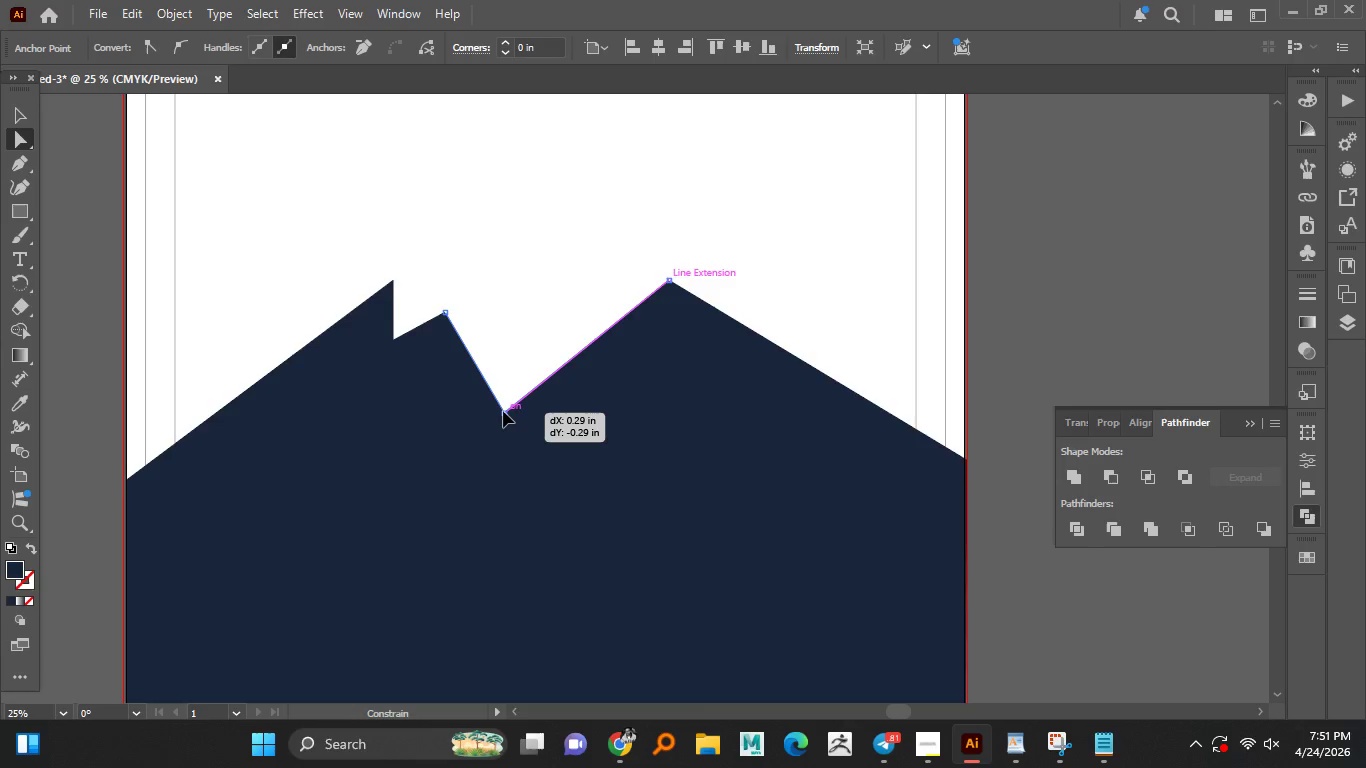 
hold_key(key=ShiftLeft, duration=1.49)
 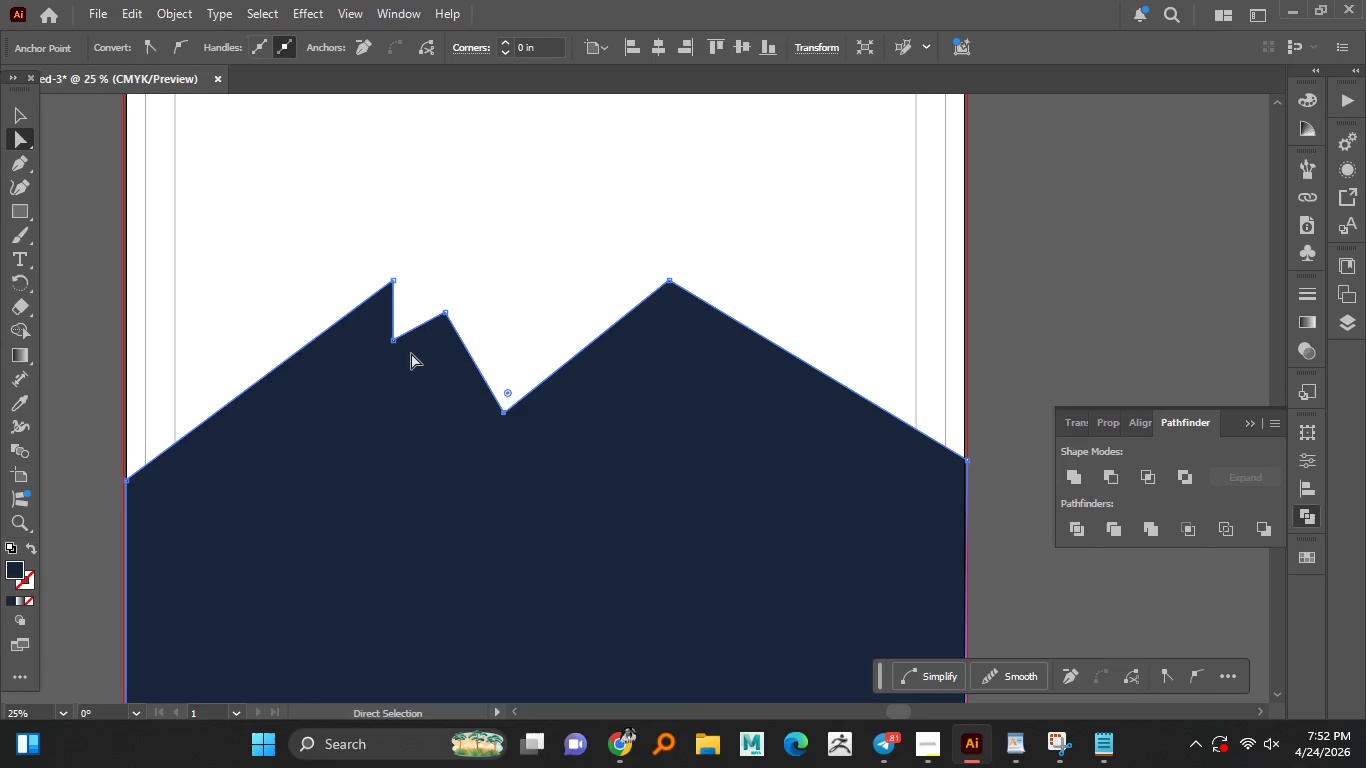 
hold_key(key=AltLeft, duration=0.92)
scroll: coordinate [389, 352], scroll_direction: up, amount: 1.0
 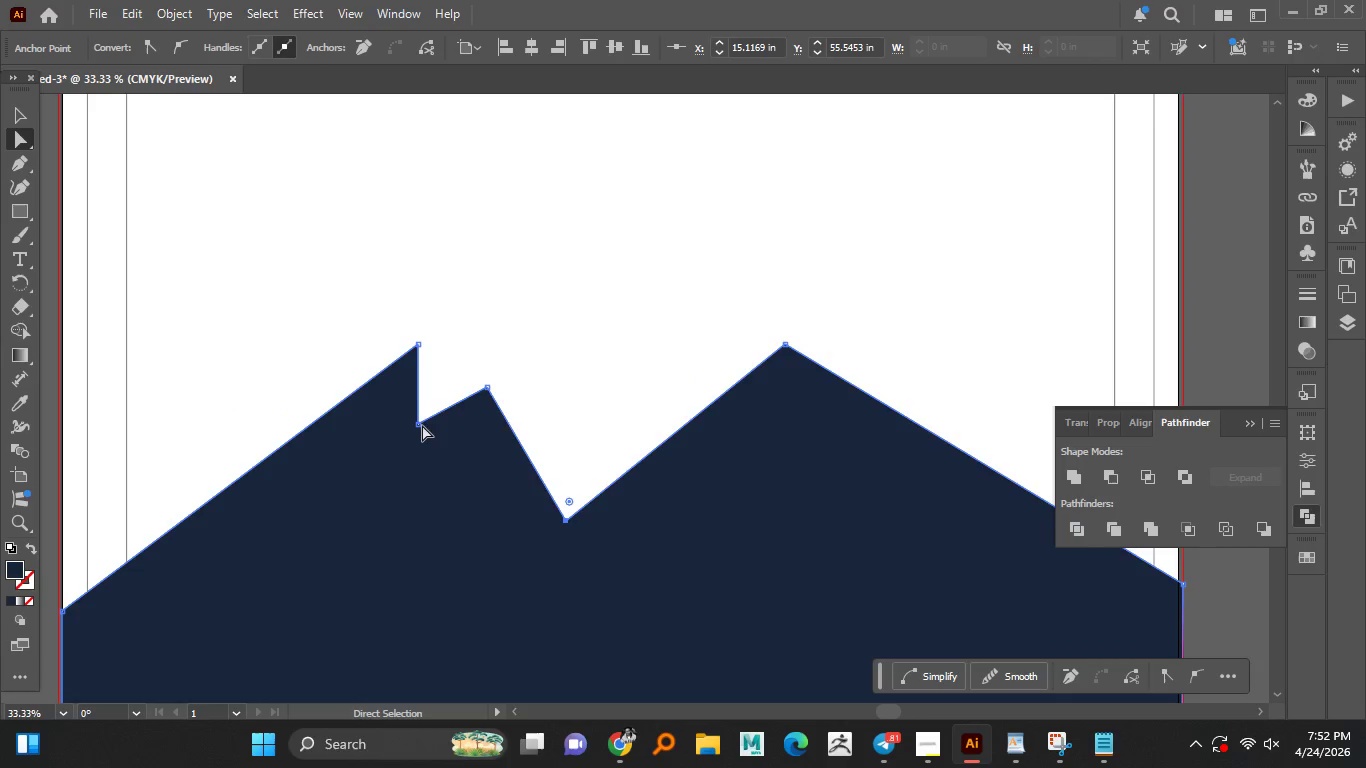 
left_click([421, 425])
 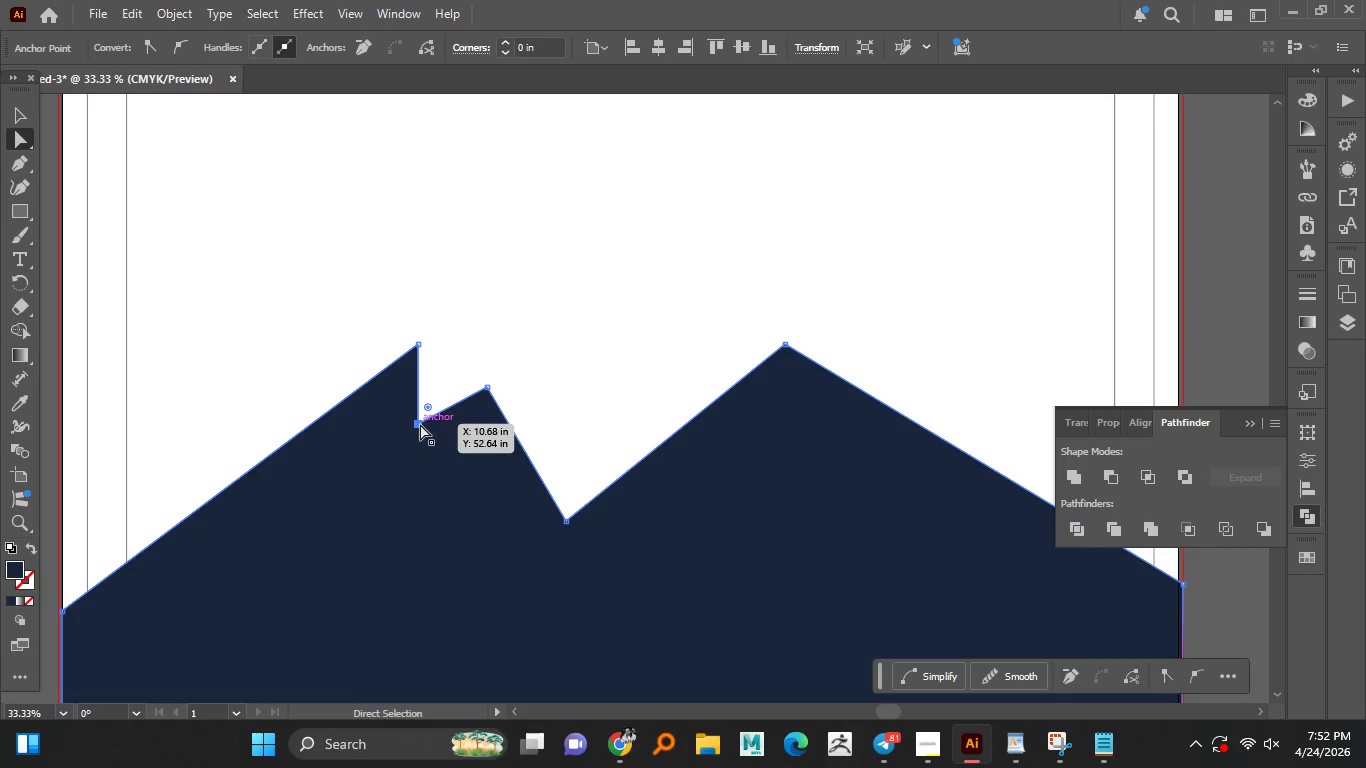 
left_click_drag(start_coordinate=[420, 424], to_coordinate=[455, 409])
 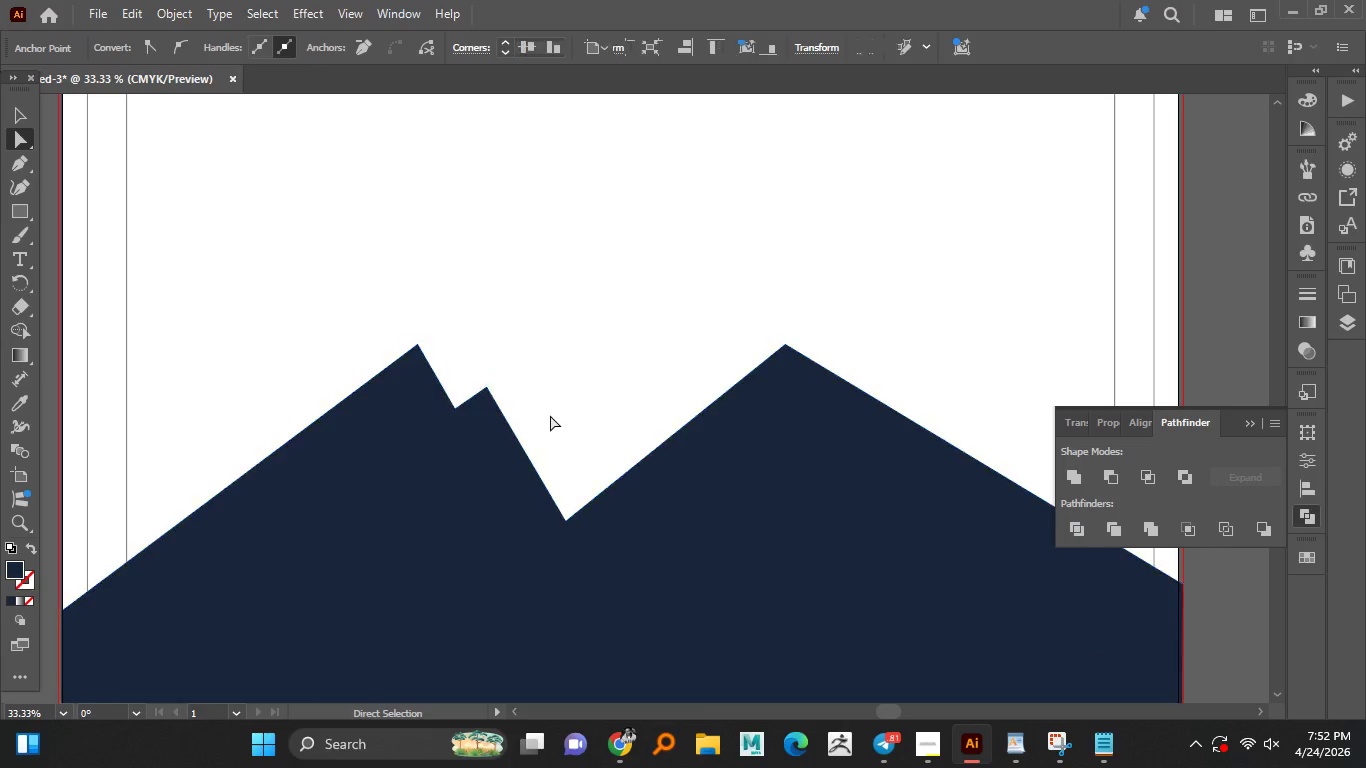 
hold_key(key=ShiftLeft, duration=1.51)
 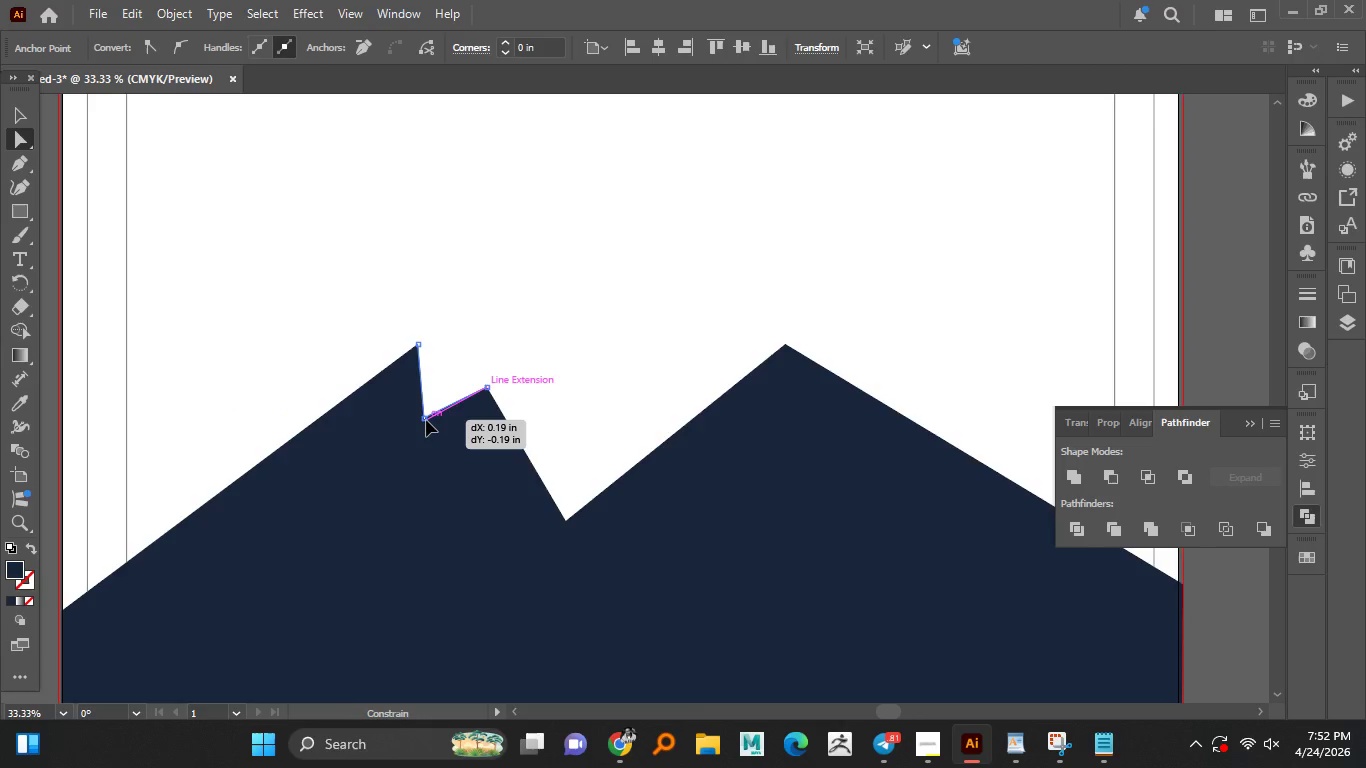 
hold_key(key=ShiftLeft, duration=1.5)
 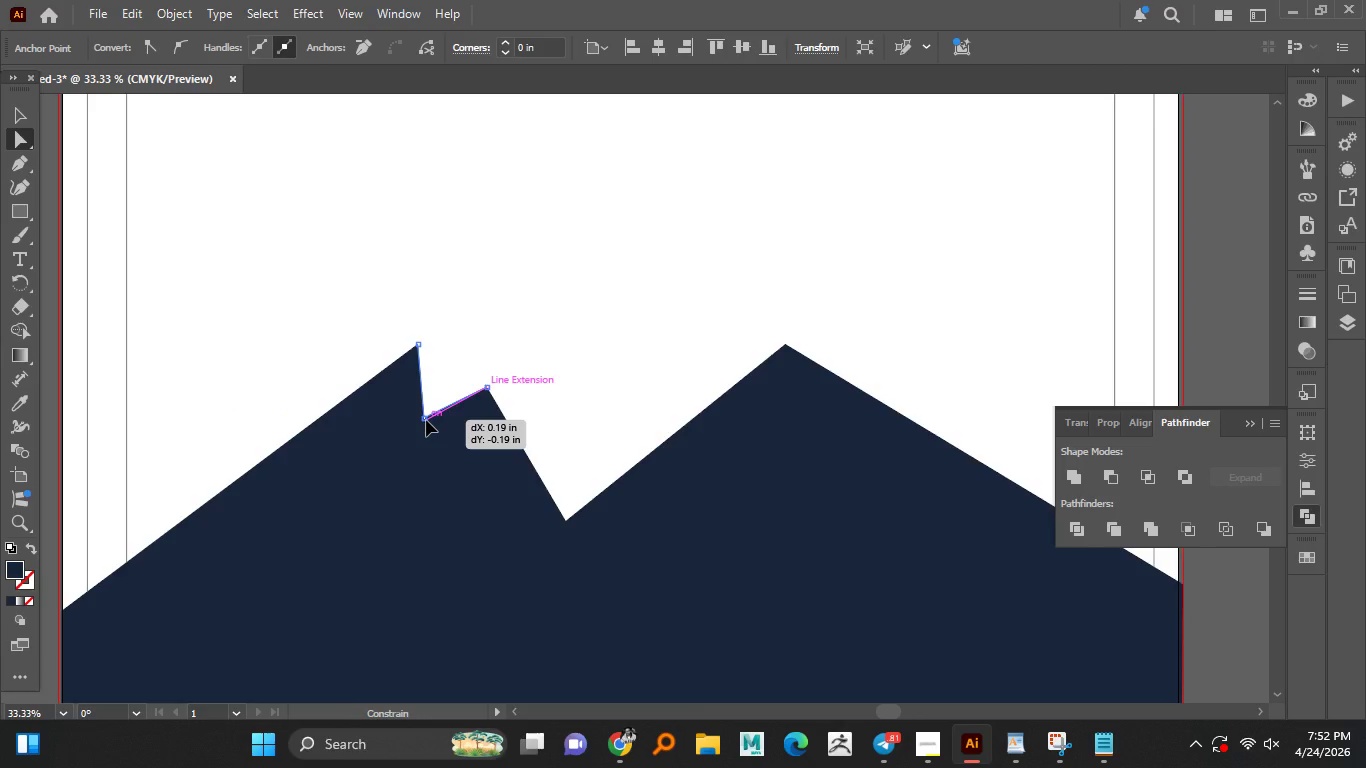 
hold_key(key=ShiftLeft, duration=1.5)
 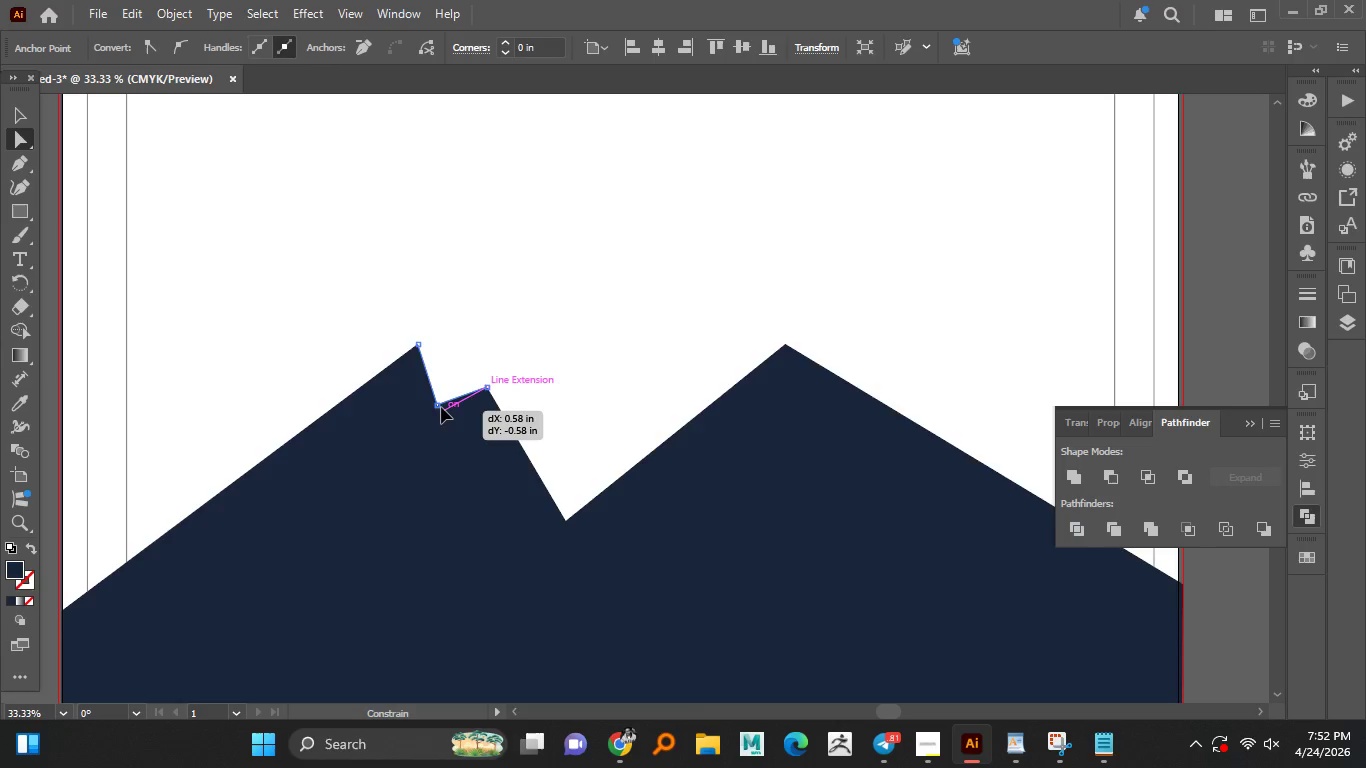 
hold_key(key=ShiftLeft, duration=1.52)
 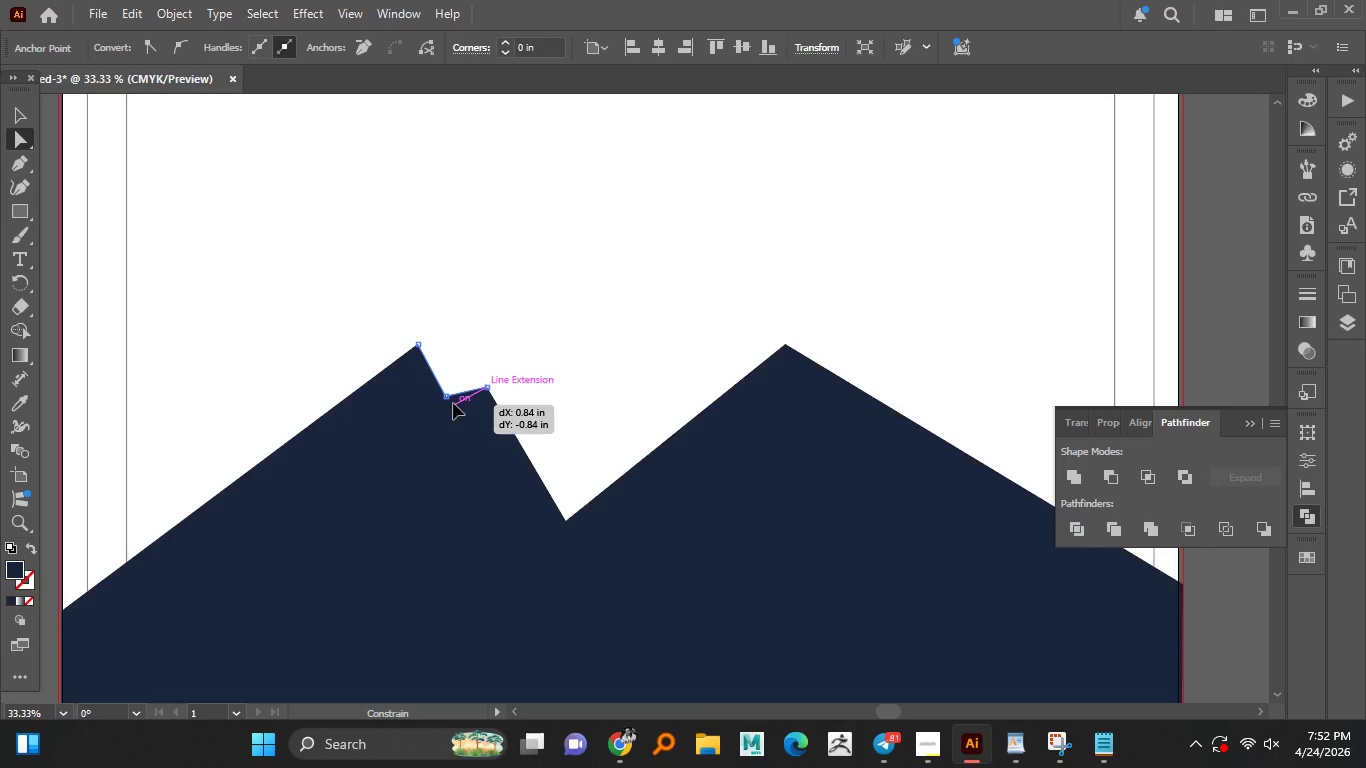 
hold_key(key=ShiftLeft, duration=1.5)
 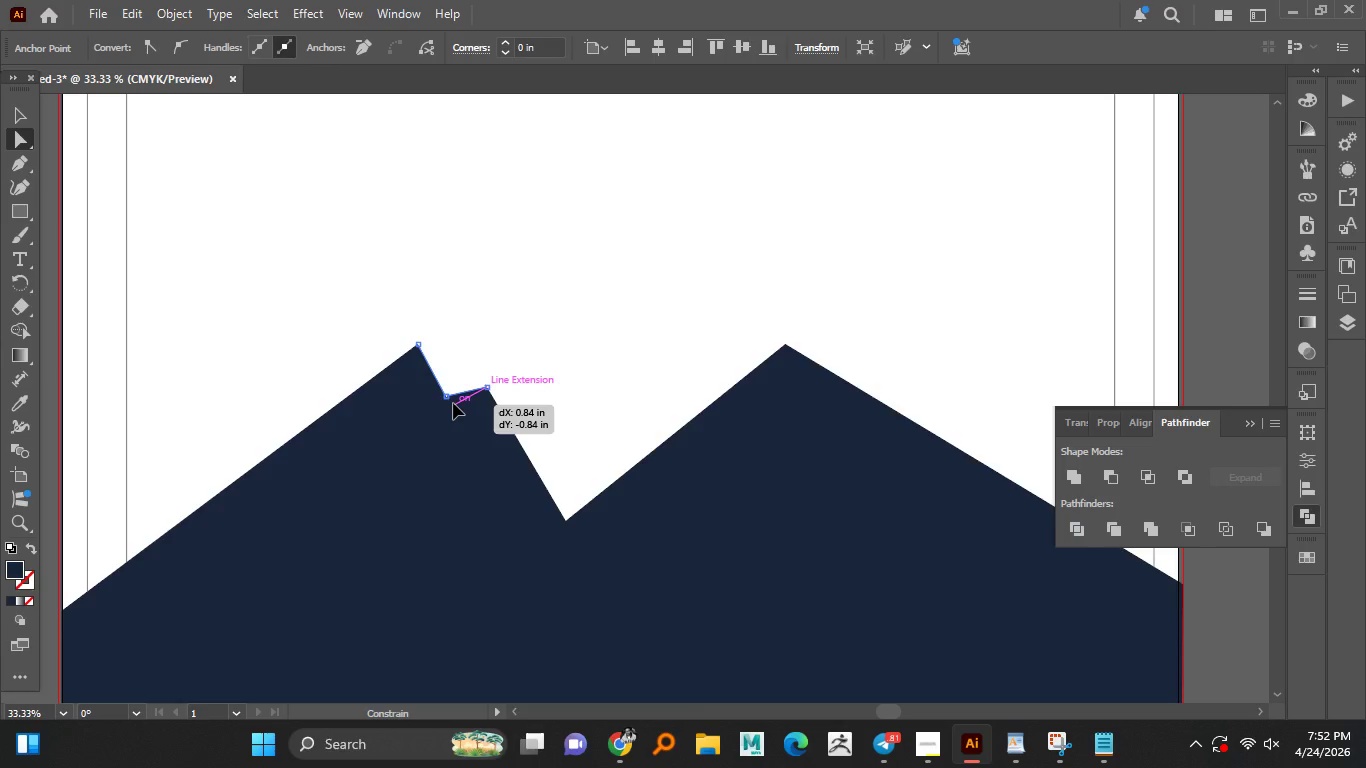 
key(Shift+ShiftLeft)
 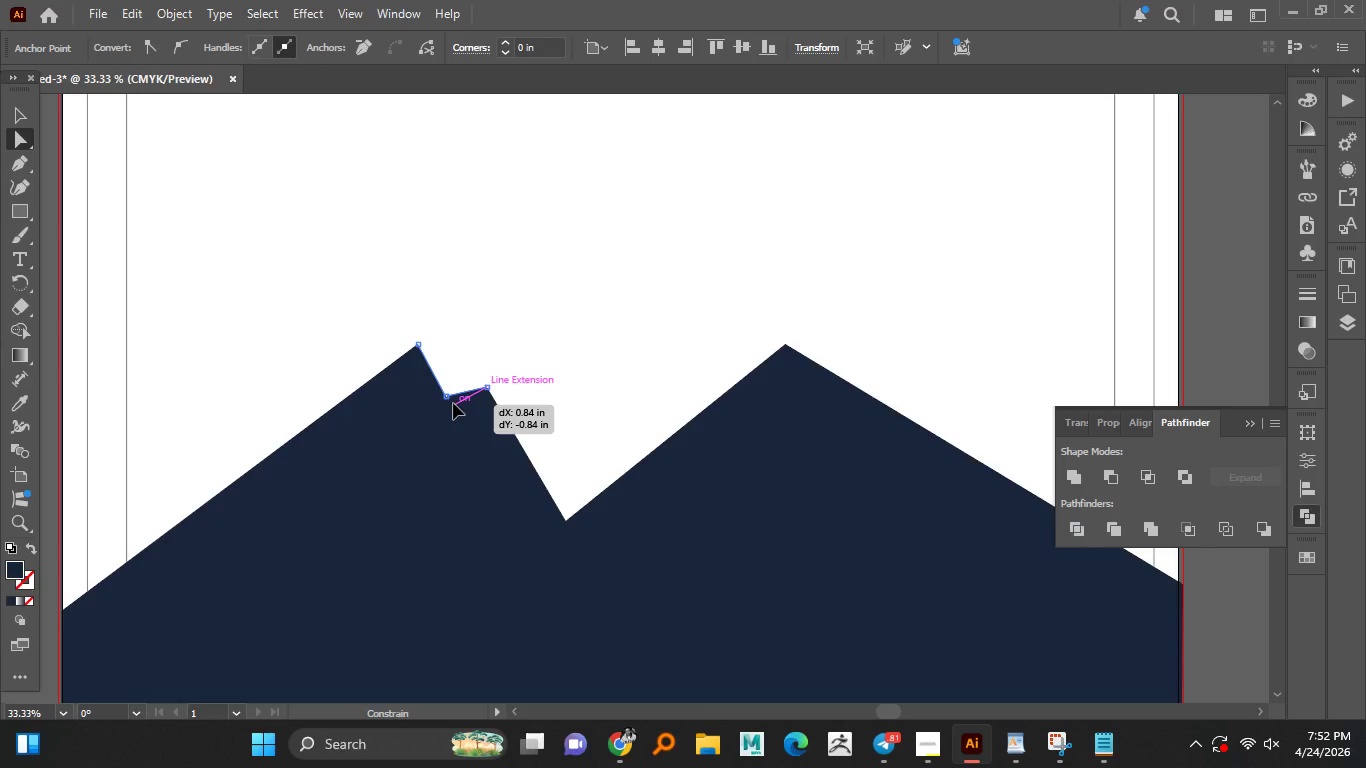 
key(Shift+ShiftLeft)
 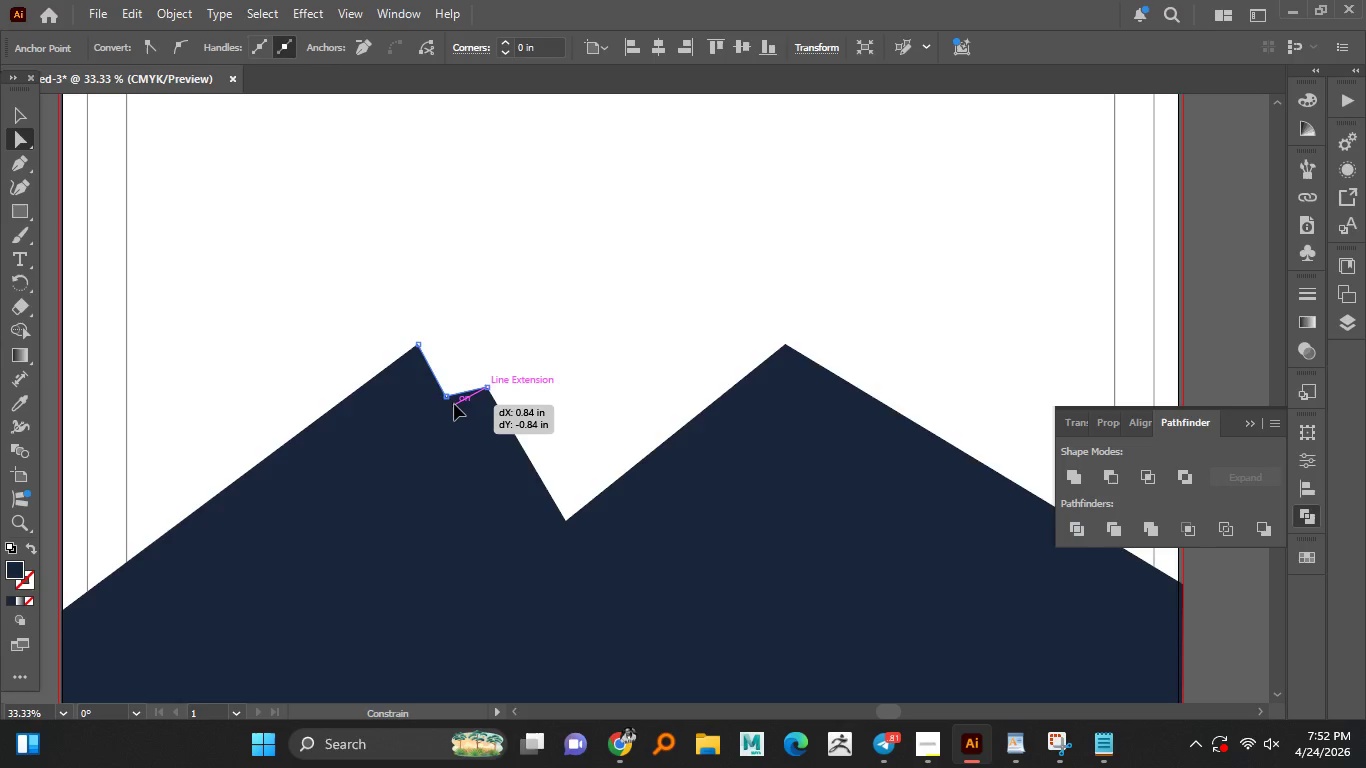 
key(Shift+ShiftLeft)
 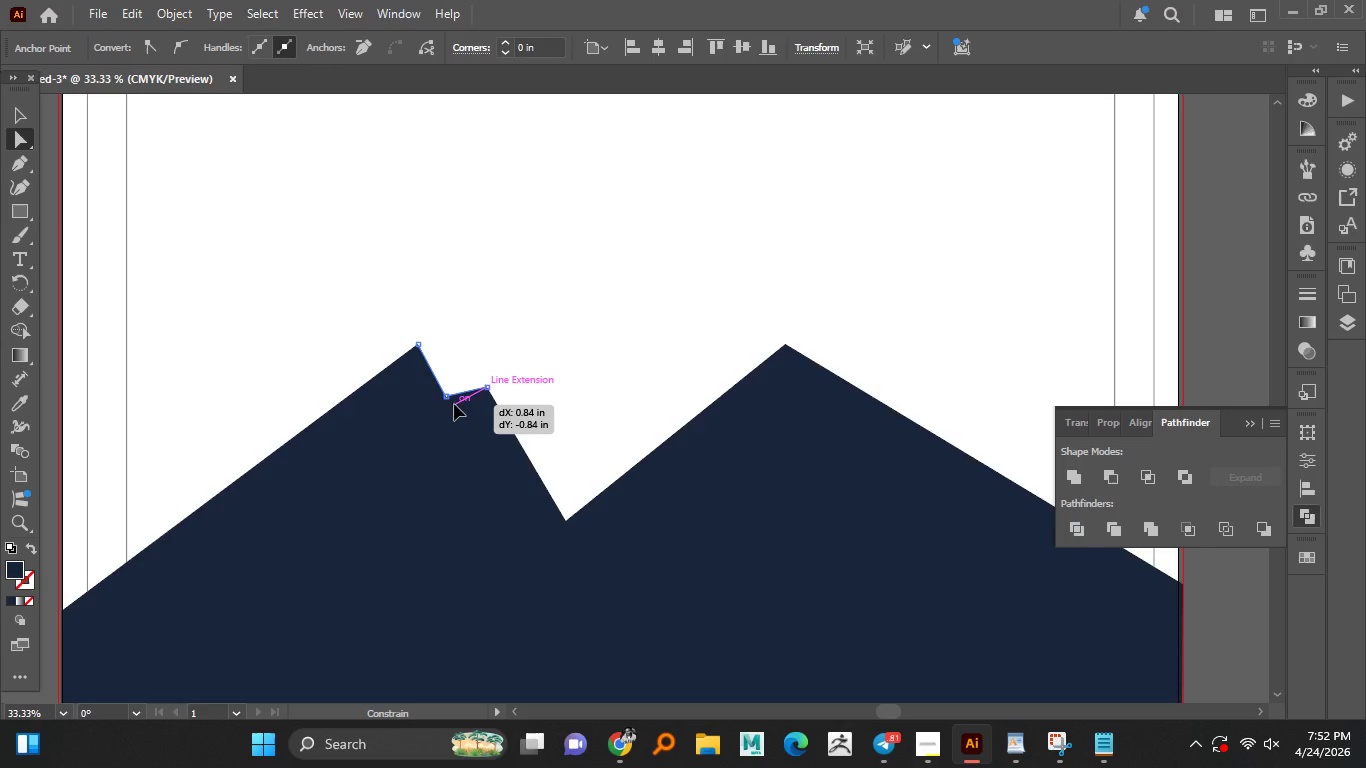 
key(Shift+ShiftLeft)
 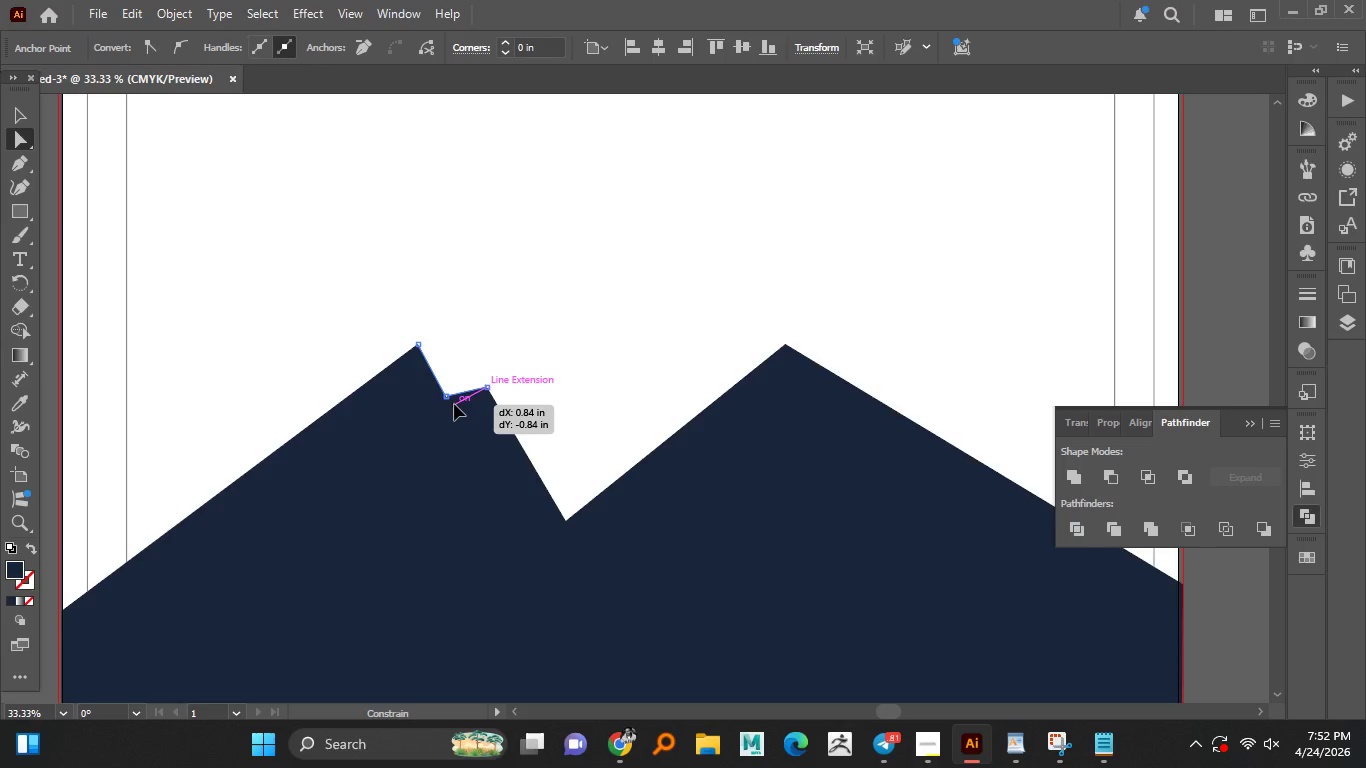 
key(Shift+ShiftLeft)
 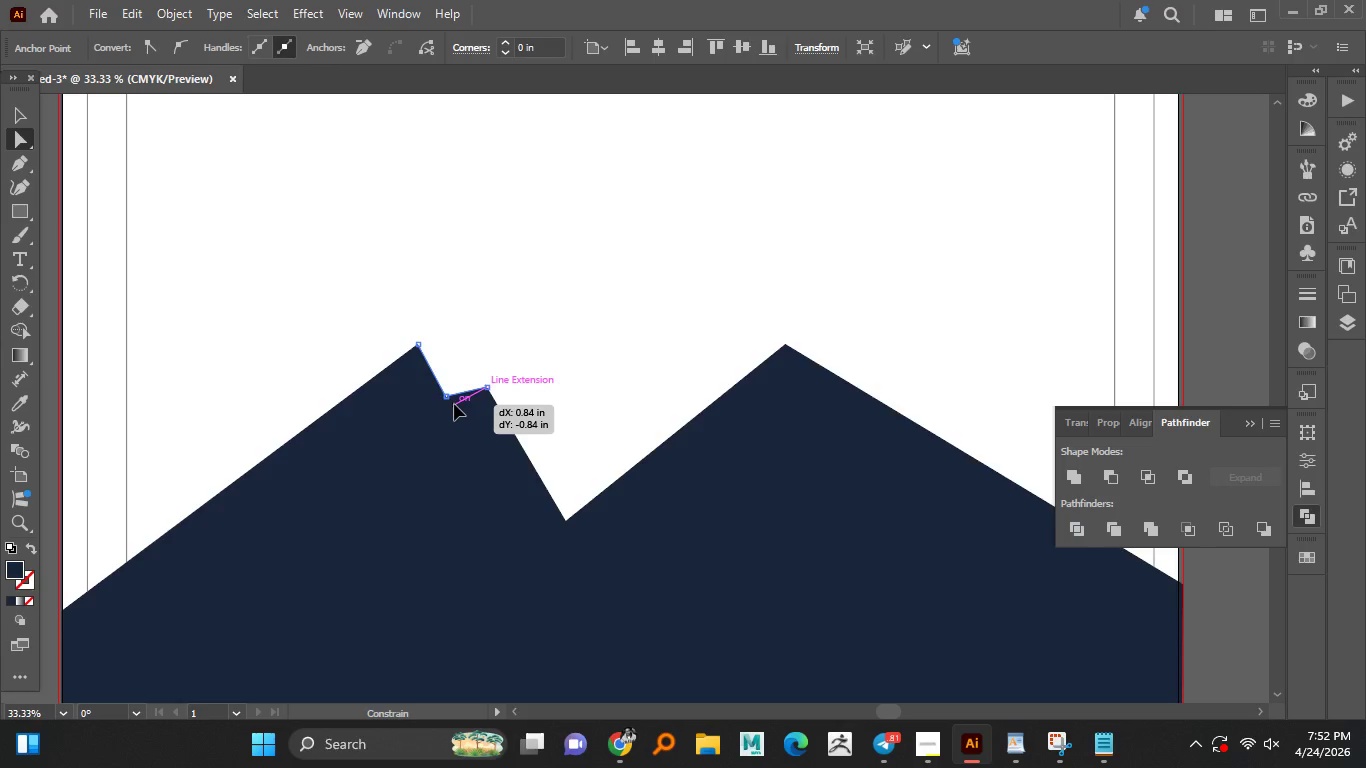 
key(Shift+ShiftLeft)
 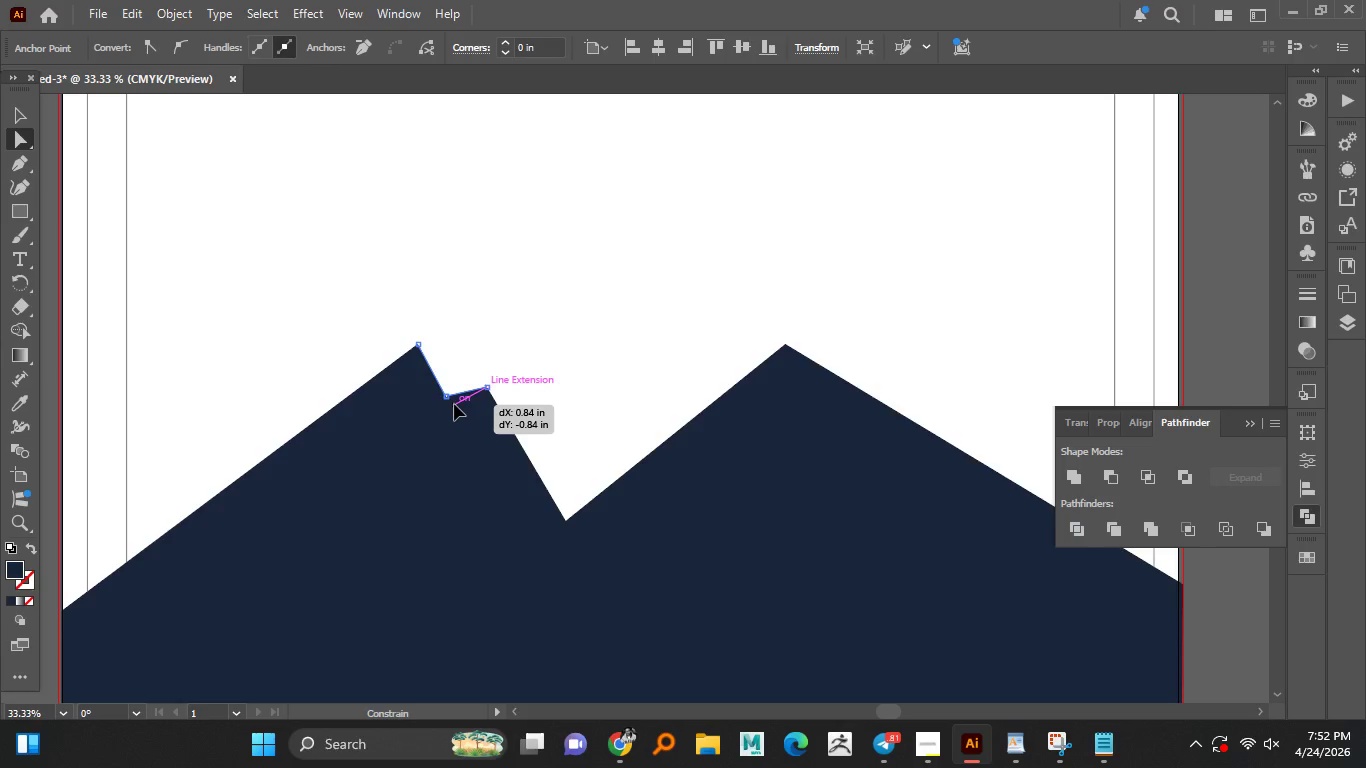 
key(Shift+ShiftLeft)
 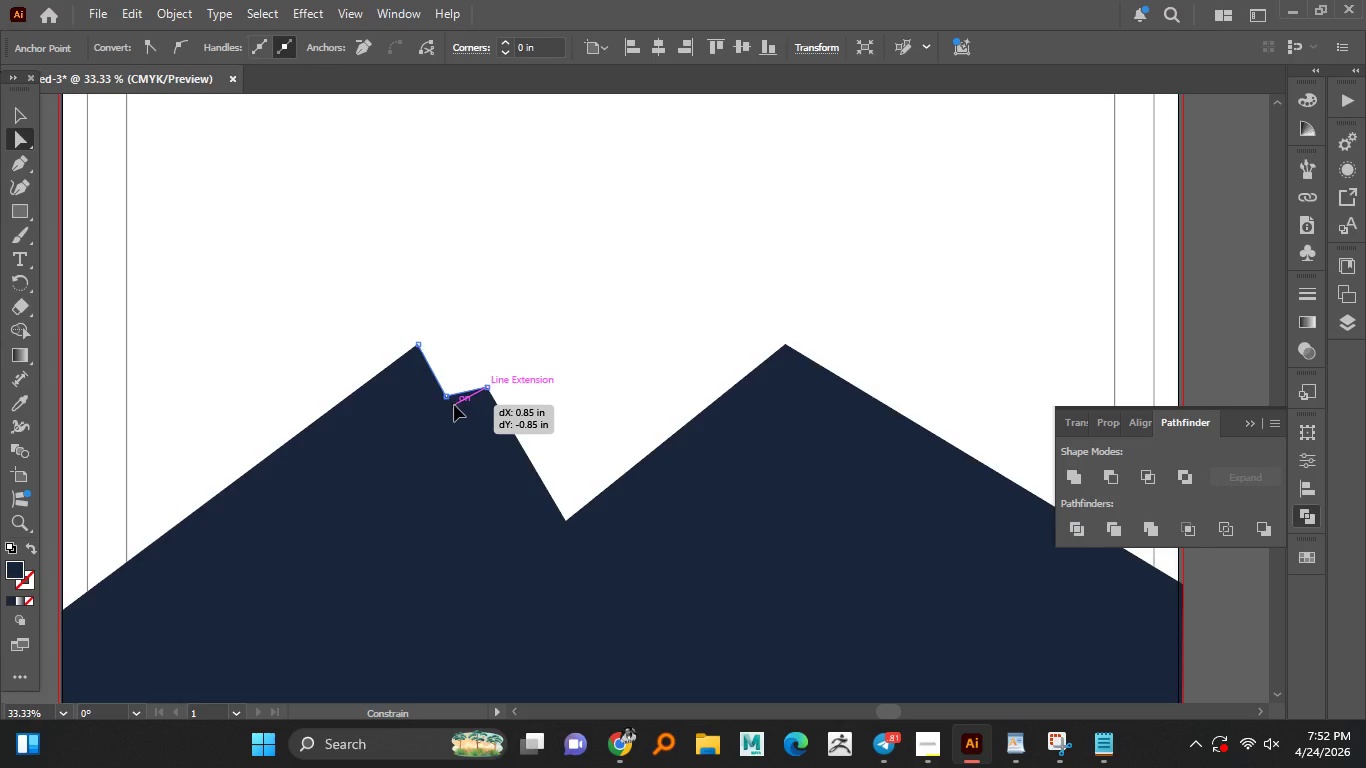 
key(Shift+ShiftLeft)
 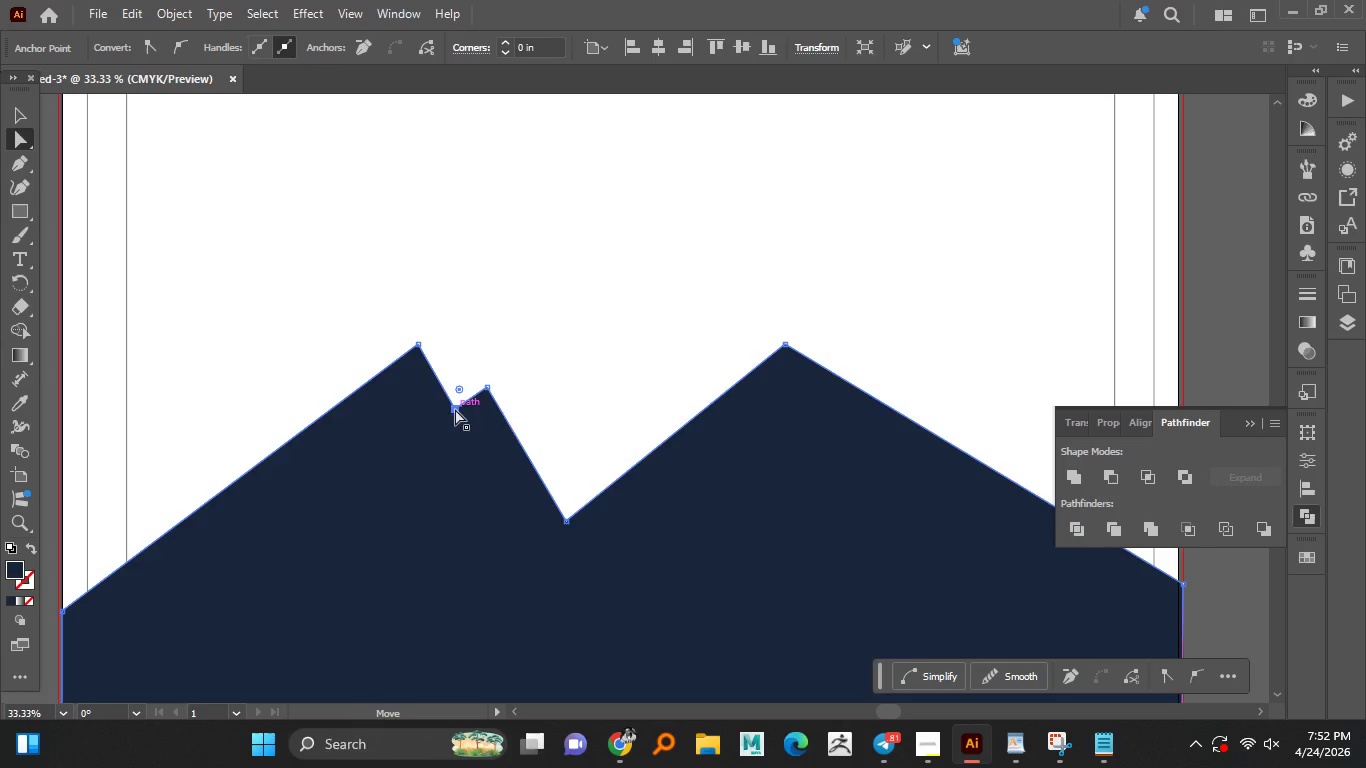 
left_click([550, 415])
 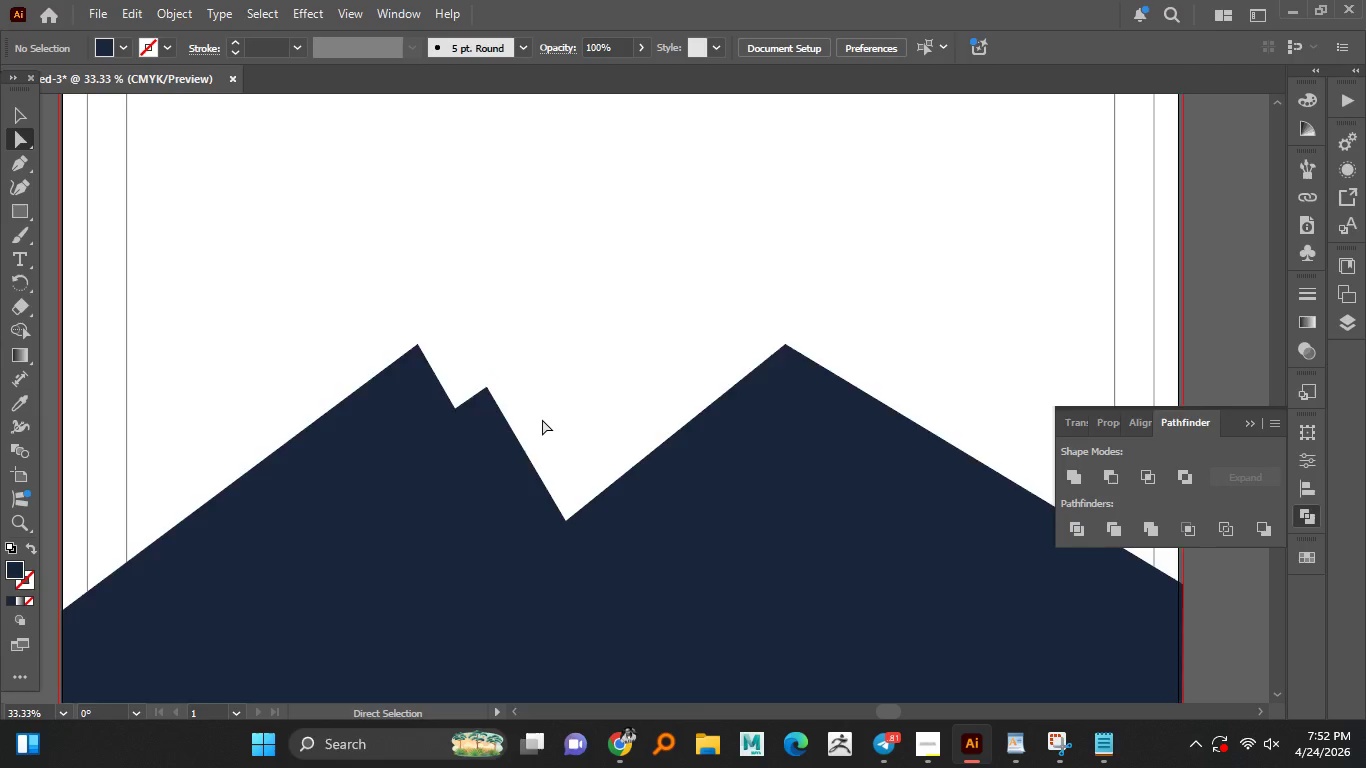 
hold_key(key=AltLeft, duration=1.51)
scroll: coordinate [539, 419], scroll_direction: down, amount: 4.0
 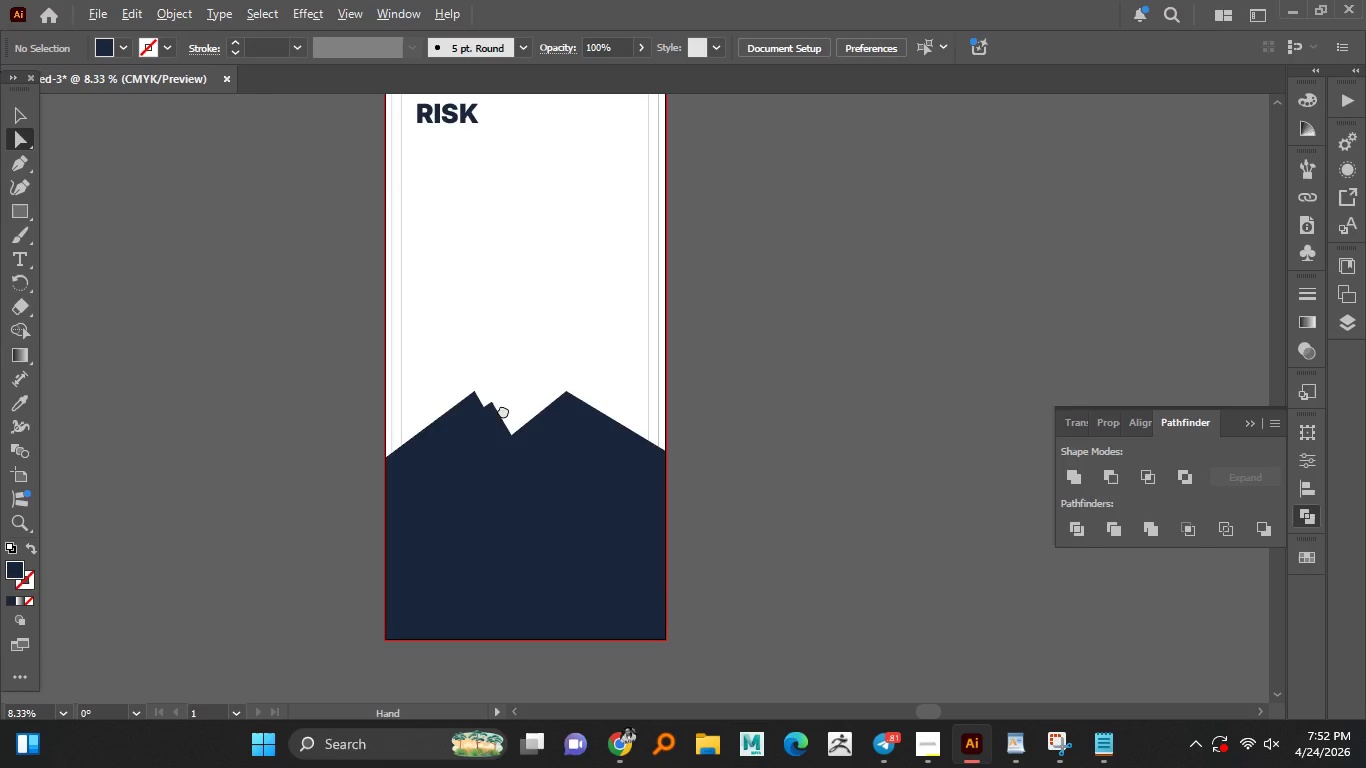 
hold_key(key=AltLeft, duration=0.67)
 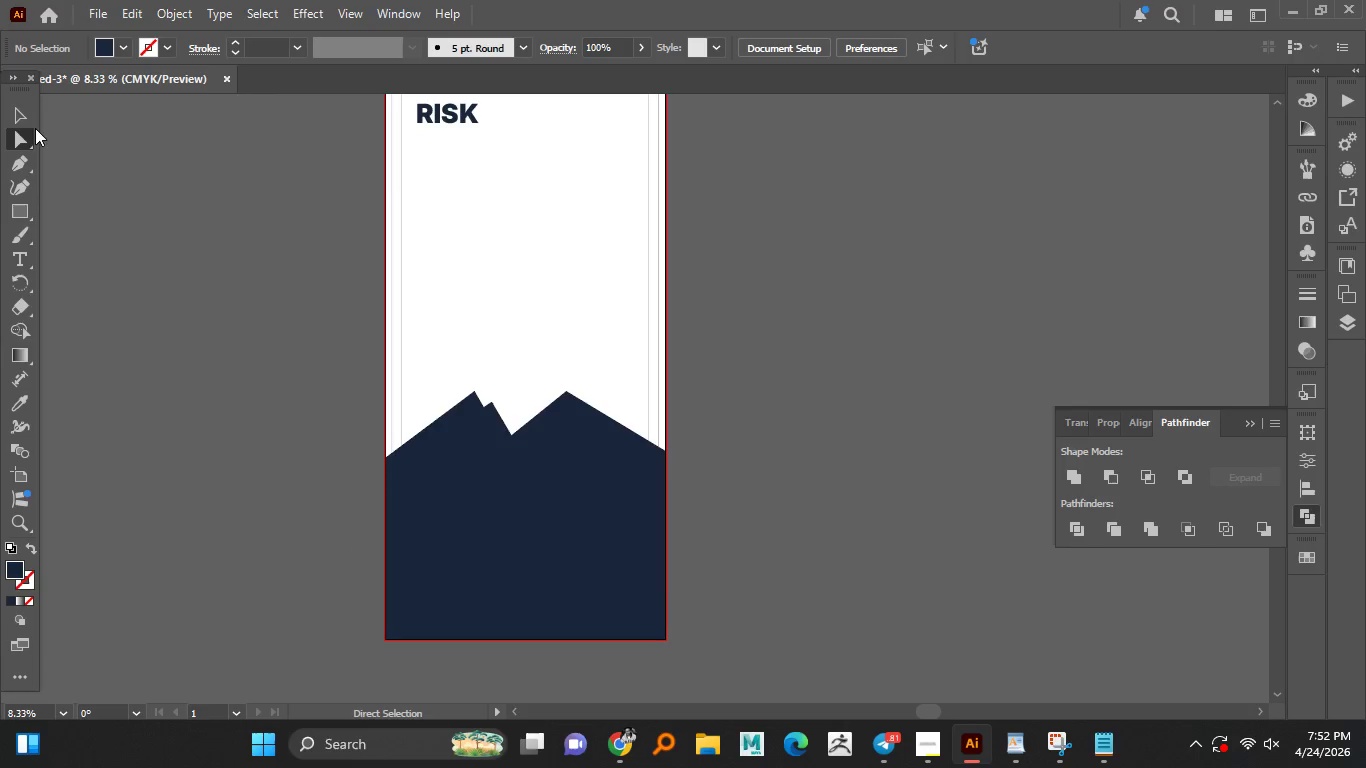 
left_click([25, 117])
 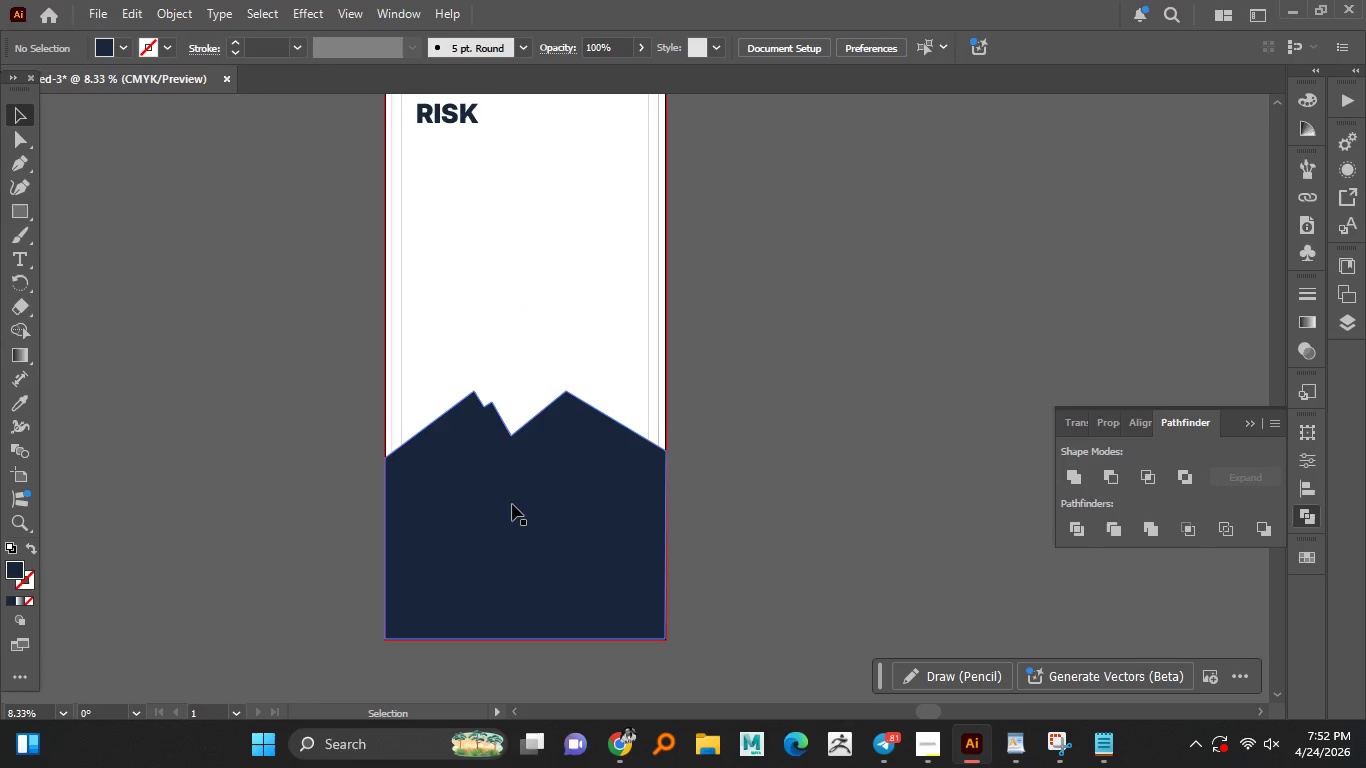 
hold_key(key=AltLeft, duration=1.52)
 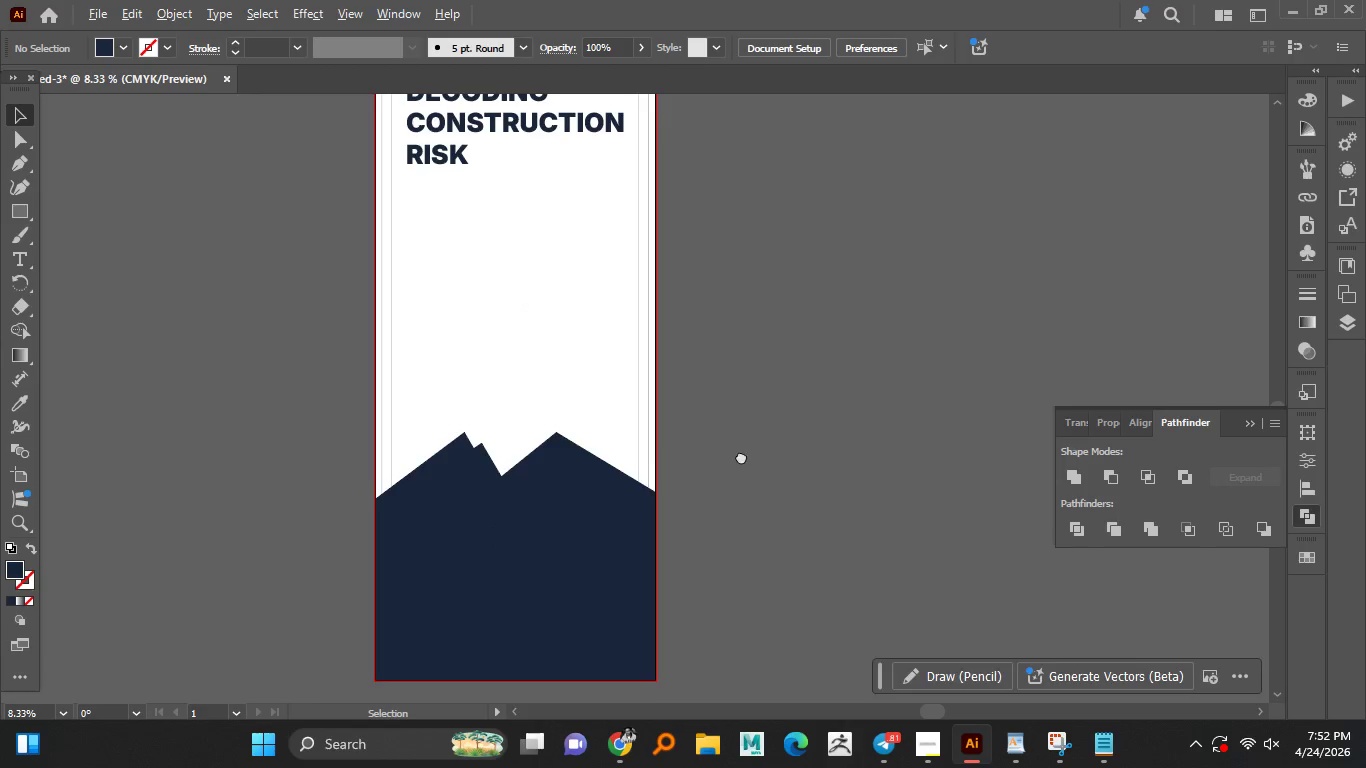 
hold_key(key=AltLeft, duration=1.5)
 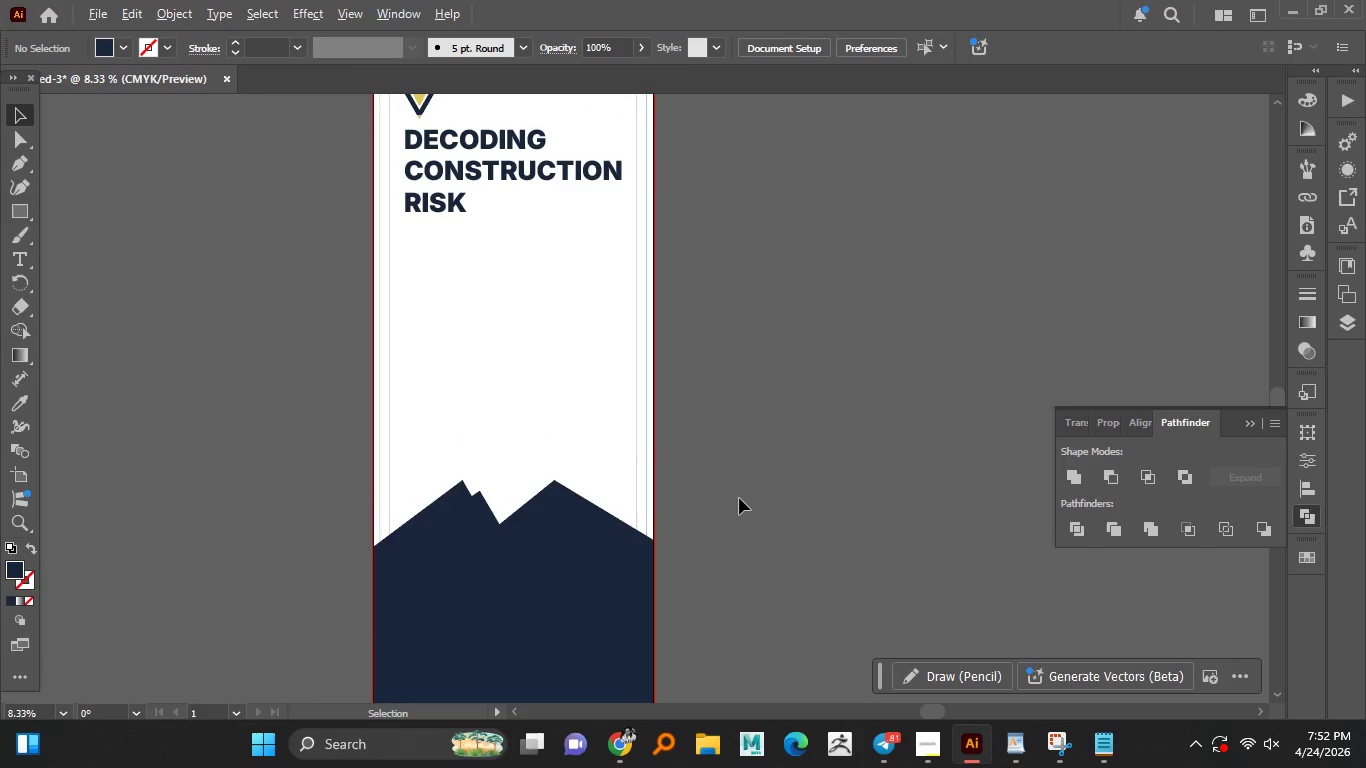 
hold_key(key=AltLeft, duration=0.53)
 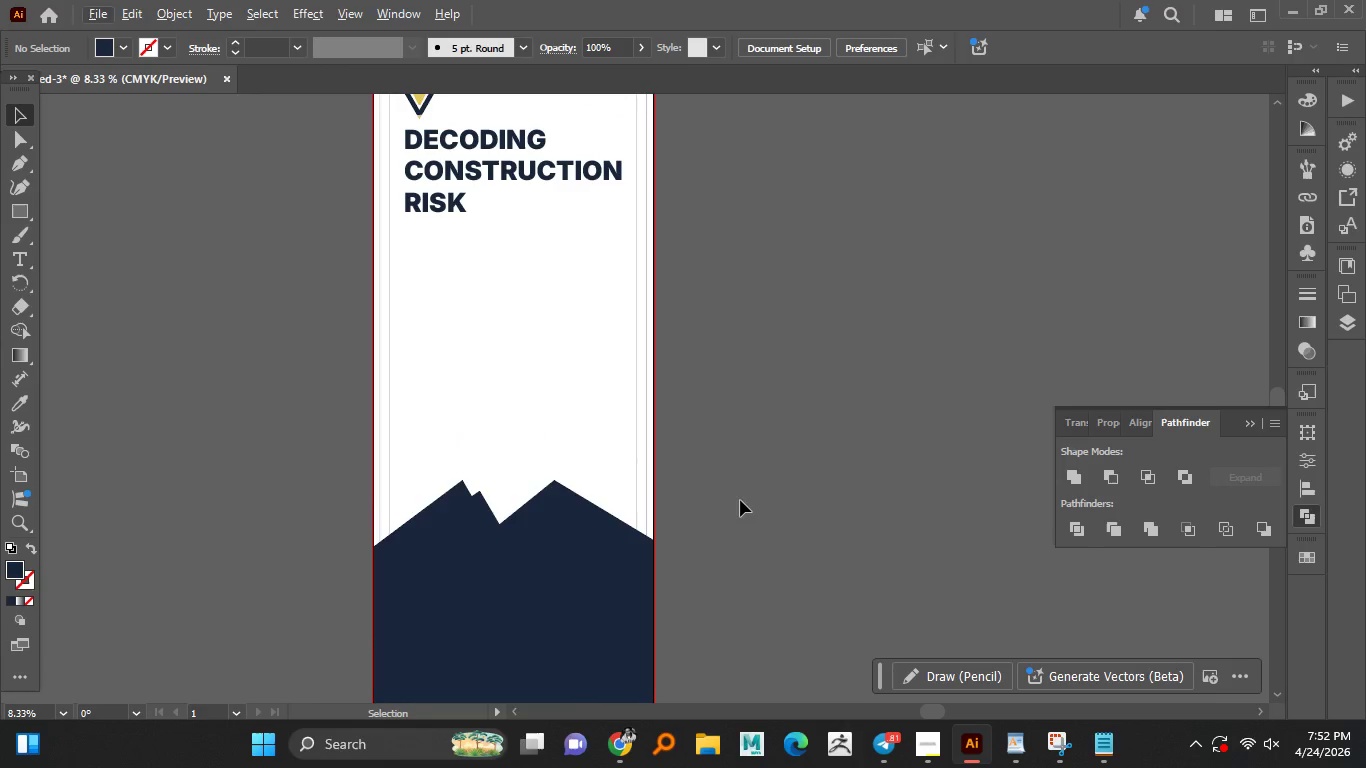 
left_click([12, 210])
 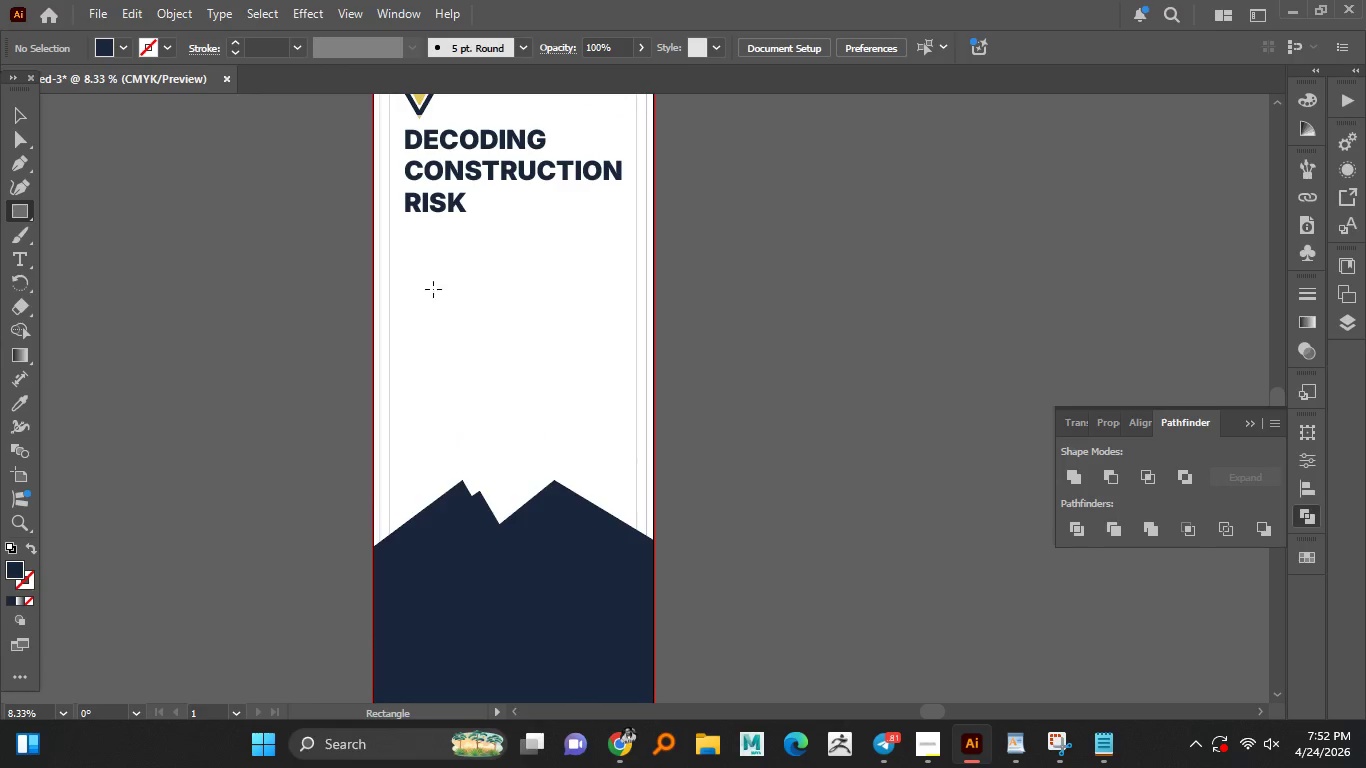 
left_click_drag(start_coordinate=[426, 284], to_coordinate=[565, 484])
 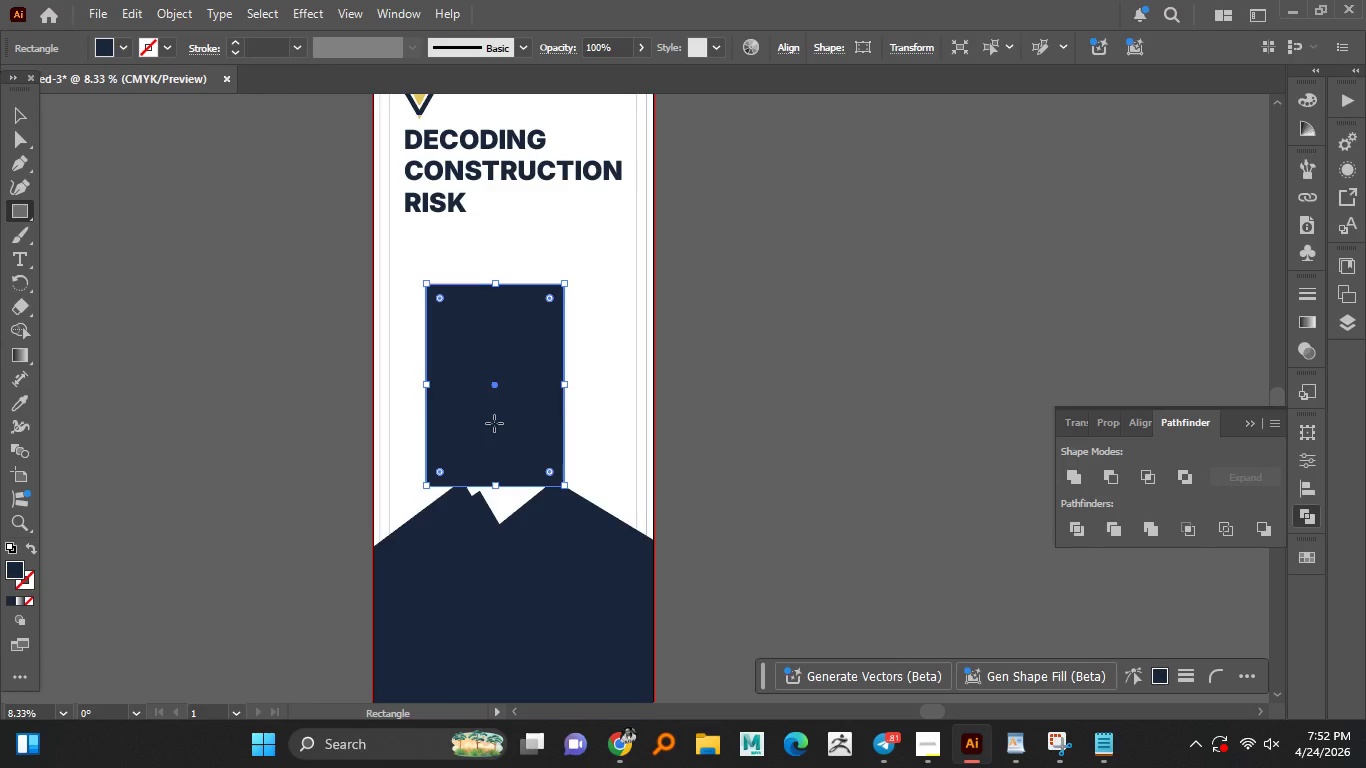 
wait(13.77)
 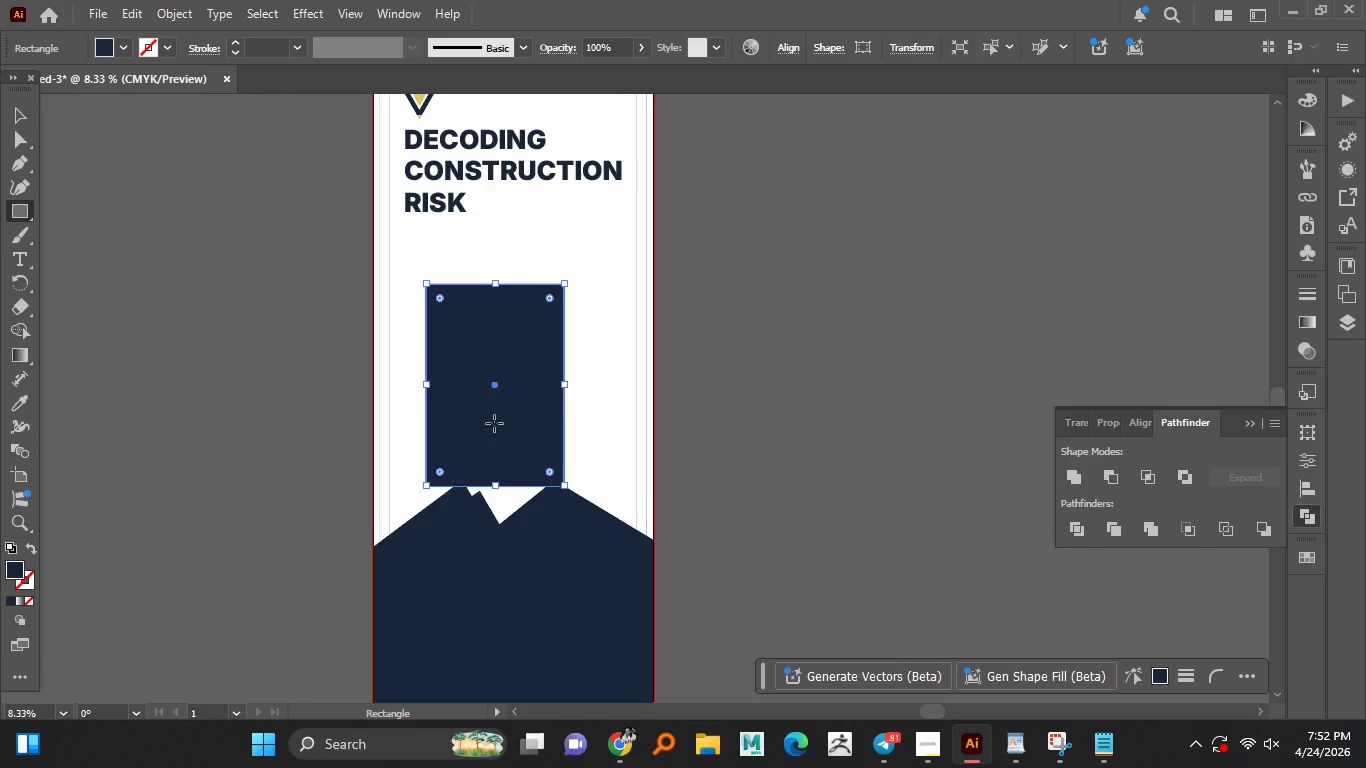 
left_click([22, 119])
 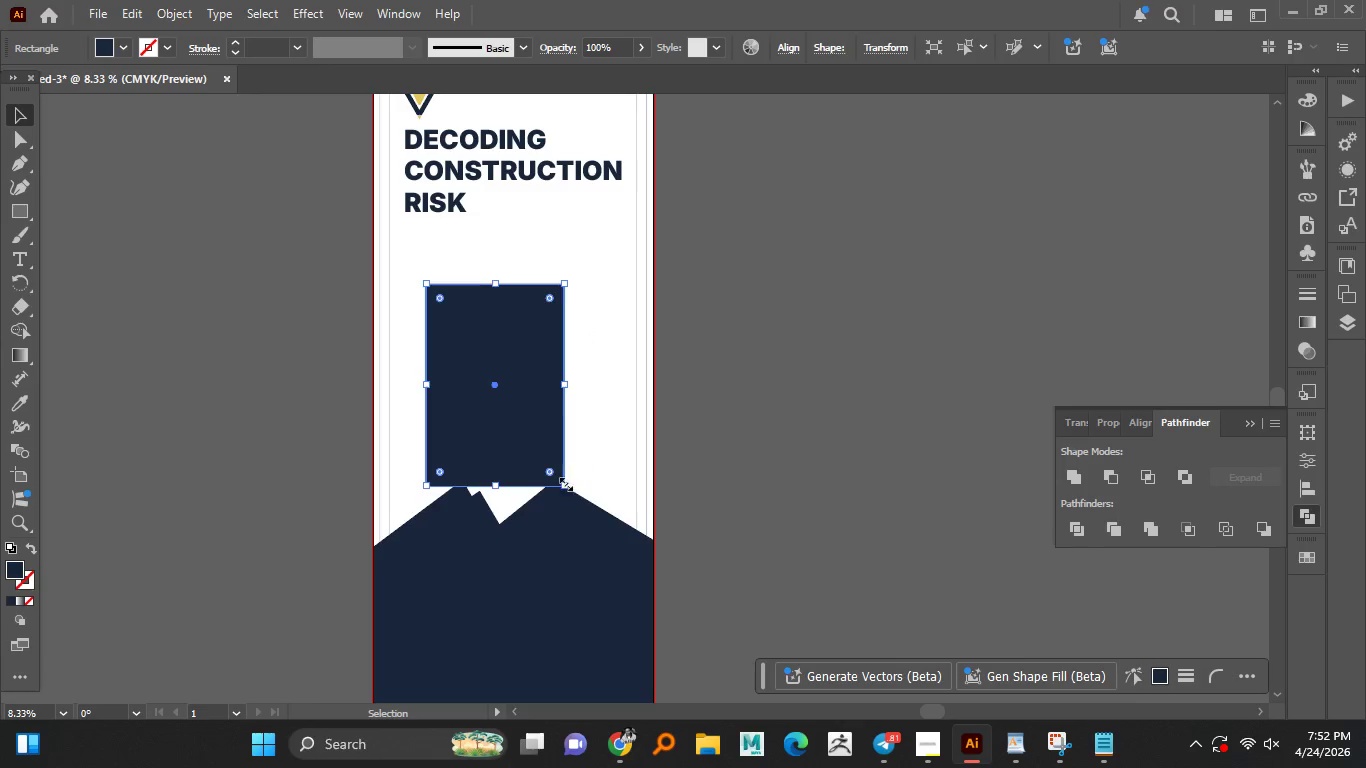 
left_click_drag(start_coordinate=[567, 485], to_coordinate=[534, 389])
 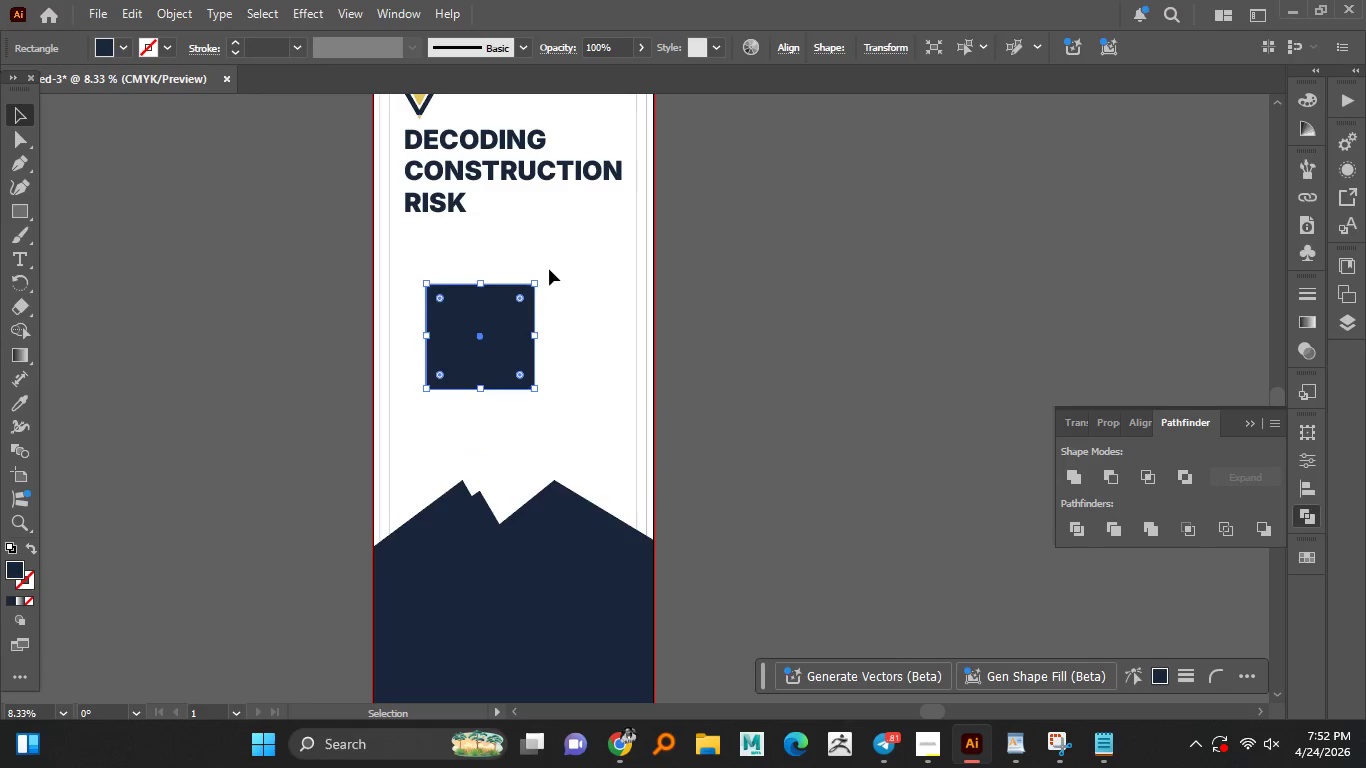 
hold_key(key=ShiftLeft, duration=0.59)
 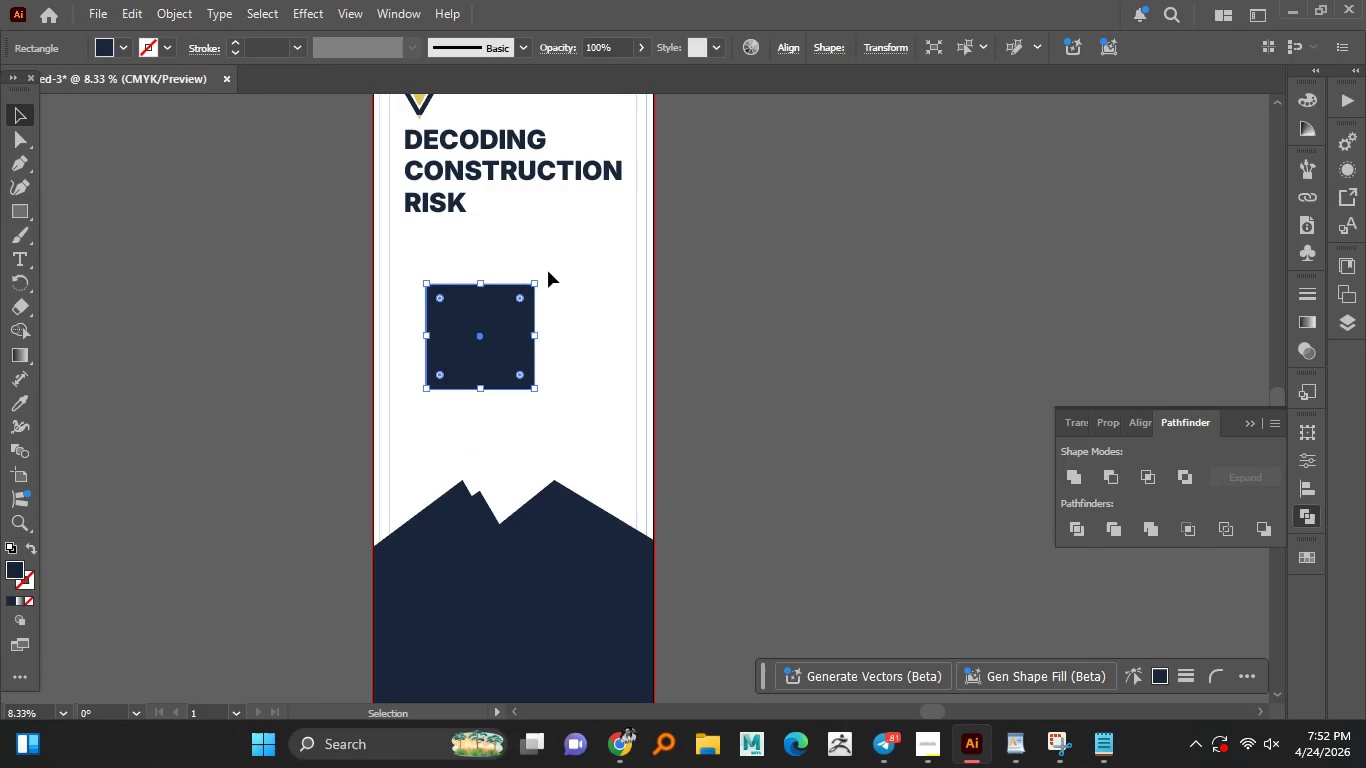 
left_click_drag(start_coordinate=[543, 277], to_coordinate=[570, 330])
 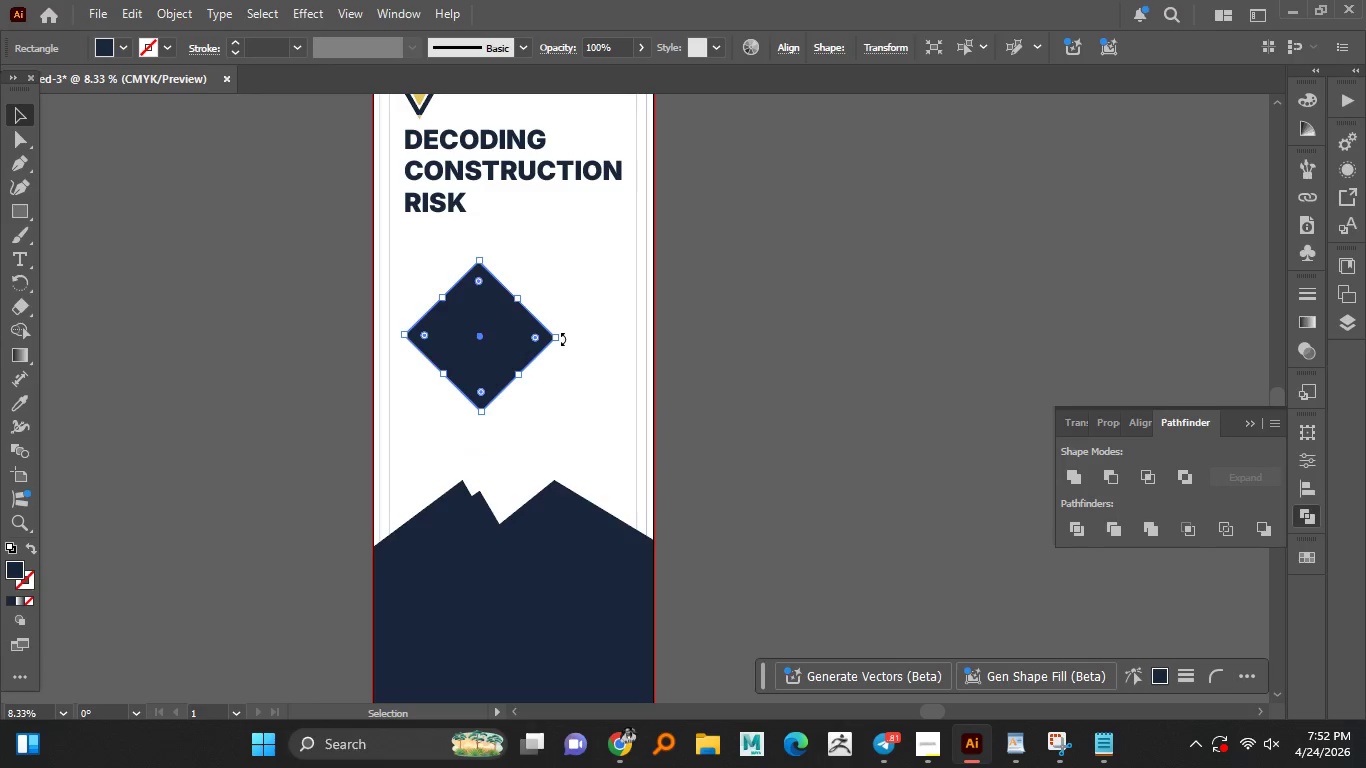 
hold_key(key=ShiftLeft, duration=0.72)
 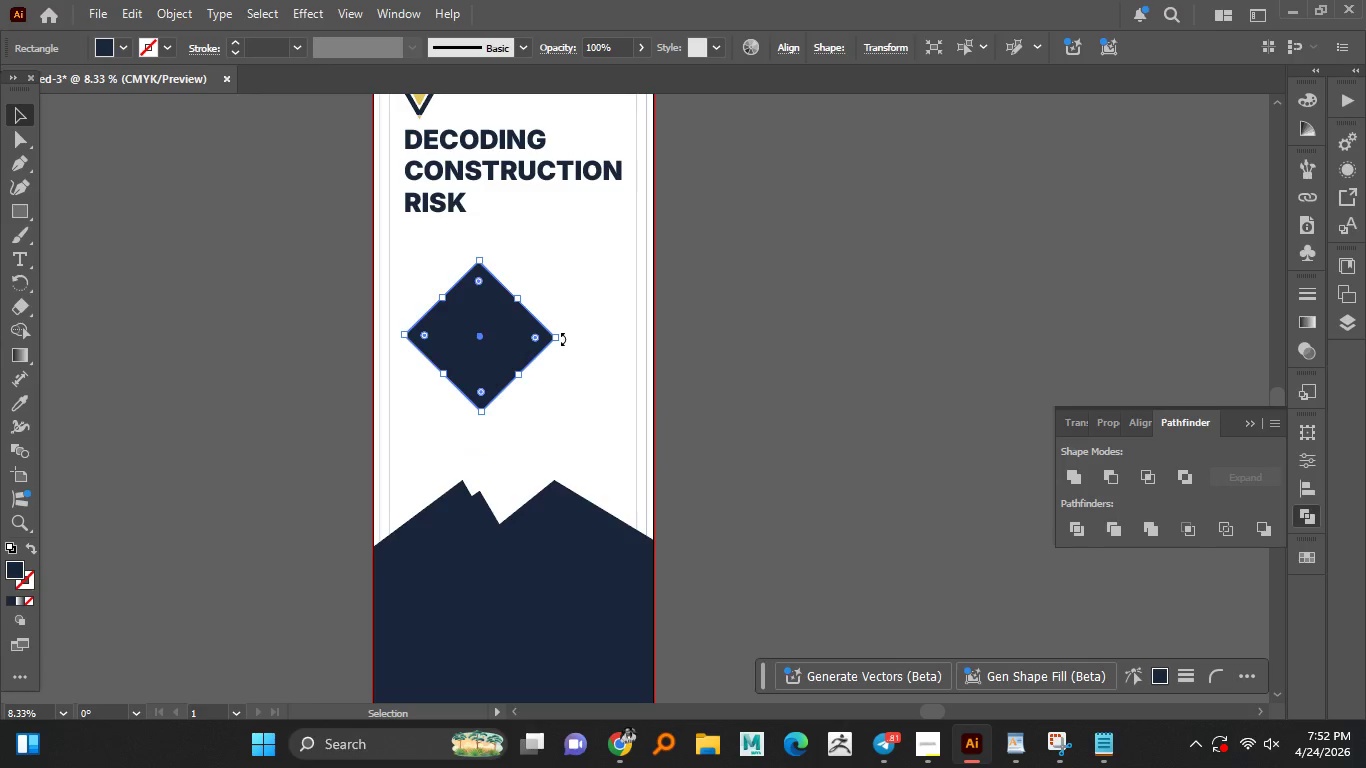 
hold_key(key=ShiftLeft, duration=6.92)
 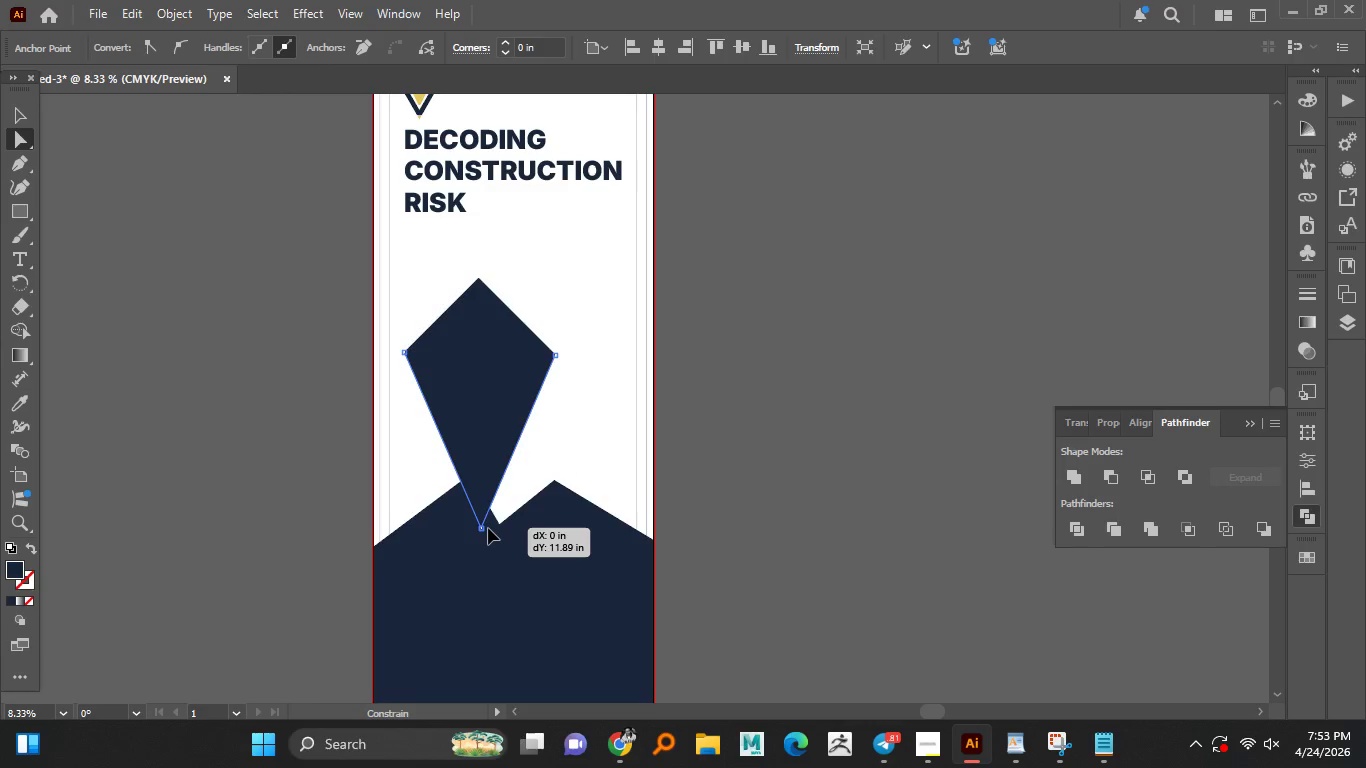 
key(A)
 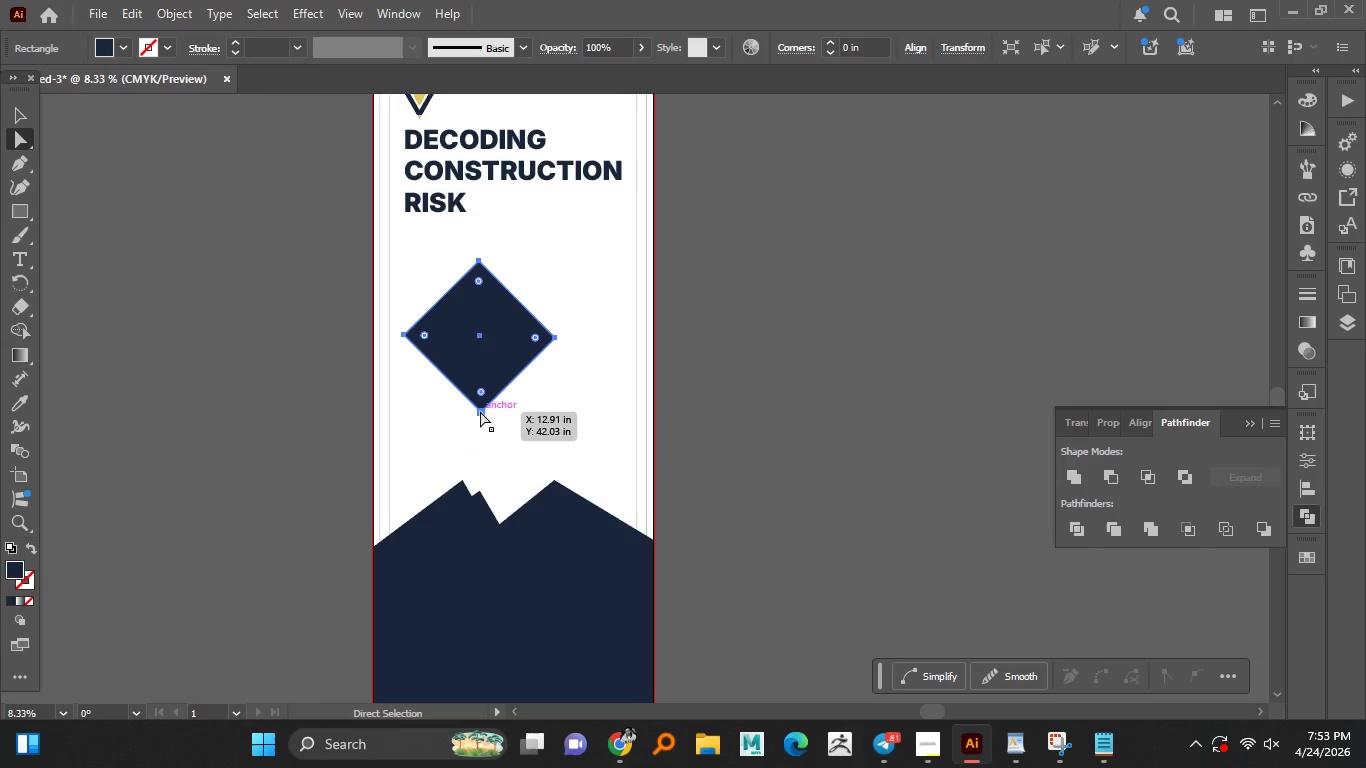 
left_click([480, 411])
 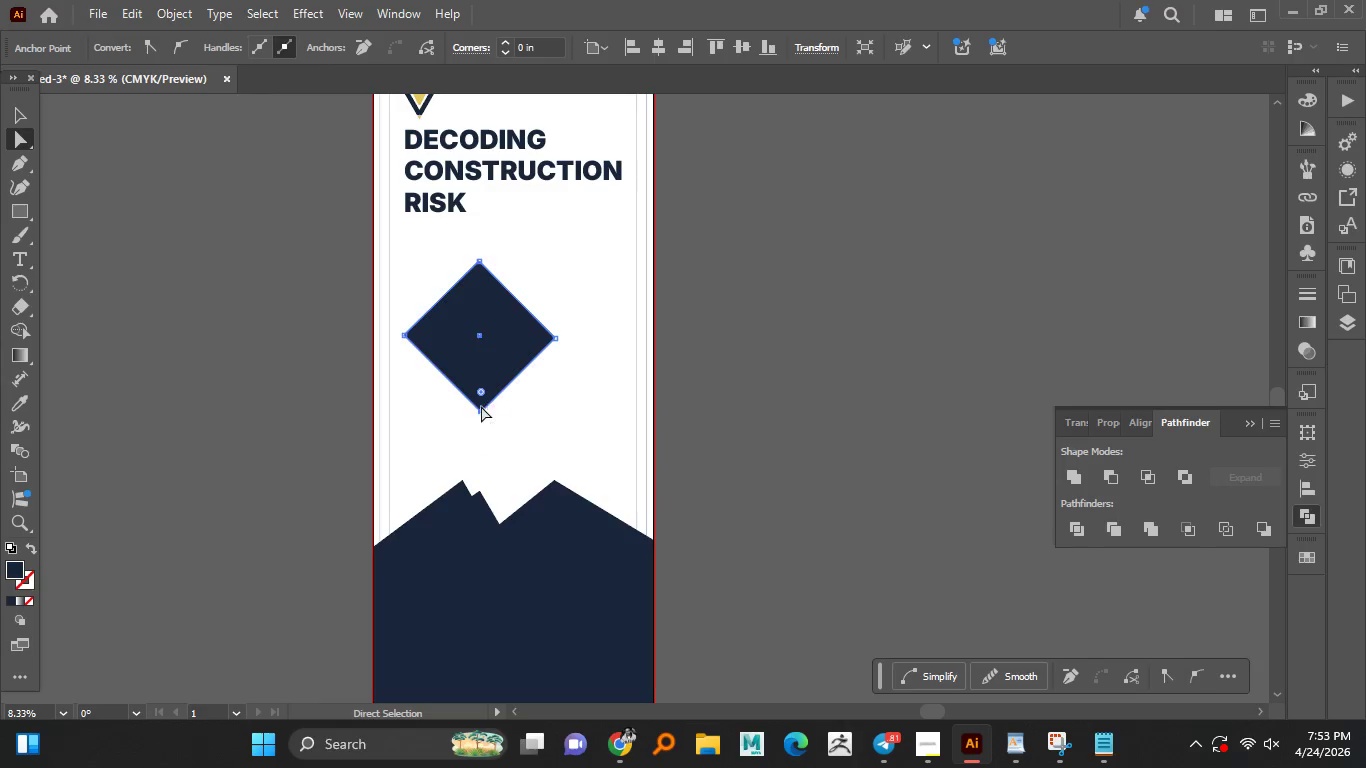 
left_click_drag(start_coordinate=[481, 406], to_coordinate=[482, 423])
 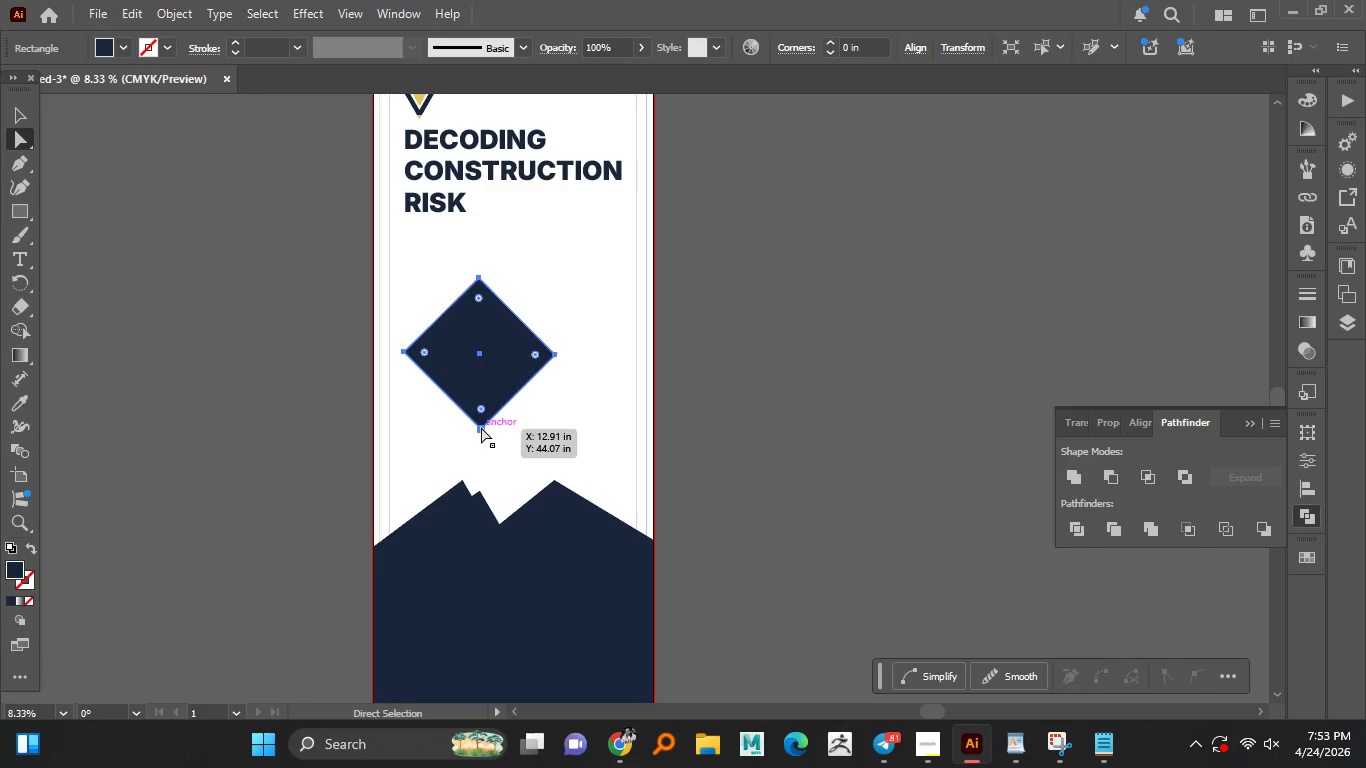 
left_click([481, 427])
 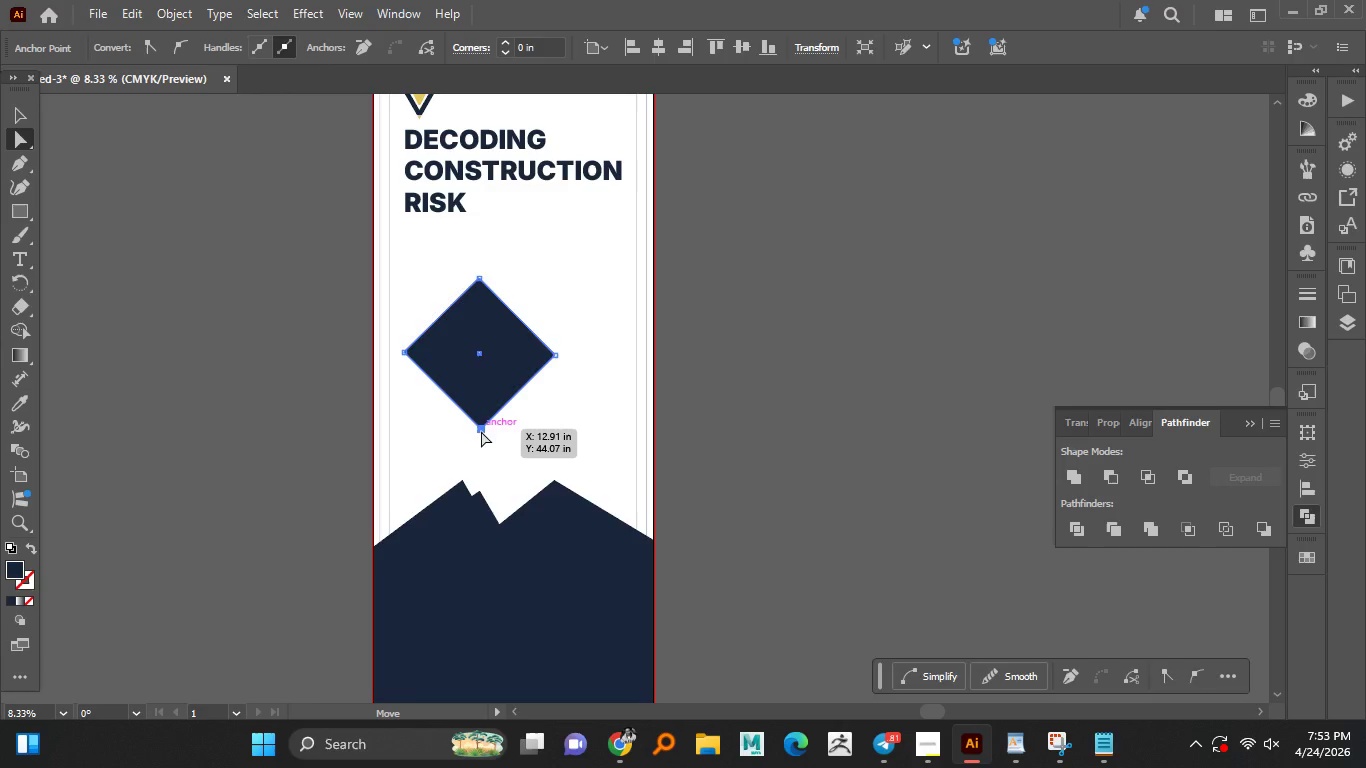 
left_click_drag(start_coordinate=[481, 427], to_coordinate=[488, 528])
 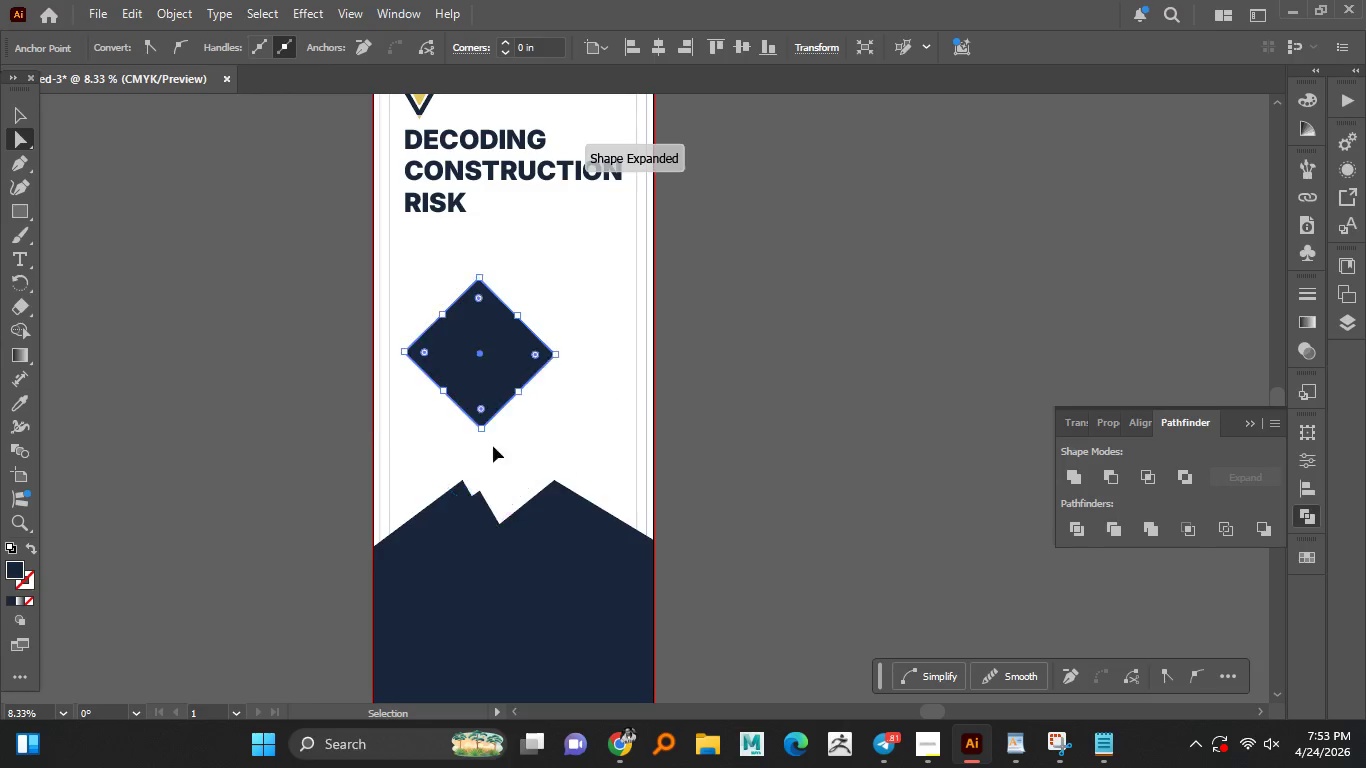 
hold_key(key=ShiftLeft, duration=0.97)
 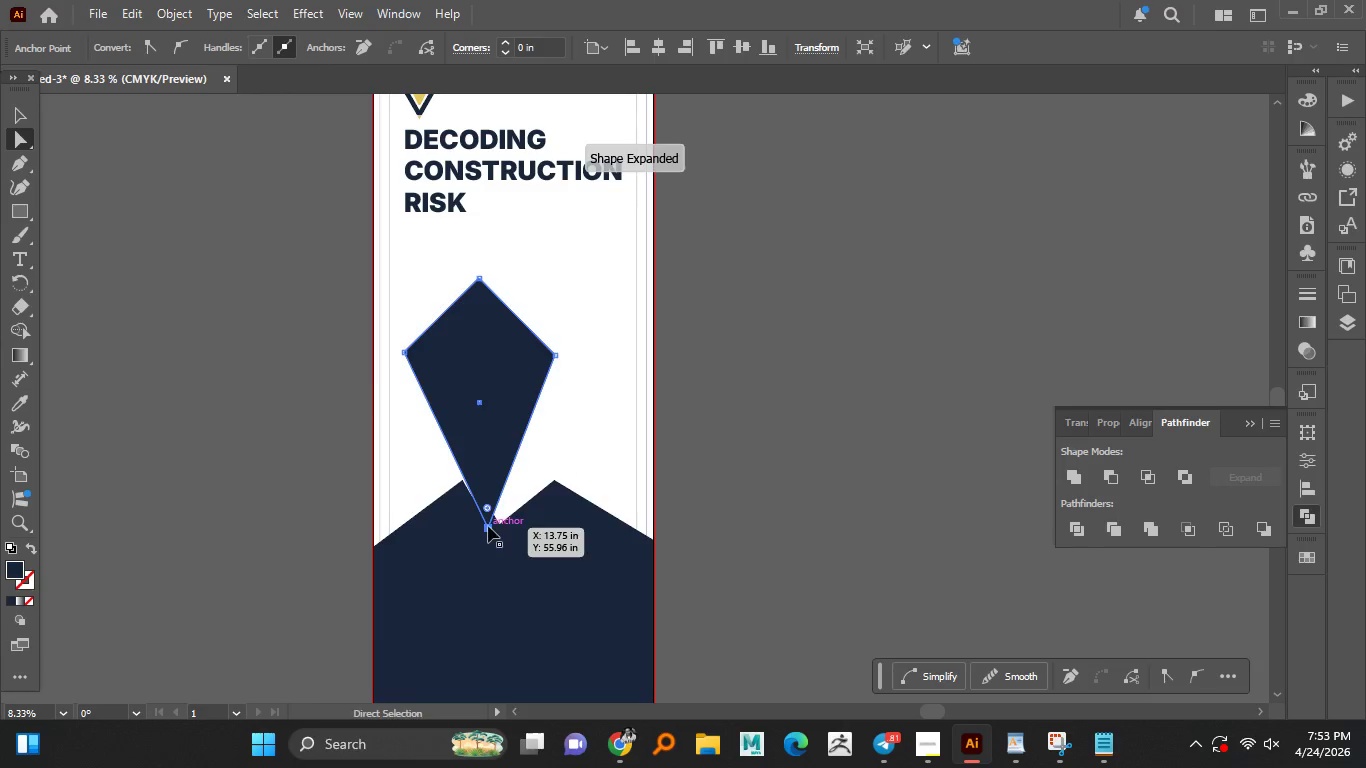 
key(Control+Z)
 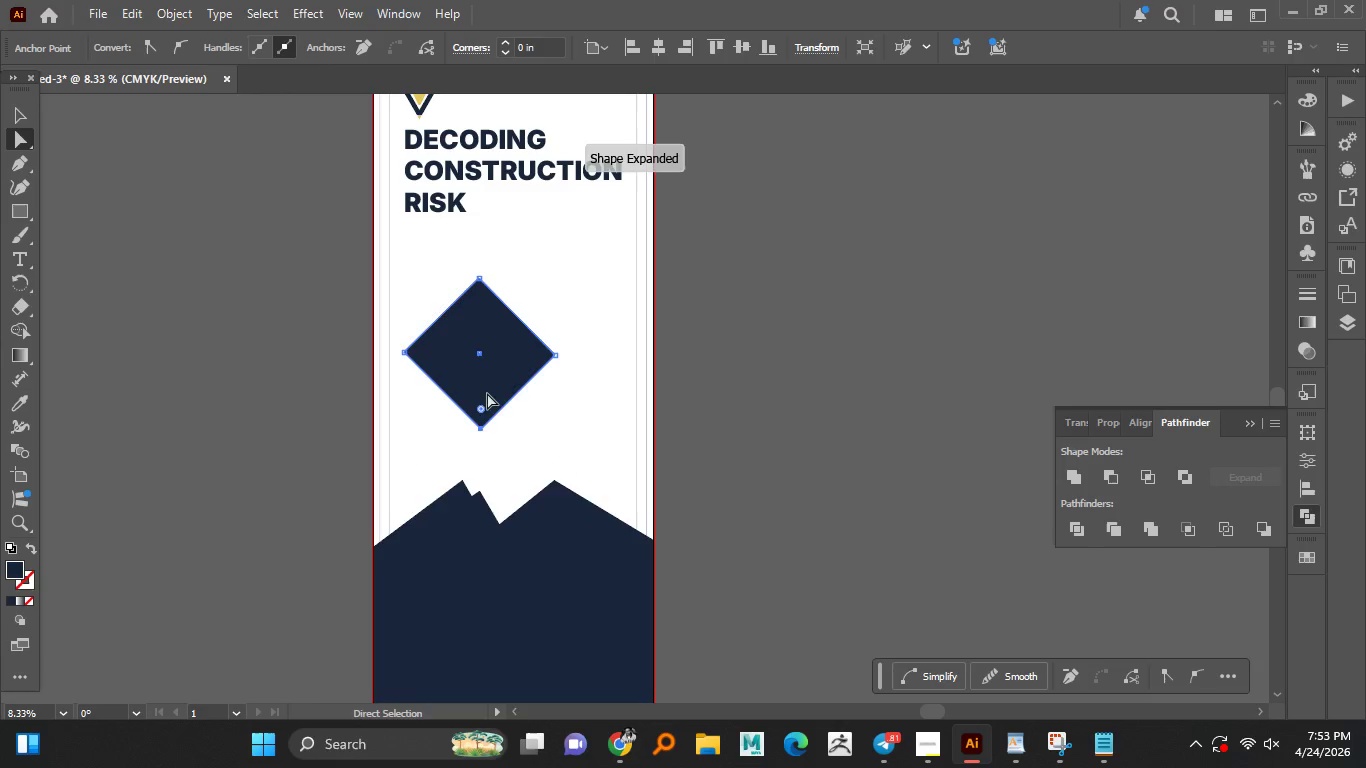 
hold_key(key=ShiftLeft, duration=1.52)
left_click([407, 353])
 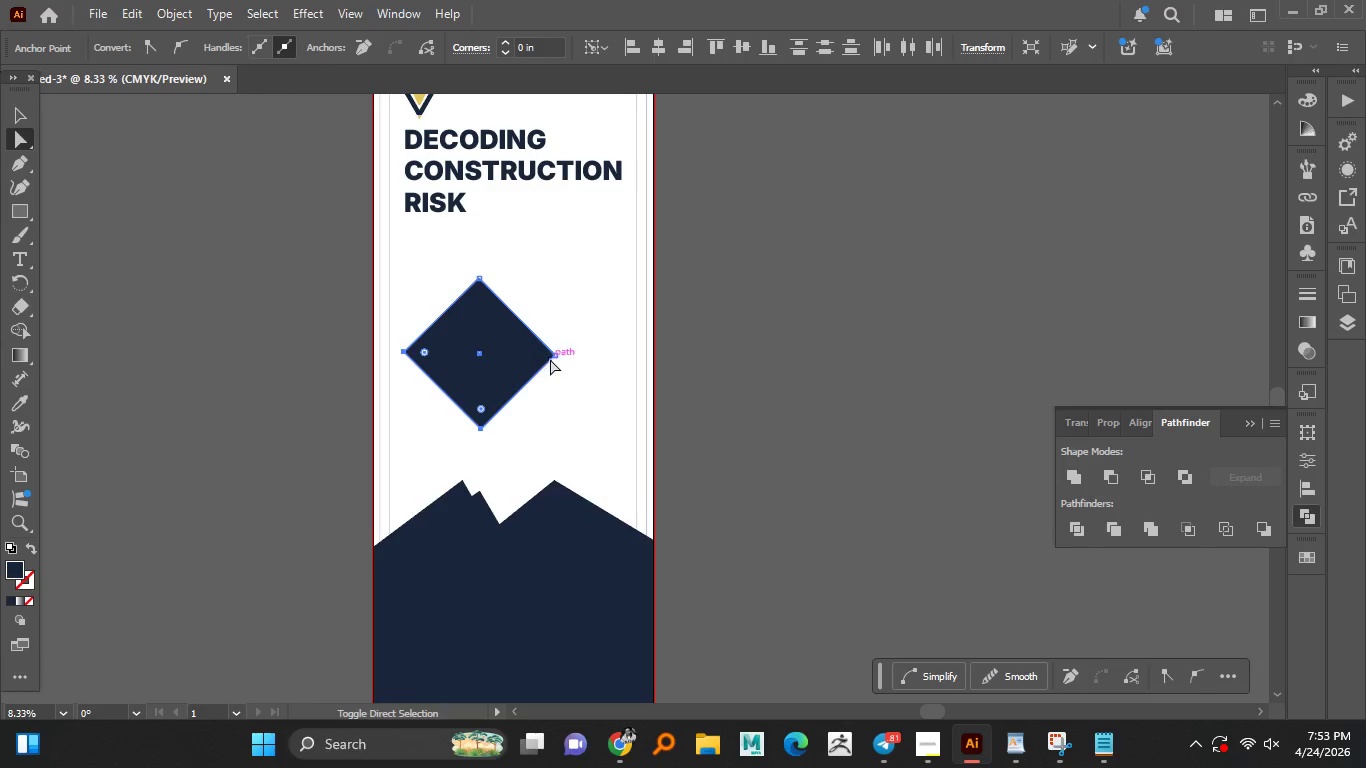 
hold_key(key=ShiftLeft, duration=0.8)
left_click([554, 359])
 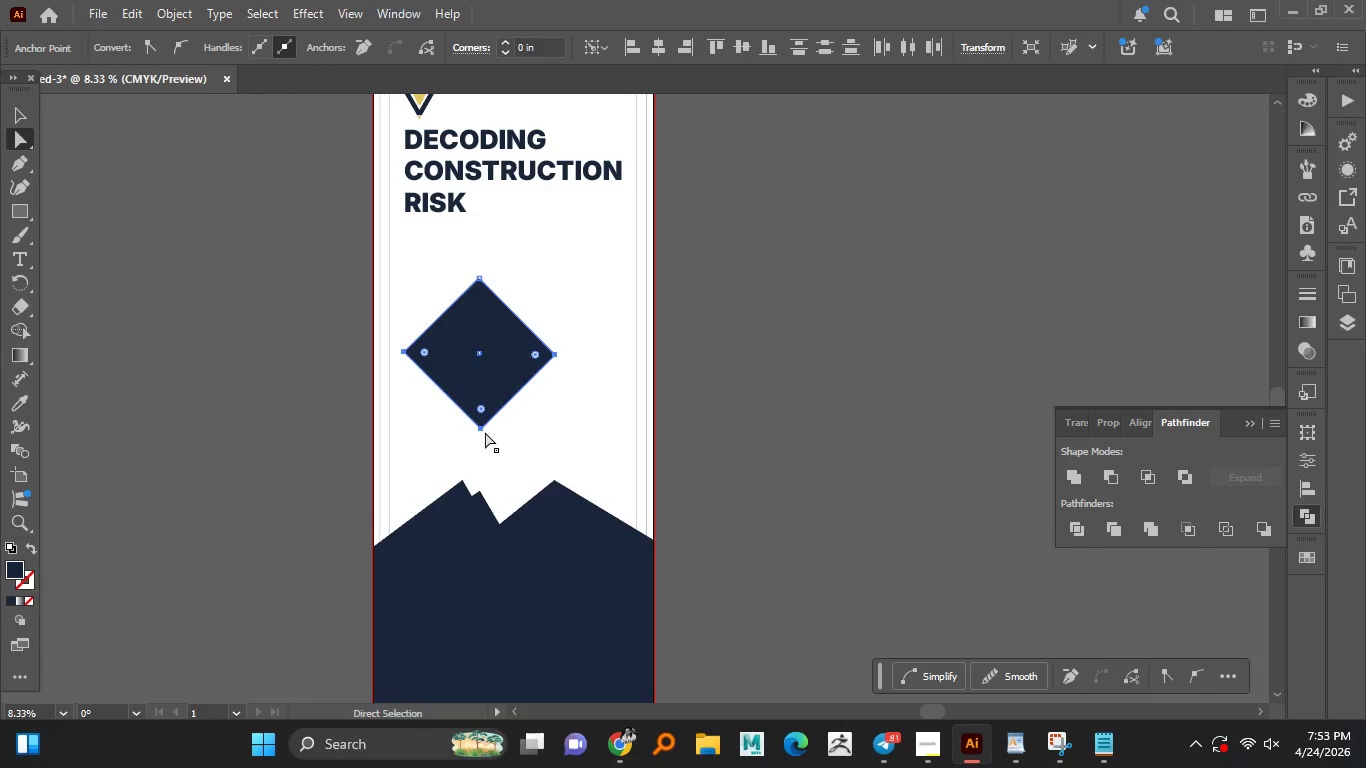 
left_click_drag(start_coordinate=[481, 428], to_coordinate=[478, 485])
 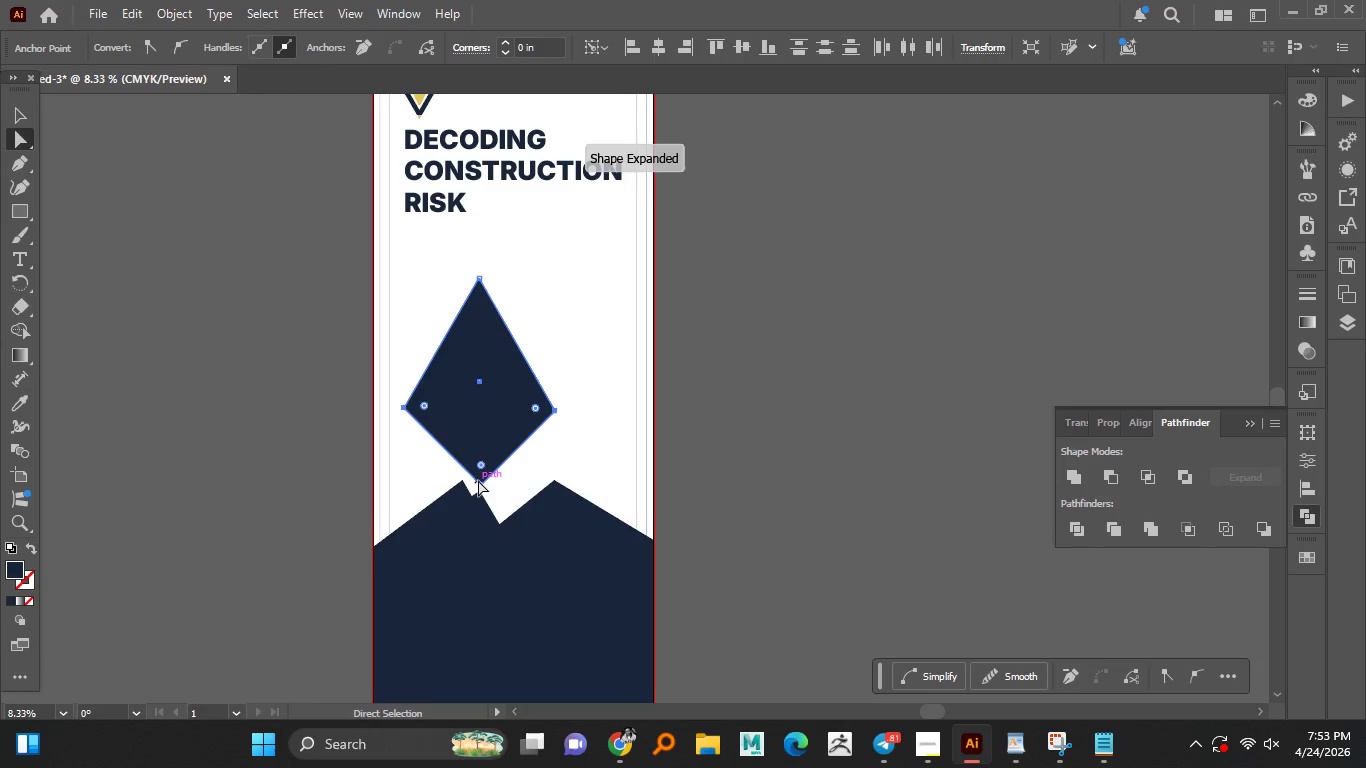 
hold_key(key=ShiftLeft, duration=0.86)
 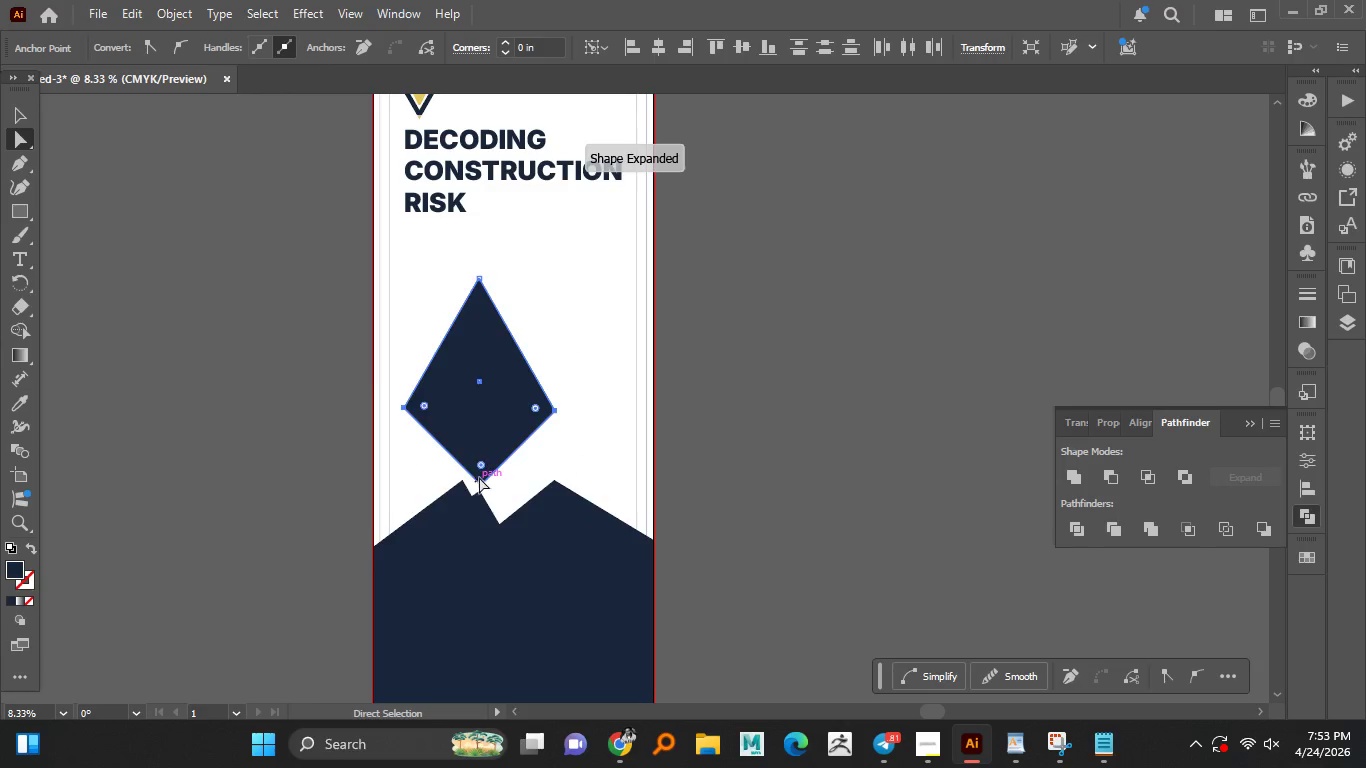 
key(Control+Z)
 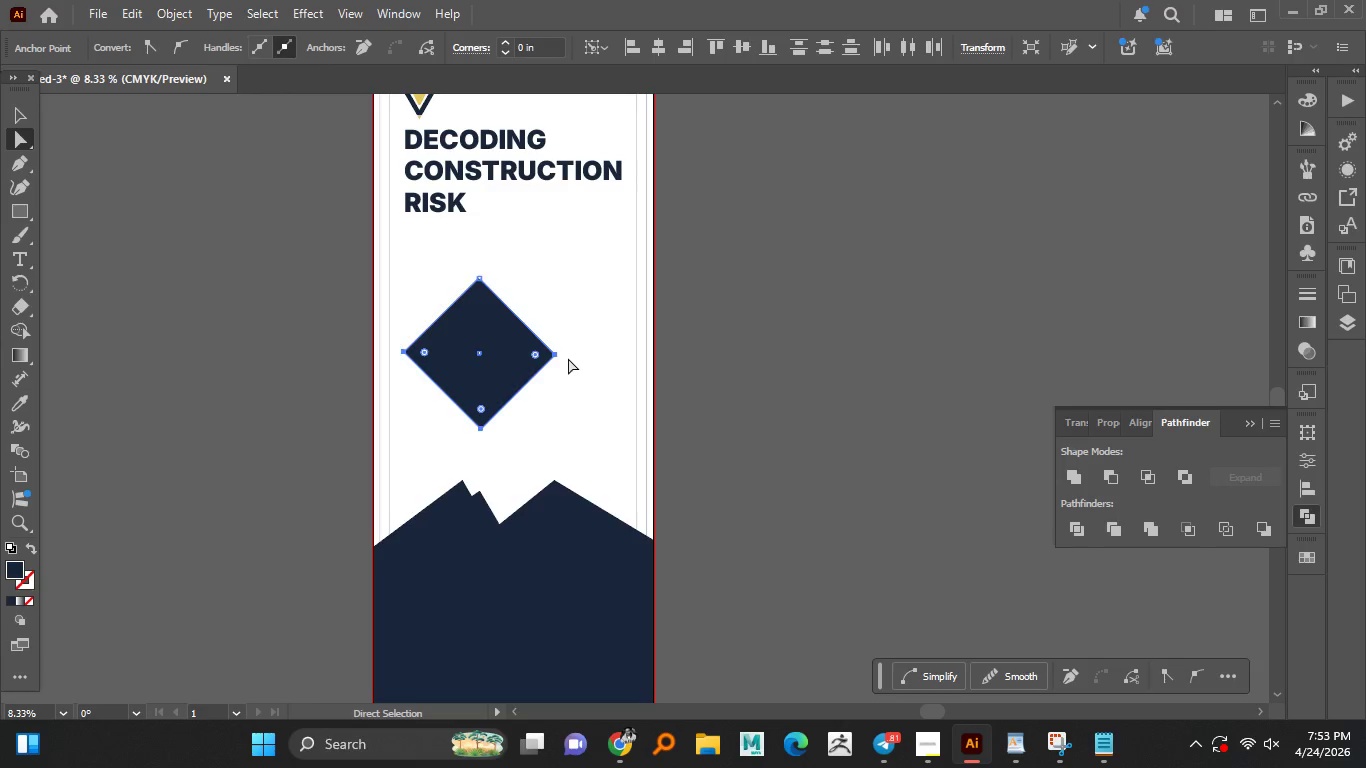 
left_click([19, 119])
 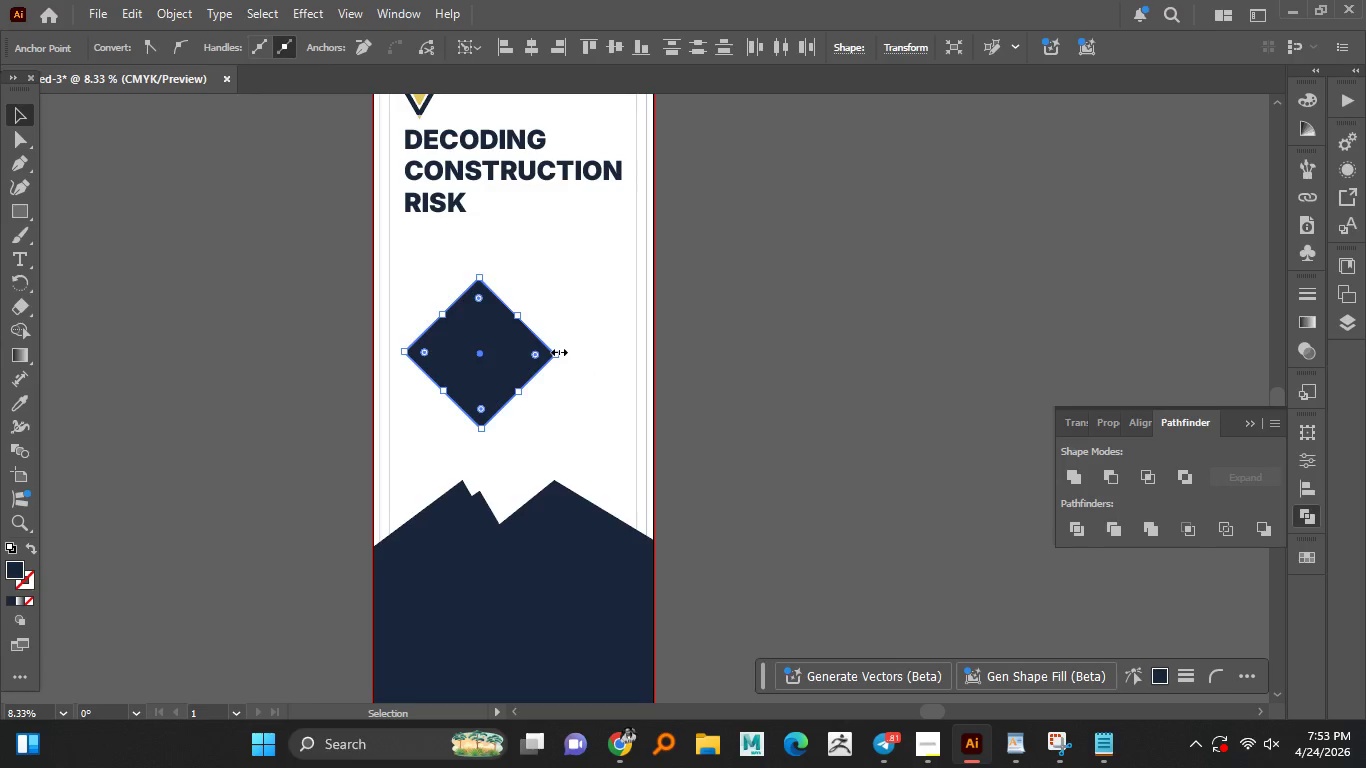 
left_click_drag(start_coordinate=[557, 350], to_coordinate=[588, 357])
 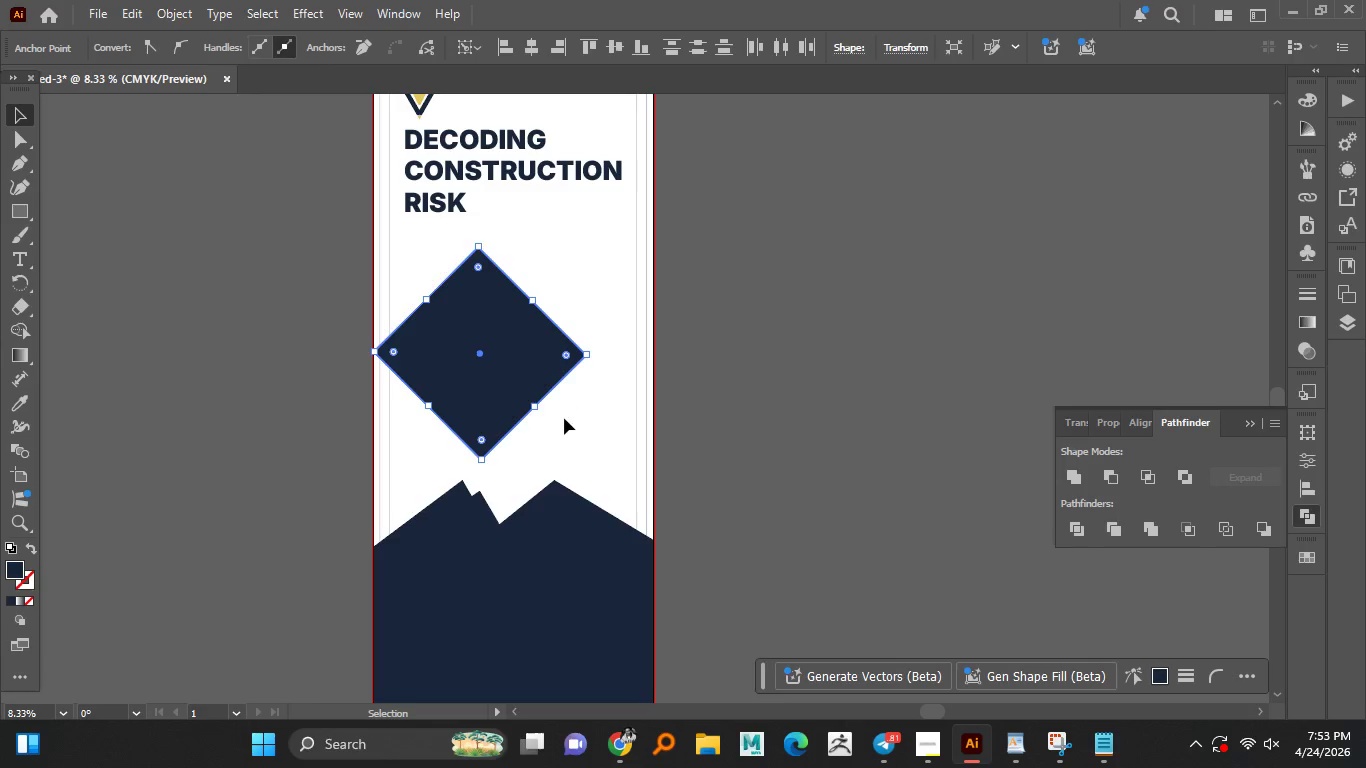 
hold_key(key=AltLeft, duration=7.11)
 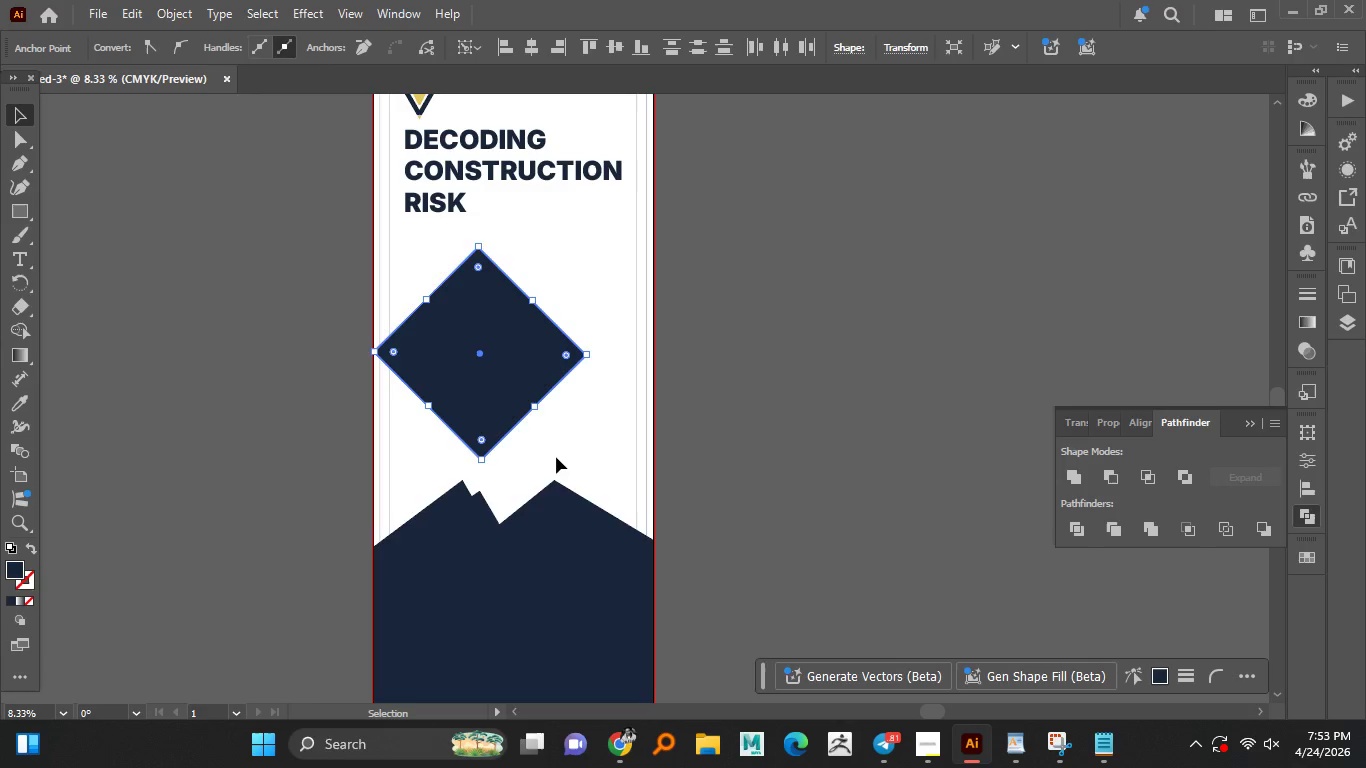 
hold_key(key=ShiftLeft, duration=1.5)
 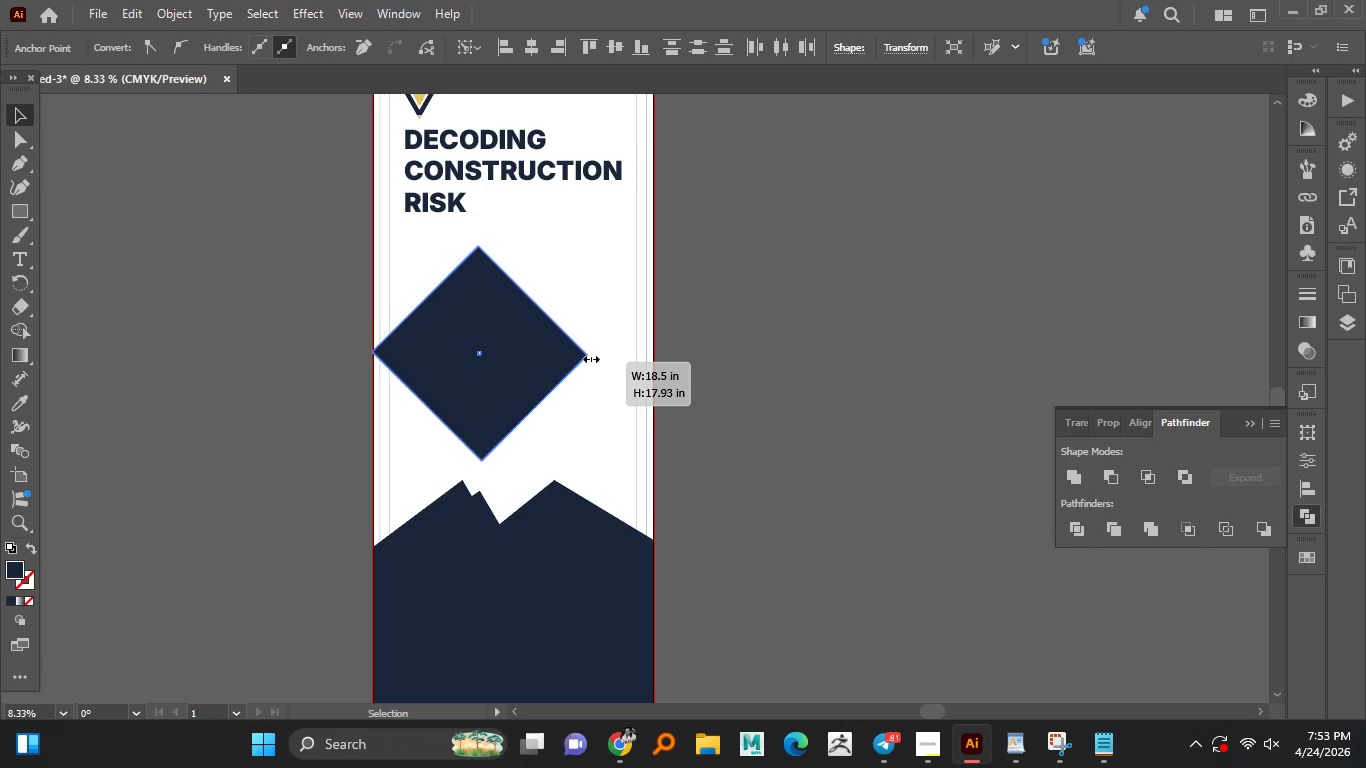 
hold_key(key=ShiftLeft, duration=1.5)
 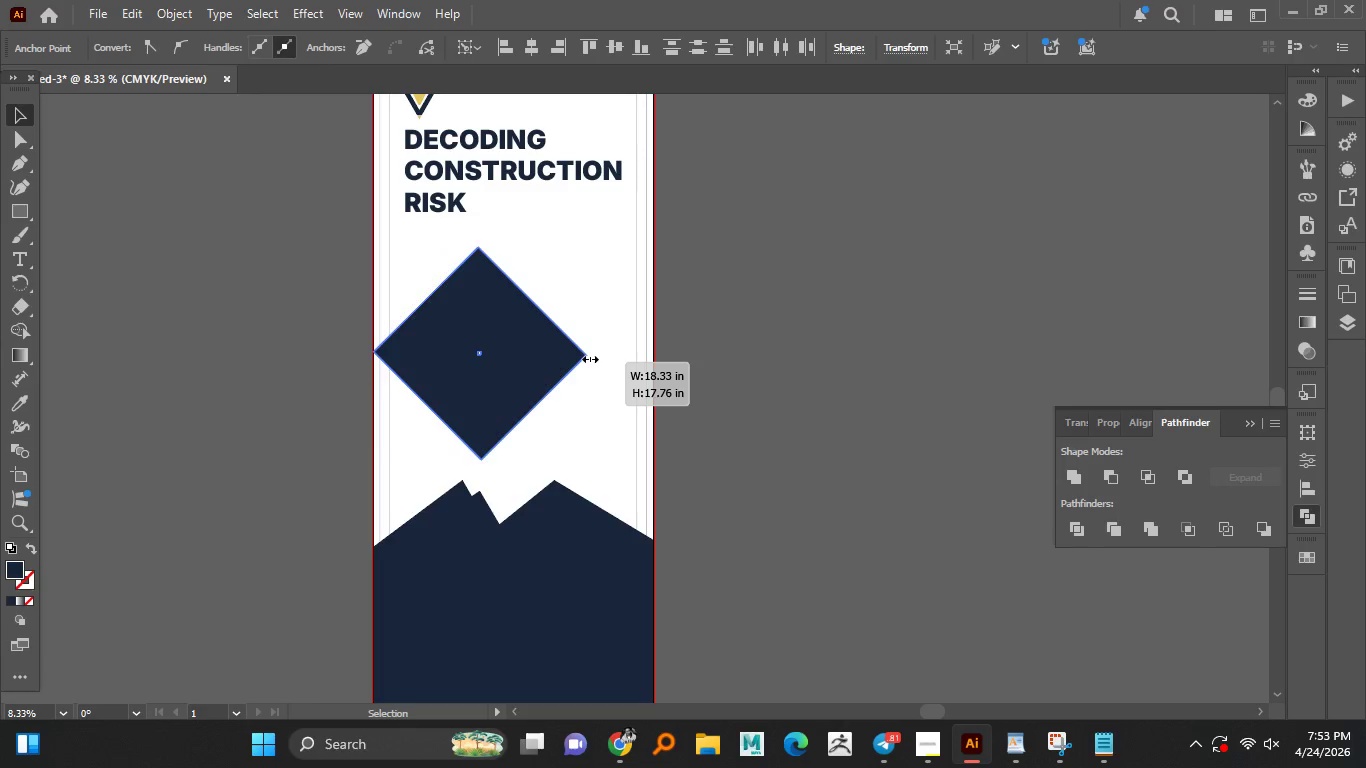 
hold_key(key=ShiftLeft, duration=1.5)
 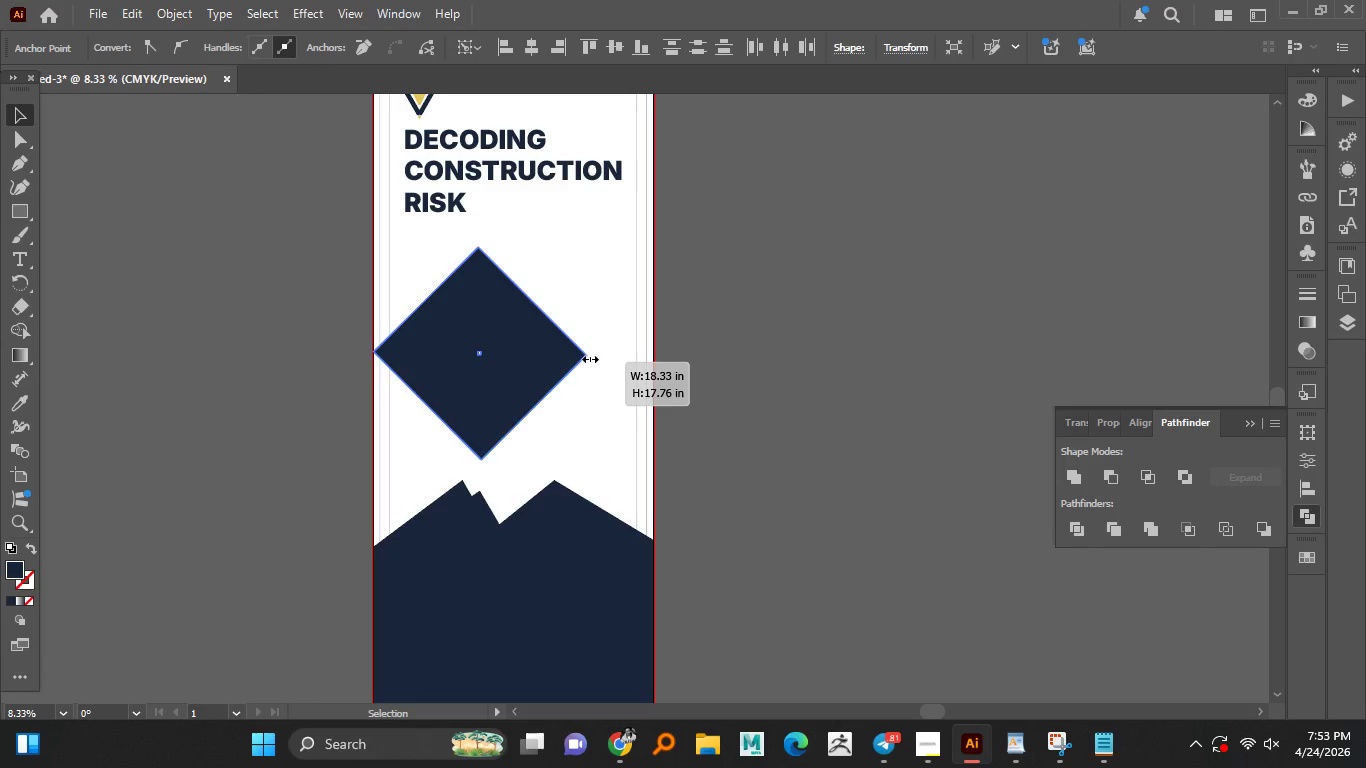 
hold_key(key=ShiftLeft, duration=1.5)
 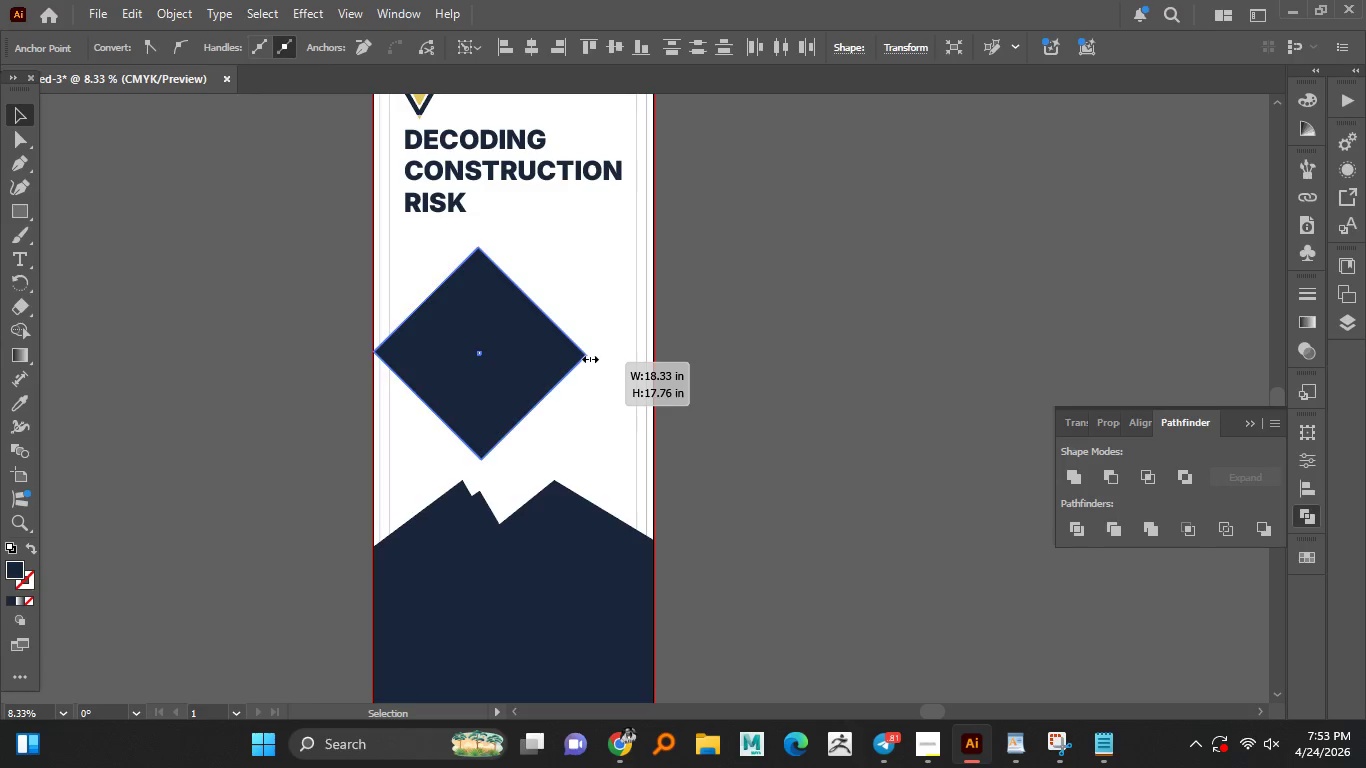 
hold_key(key=ShiftLeft, duration=0.88)
 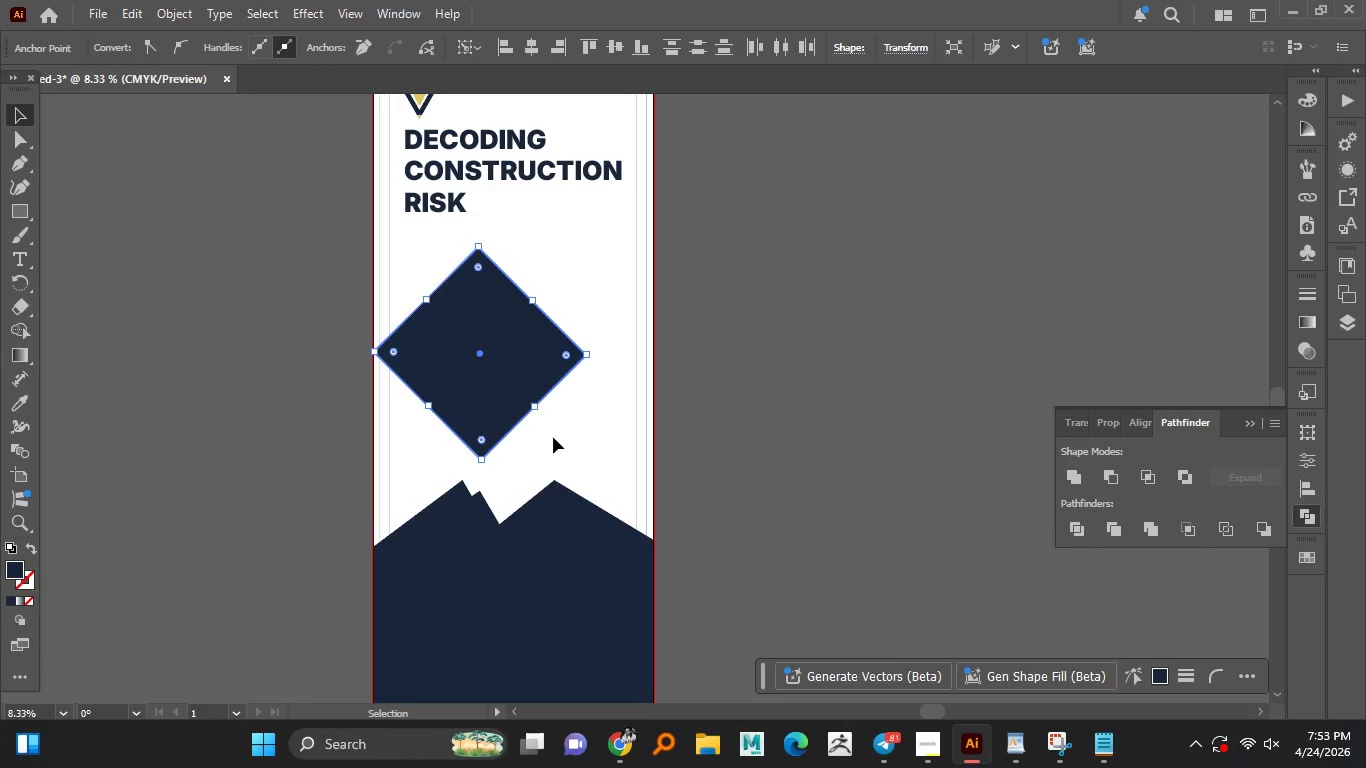 
wait(8.16)
 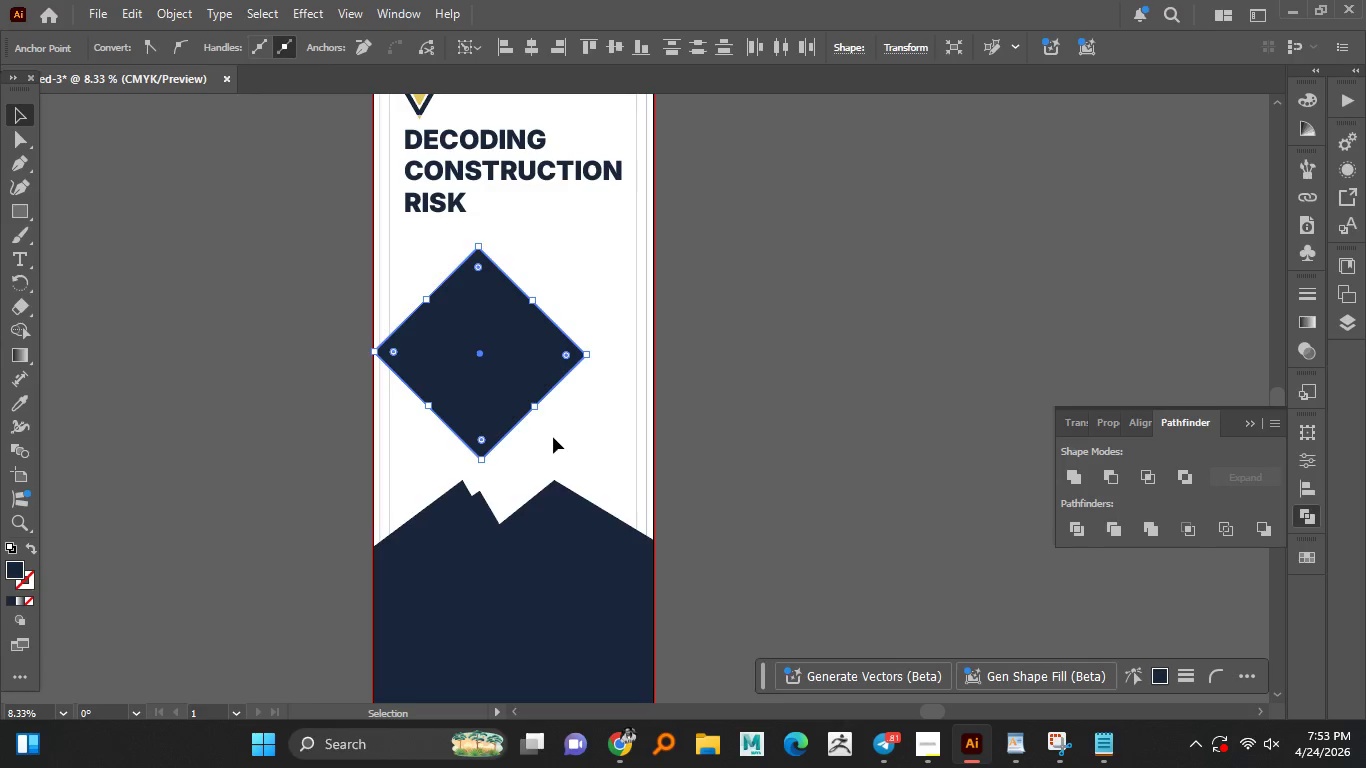 
mouse_move([1071, 745])
 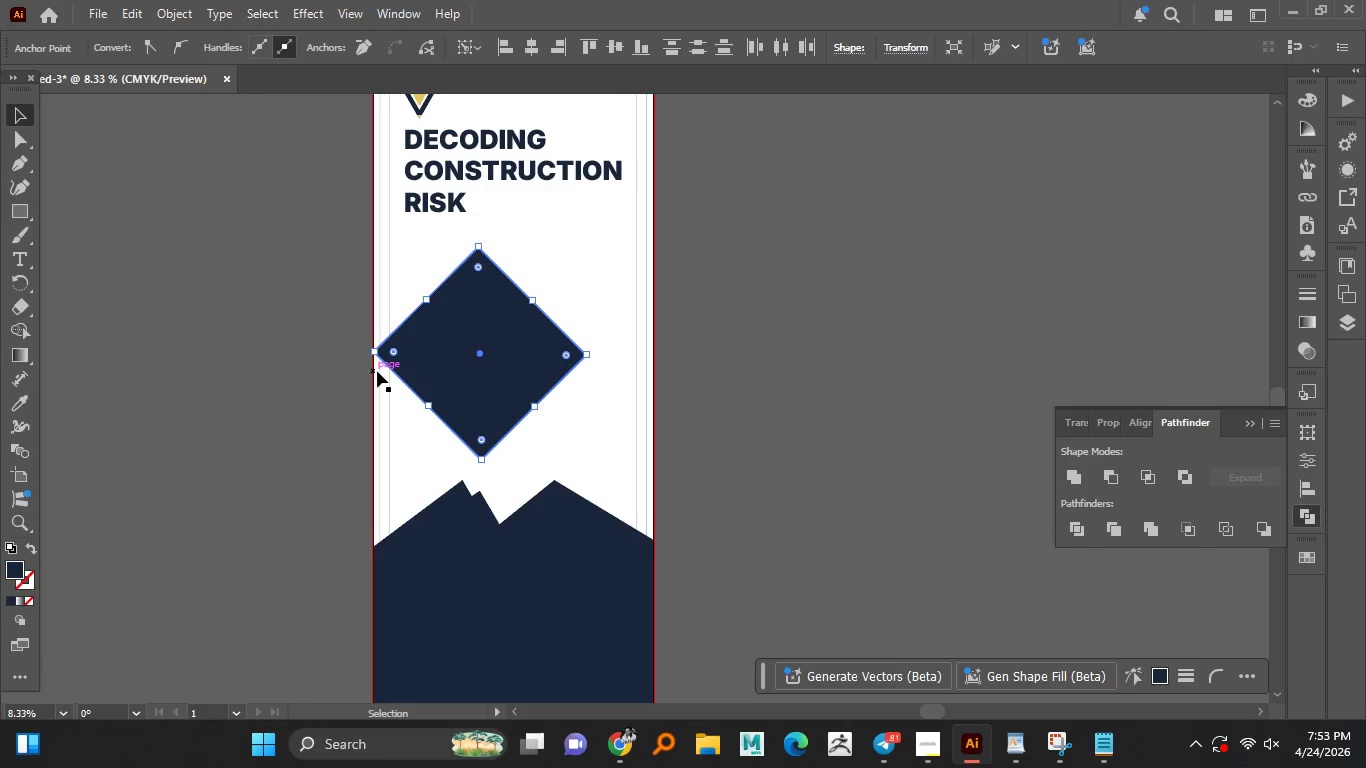 
wait(27.02)
 